 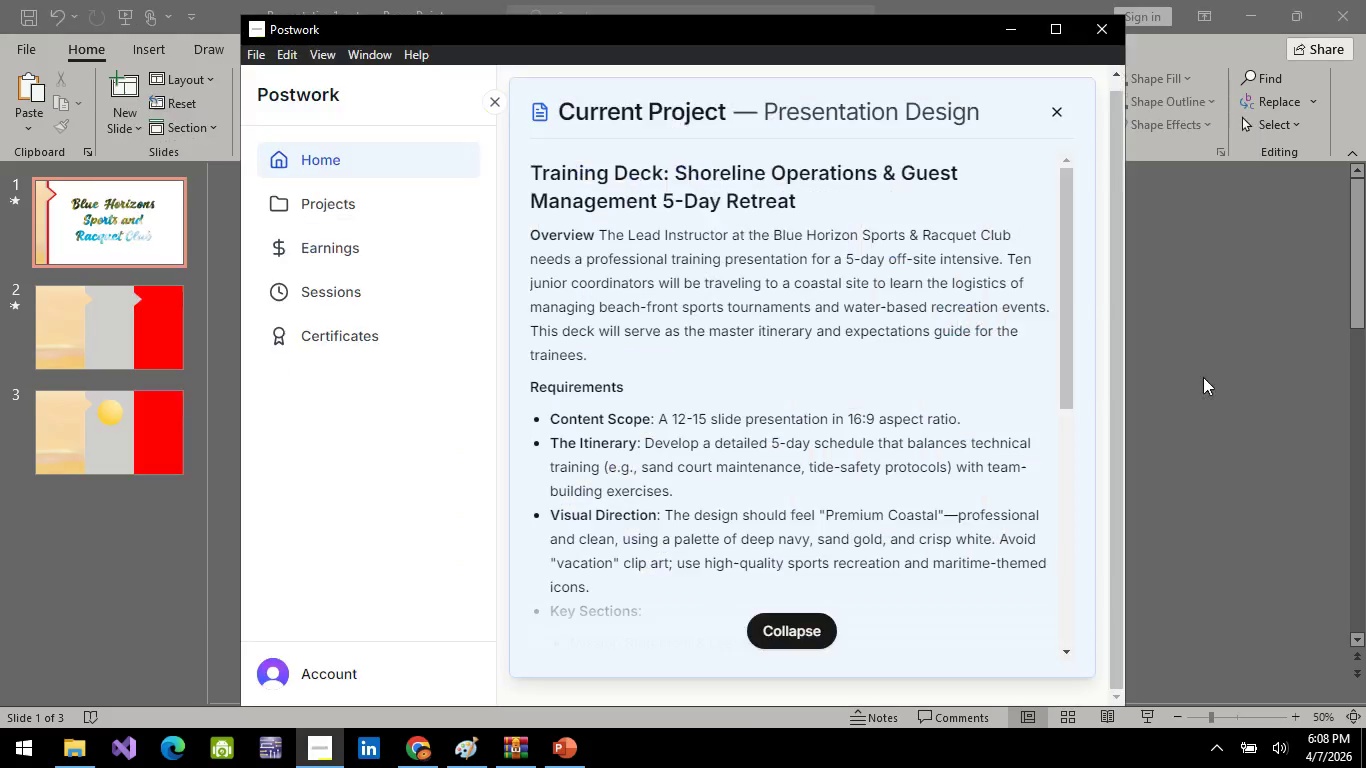 
key(Alt+Tab)
 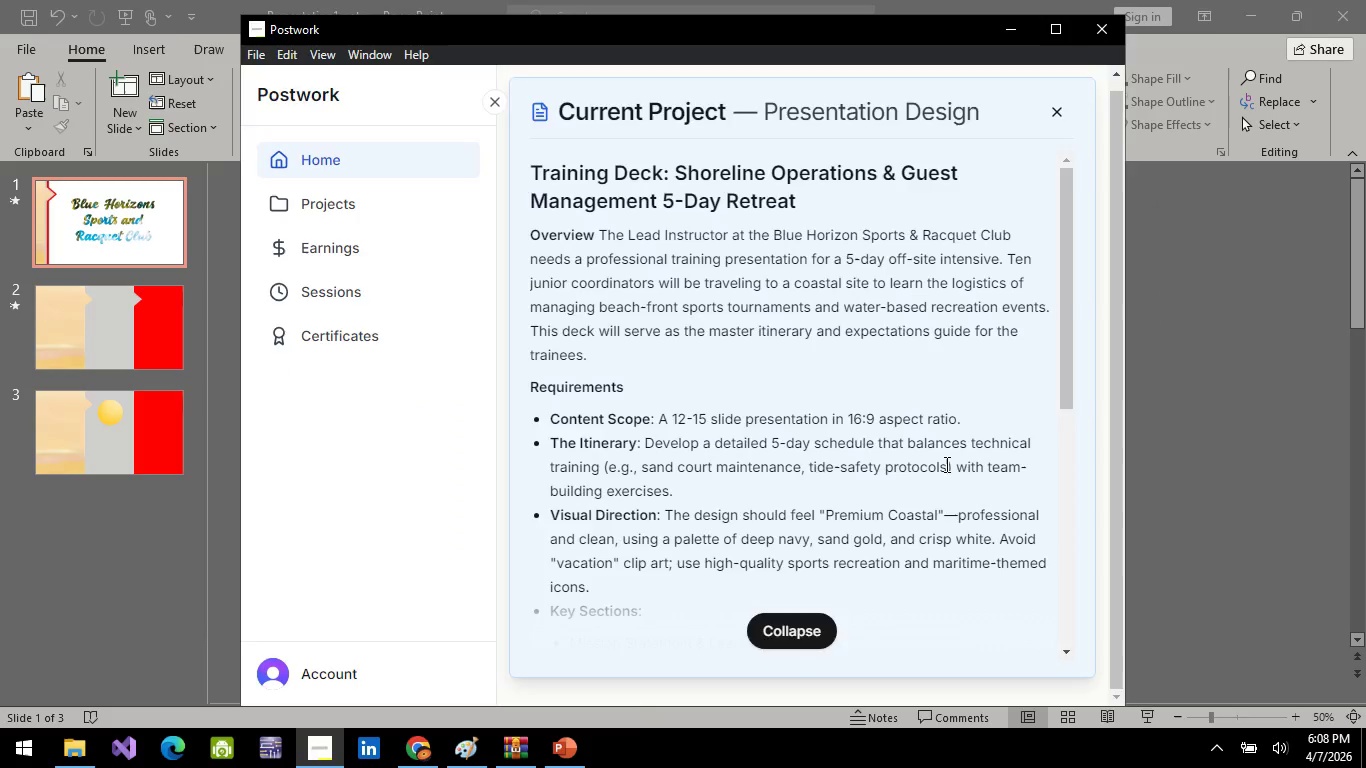 
key(Alt+AltLeft)
 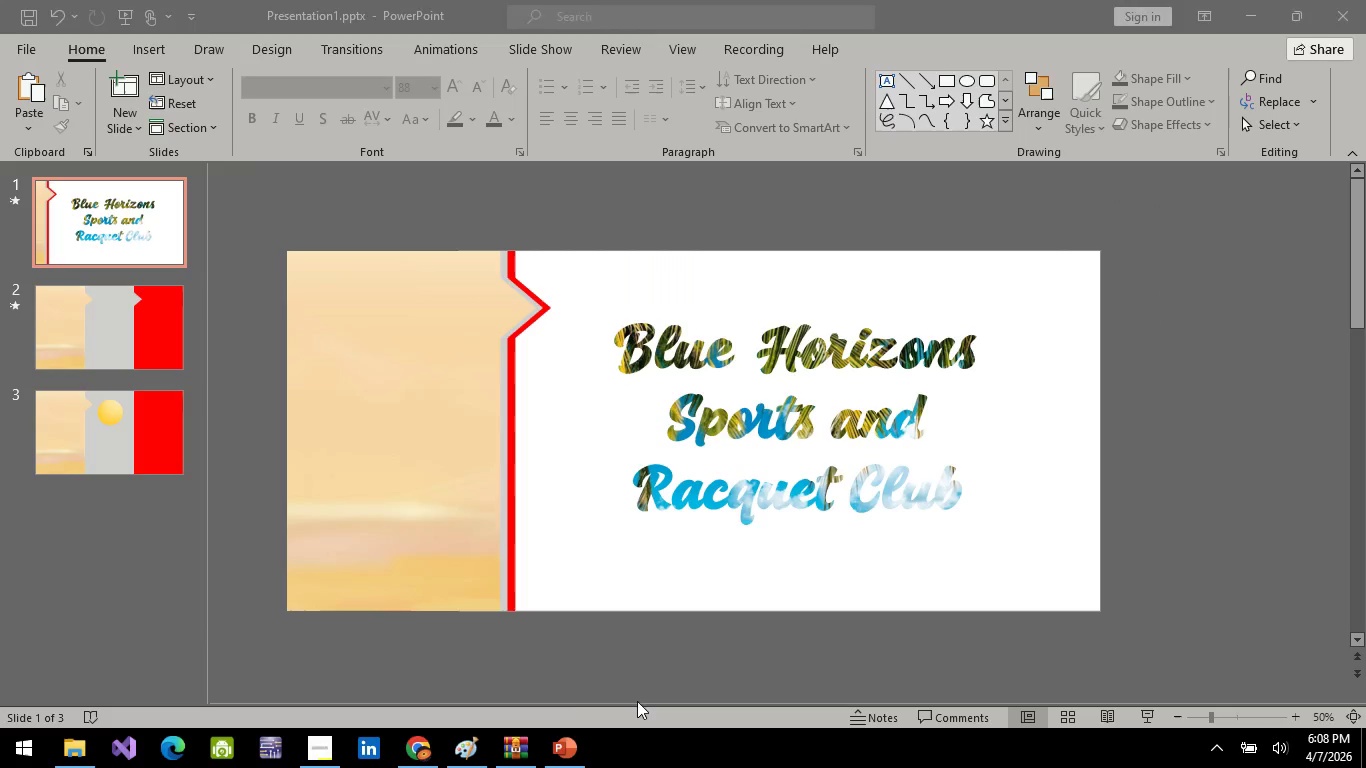 
key(Alt+Tab)
 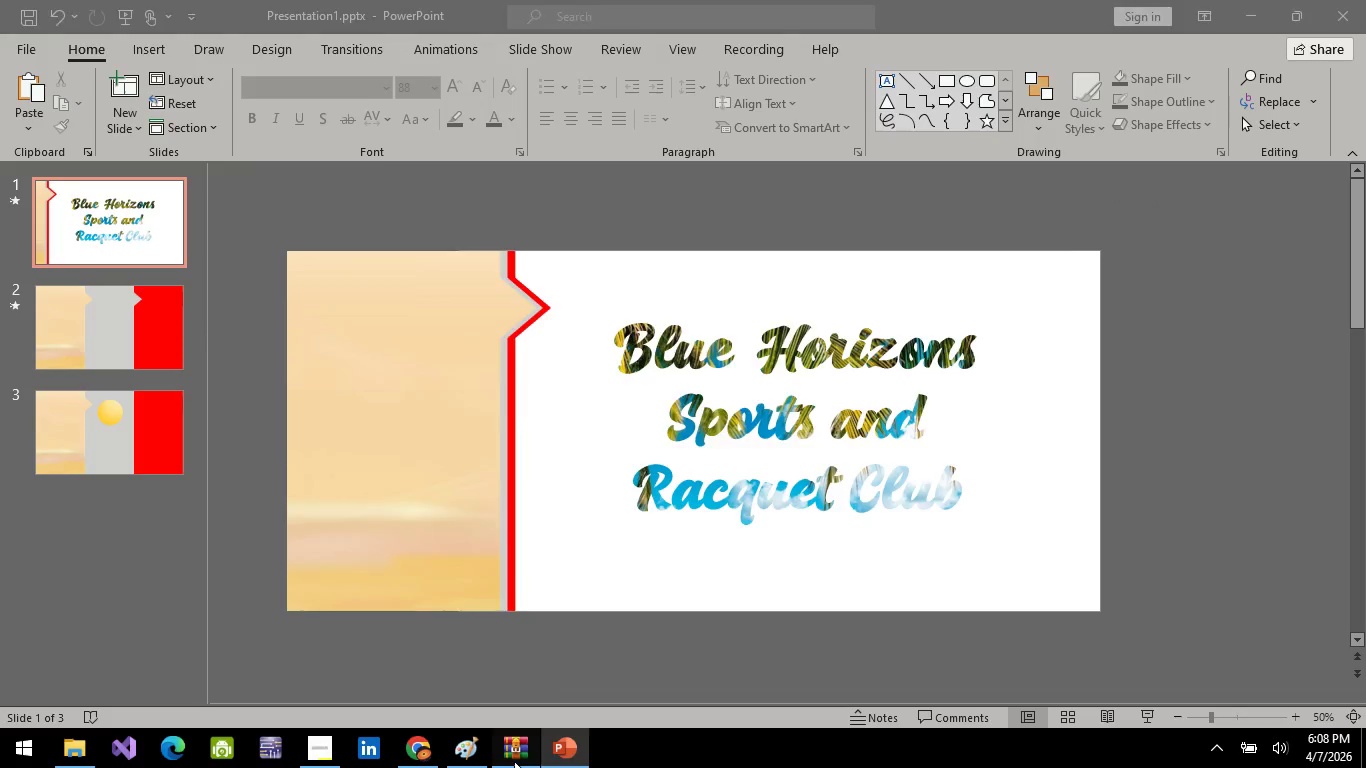 
double_click([514, 761])
 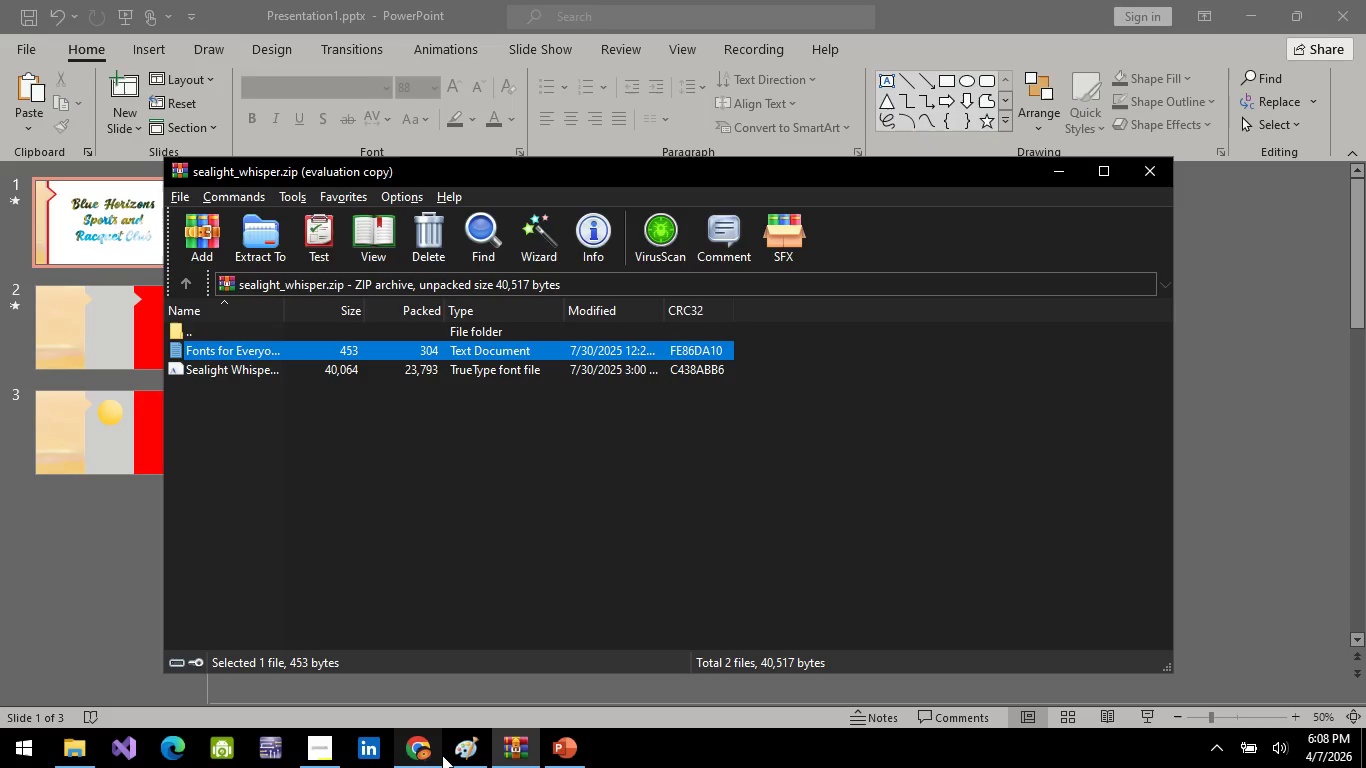 
left_click([437, 755])
 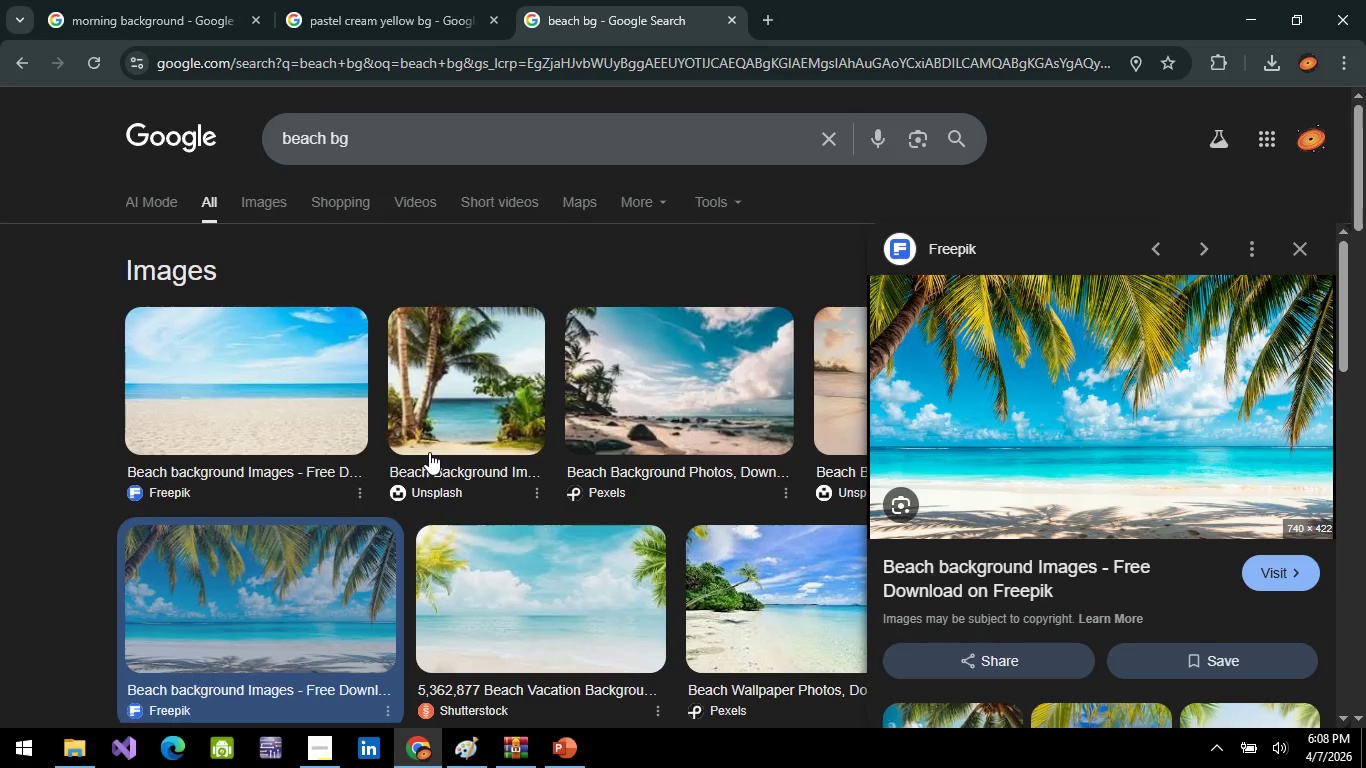 
scroll: coordinate [878, 539], scroll_direction: down, amount: 6.0
 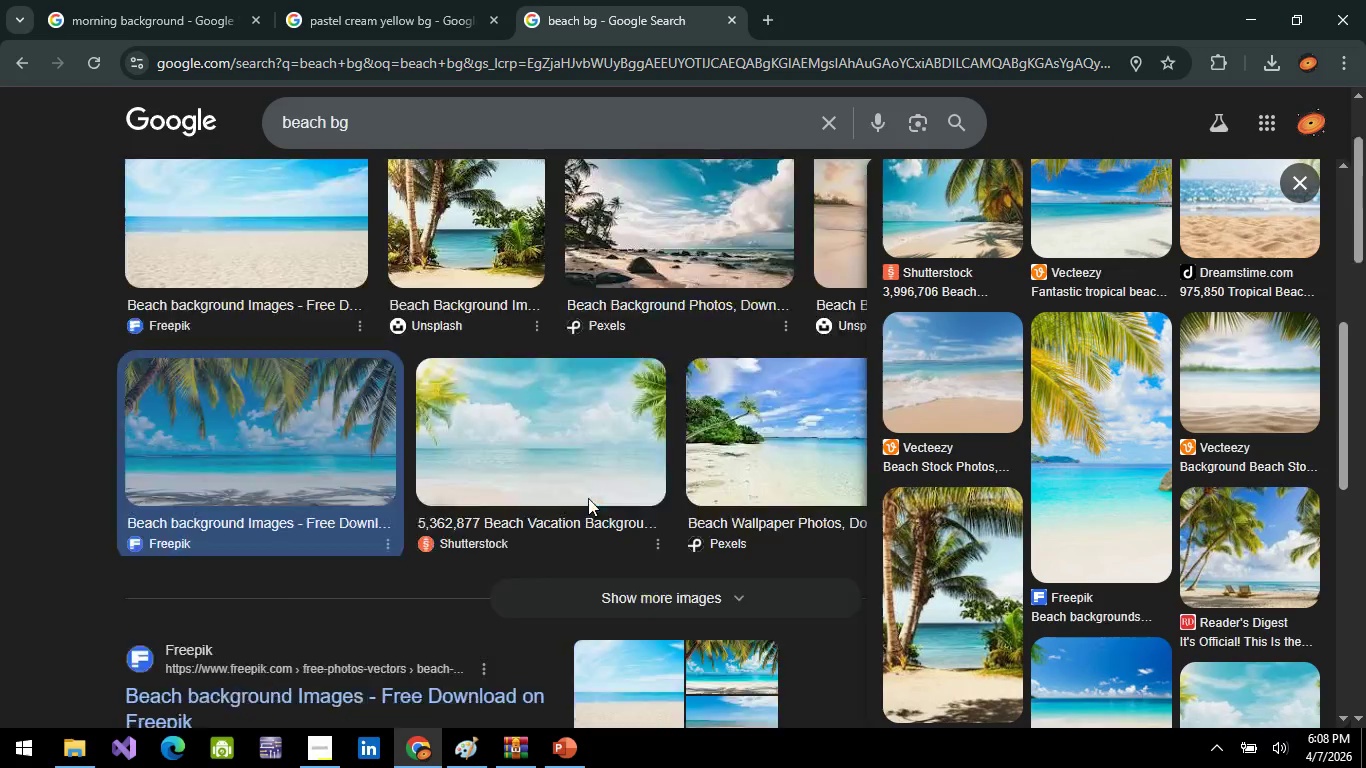 
scroll: coordinate [570, 473], scroll_direction: up, amount: 10.0
 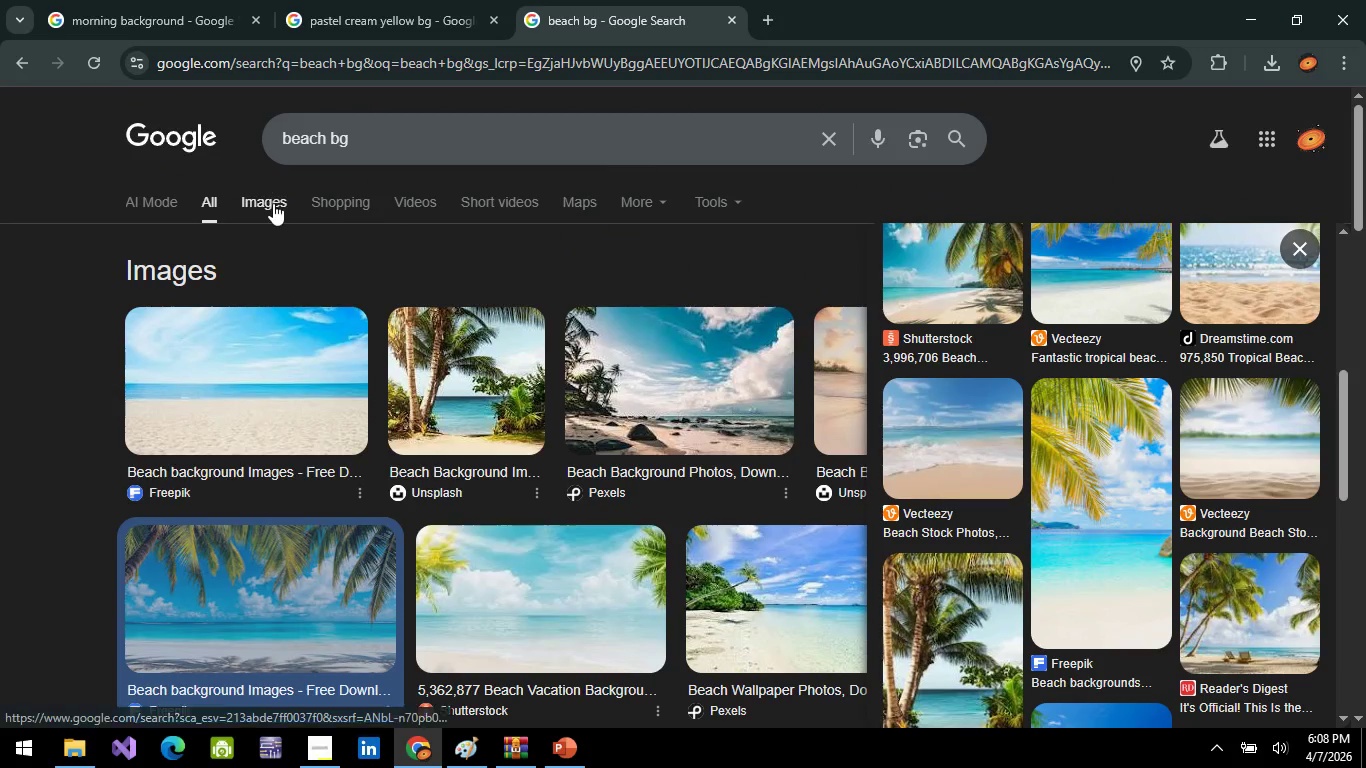 
left_click([273, 205])
 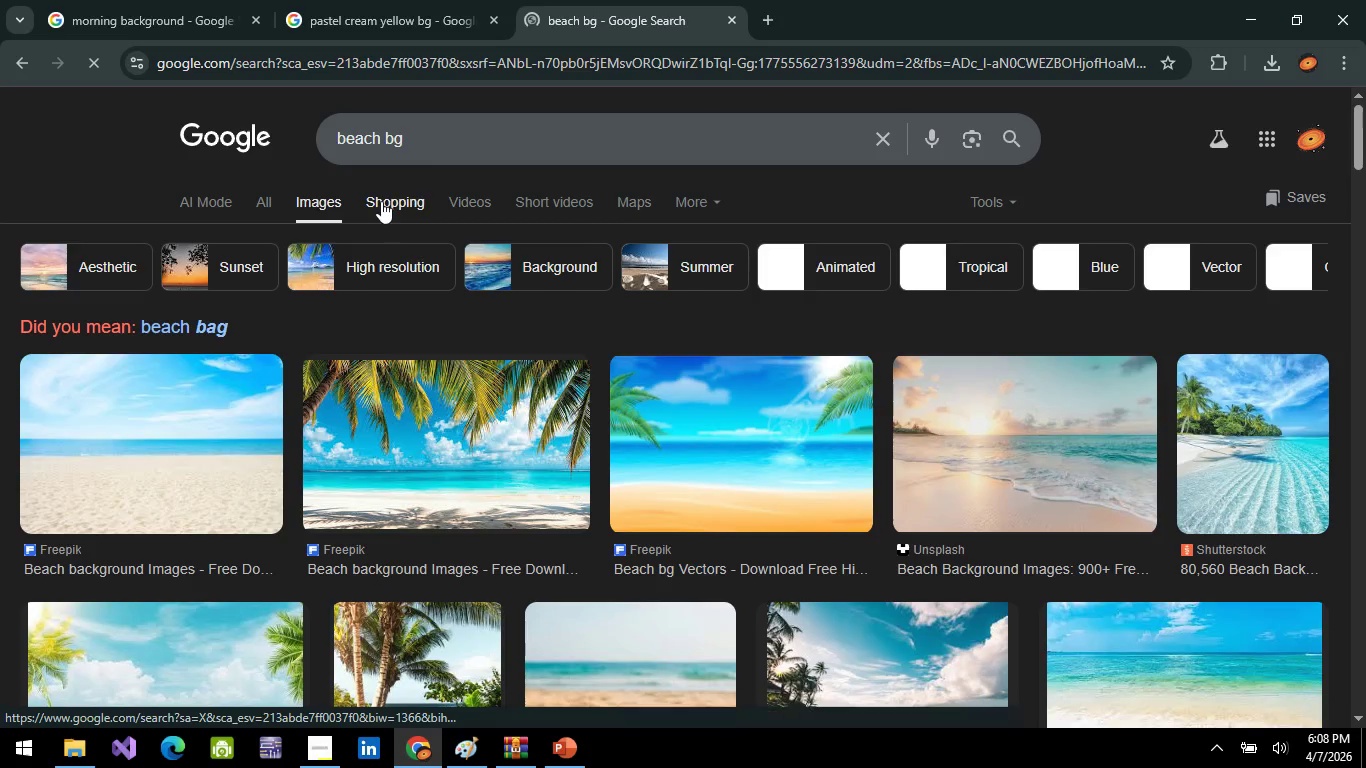 
scroll: coordinate [778, 518], scroll_direction: down, amount: 10.0
 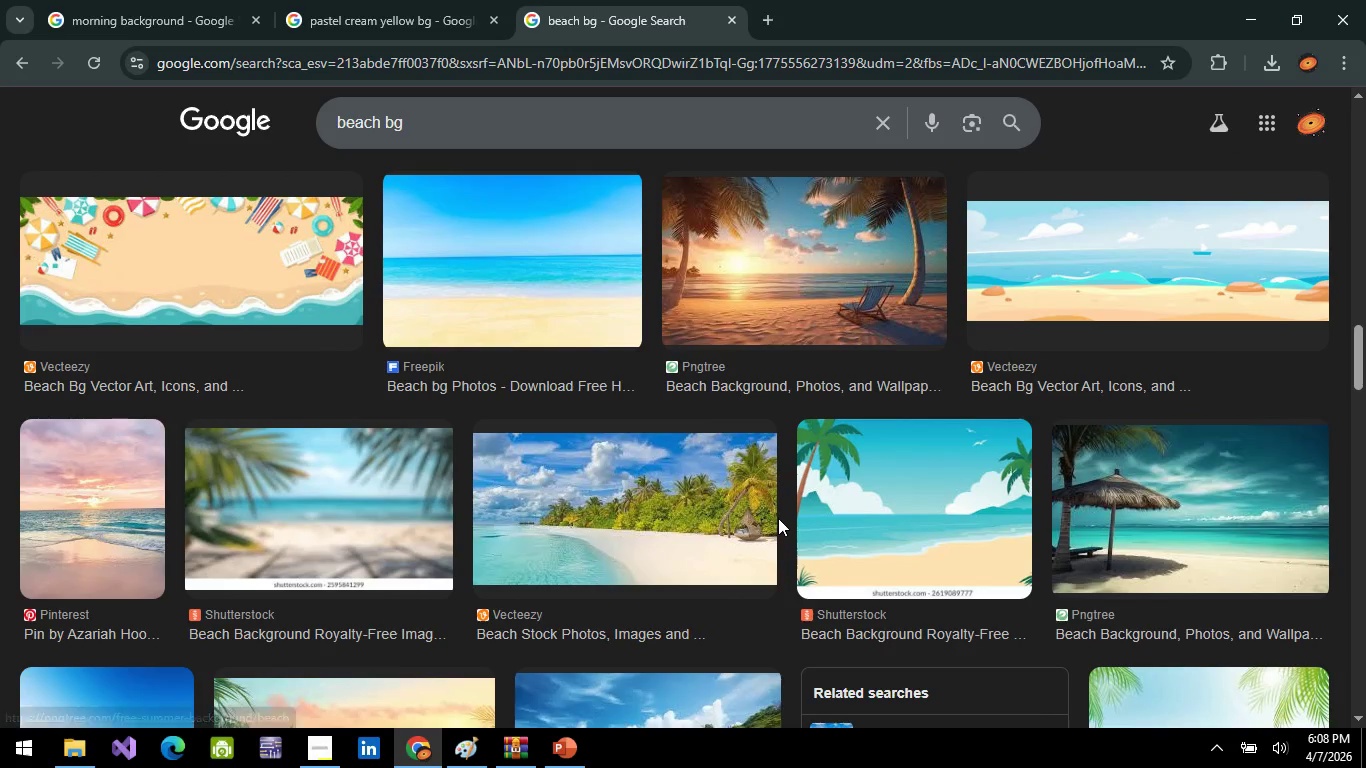 
scroll: coordinate [778, 518], scroll_direction: up, amount: 2.0
 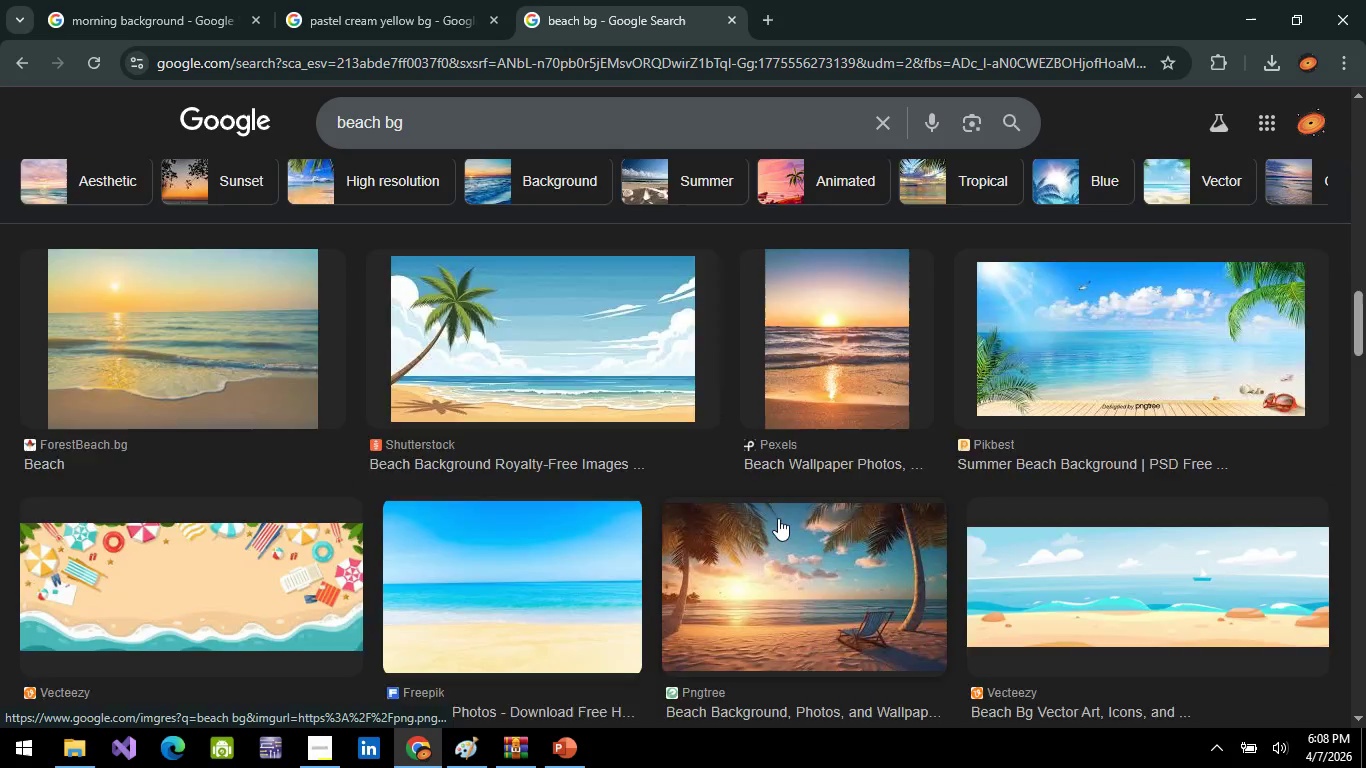 
scroll: coordinate [778, 518], scroll_direction: down, amount: 3.0
 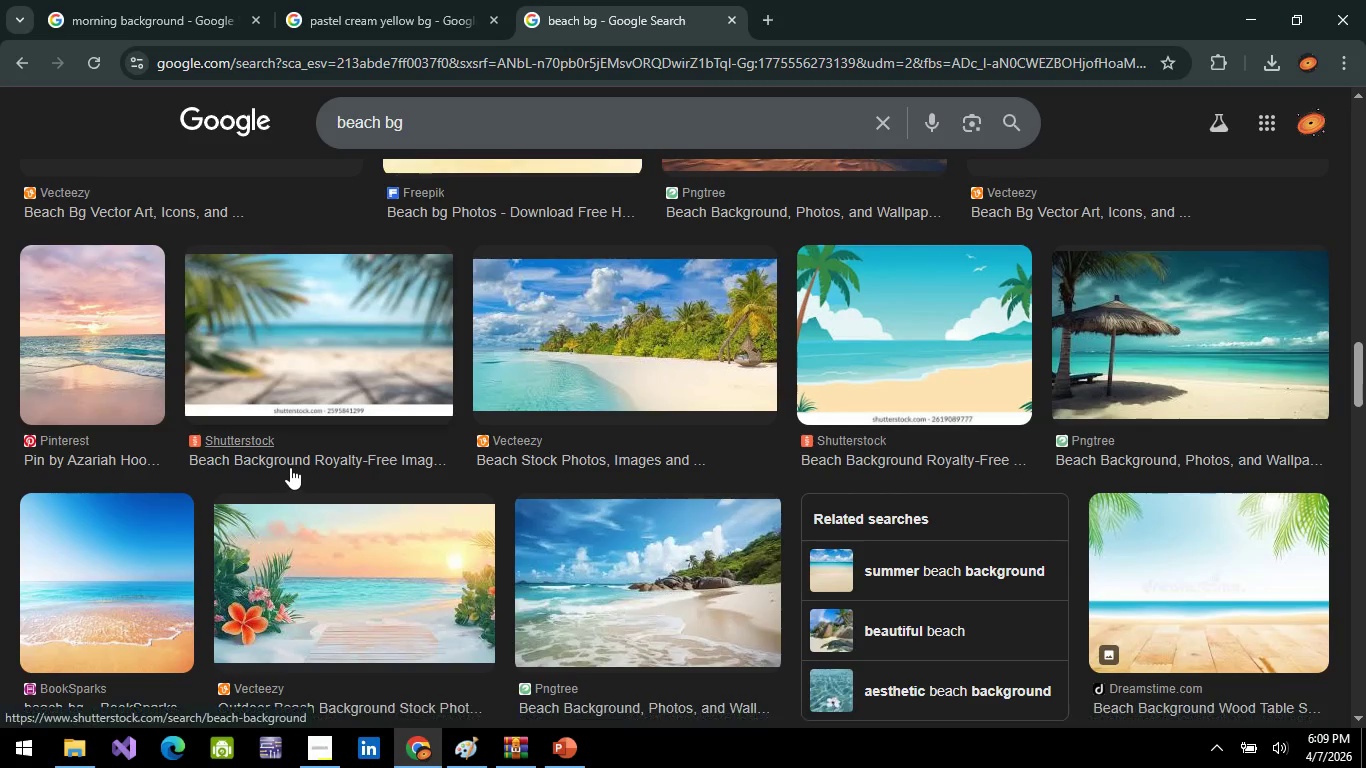 
wait(5.83)
 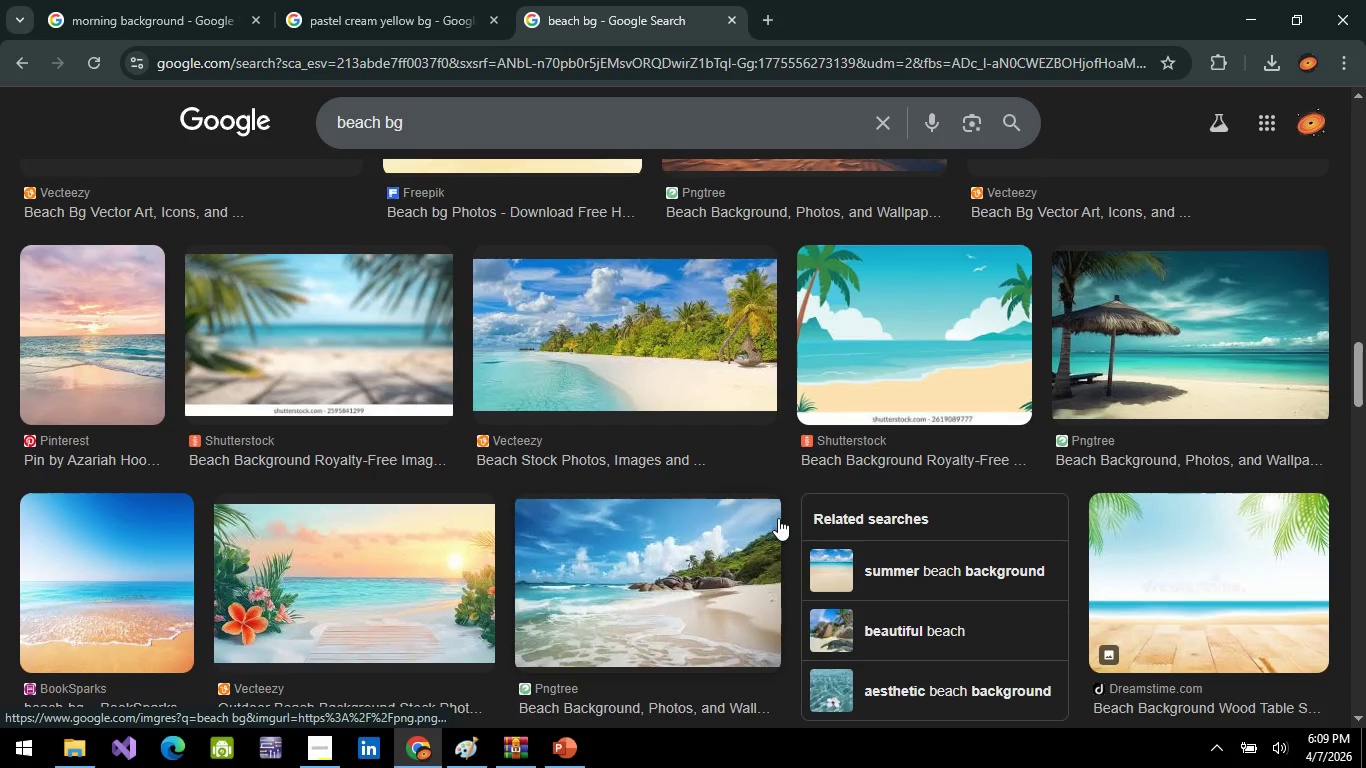 
scroll: coordinate [611, 544], scroll_direction: down, amount: 3.0
 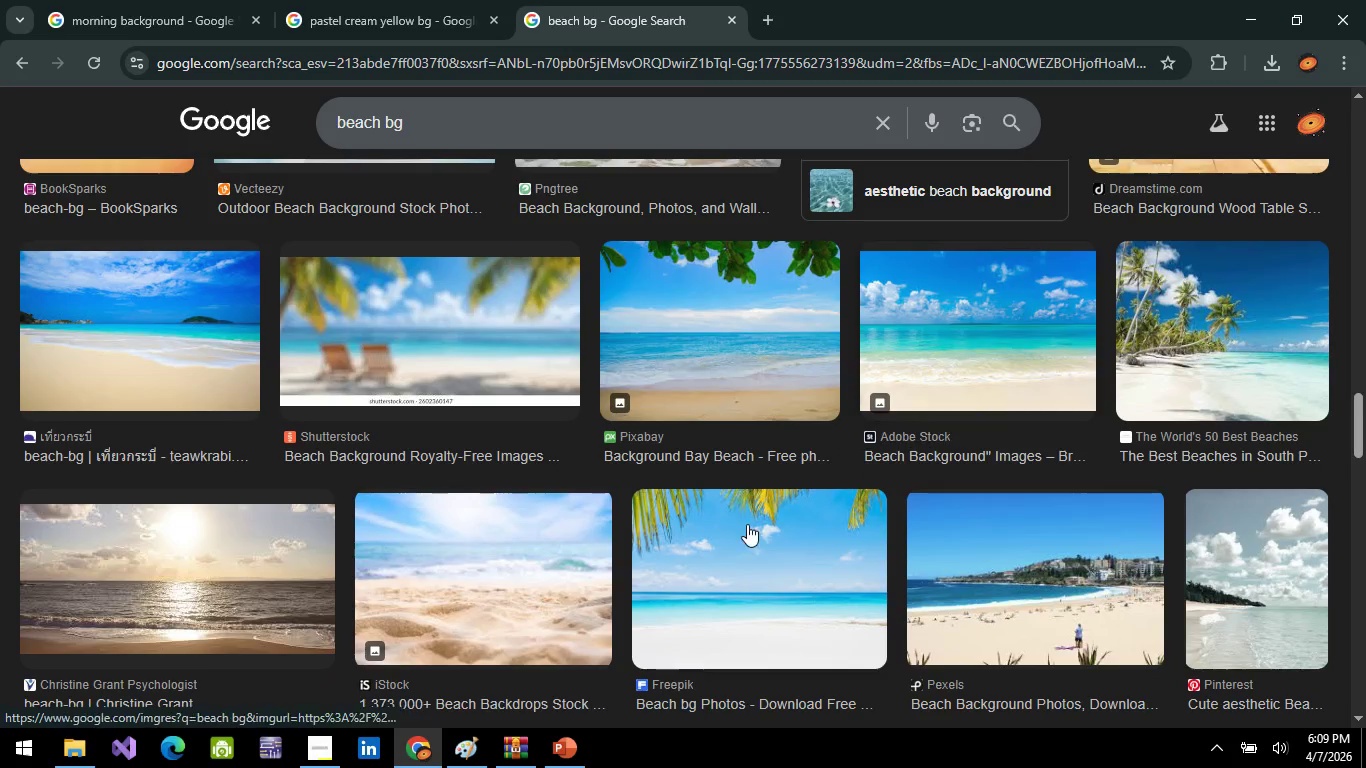 
left_click([1230, 373])
 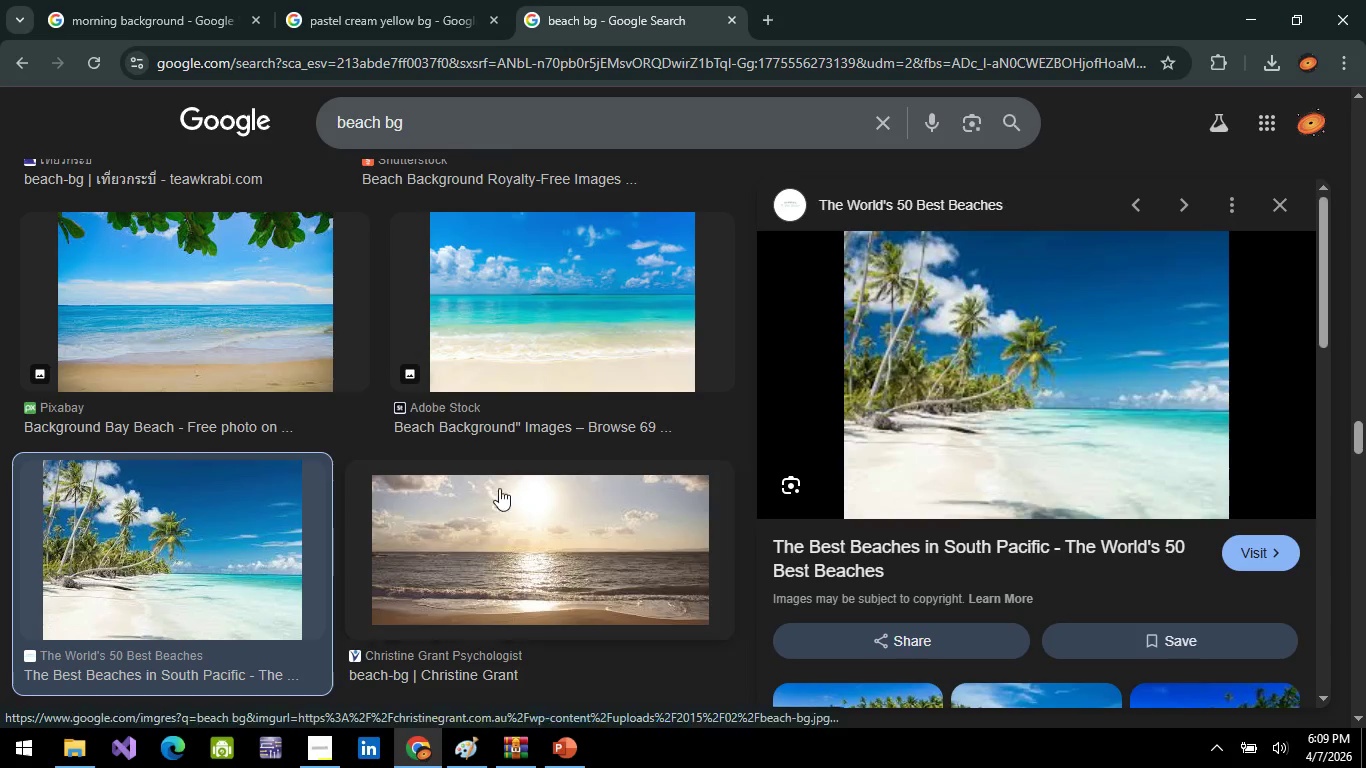 
wait(5.58)
 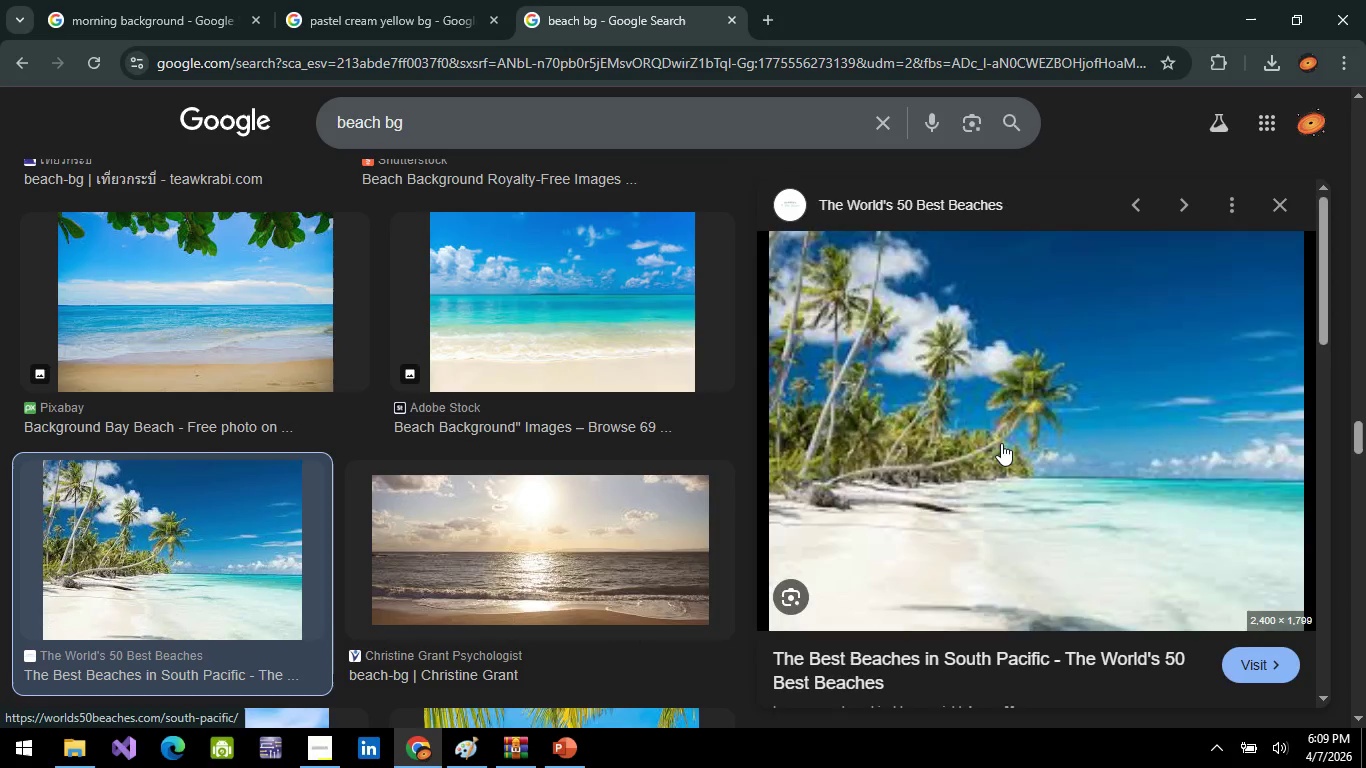 
left_click([1282, 209])
 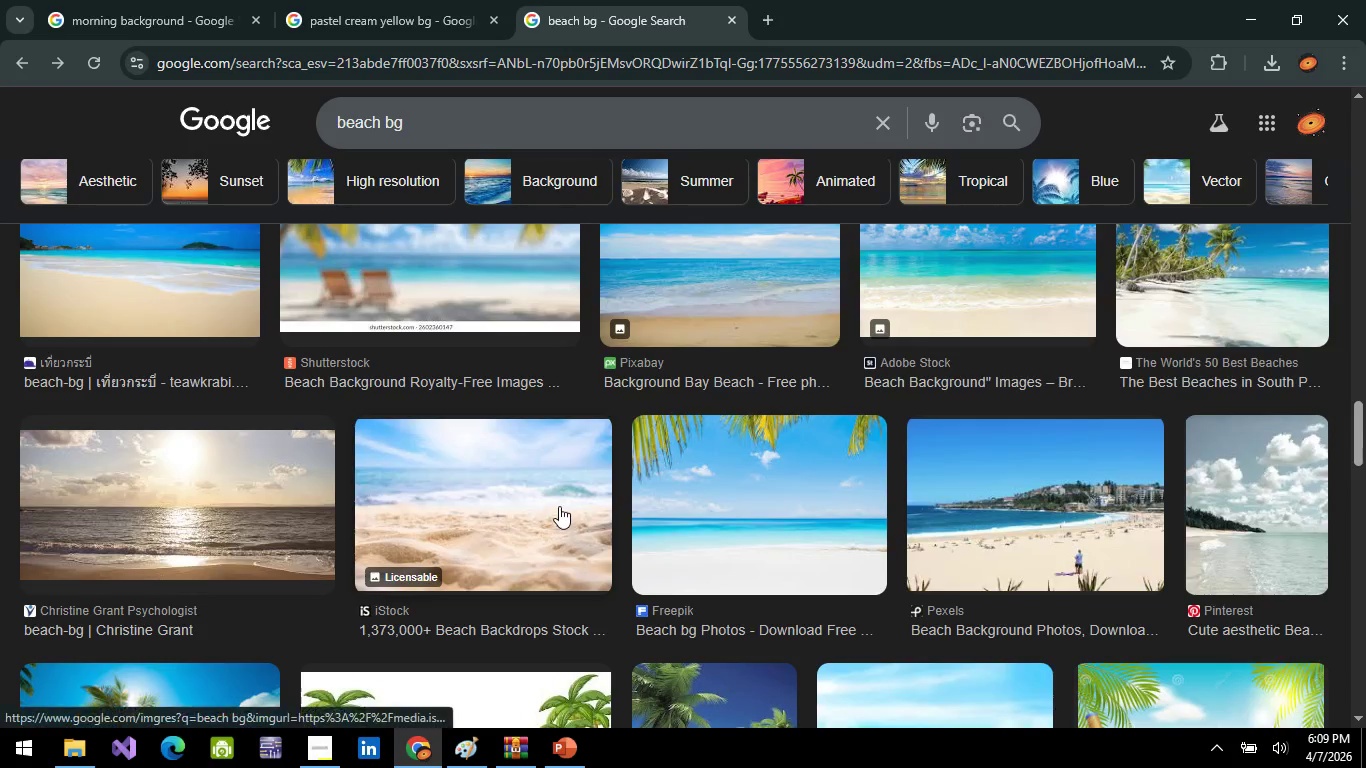 
scroll: coordinate [432, 461], scroll_direction: down, amount: 6.0
 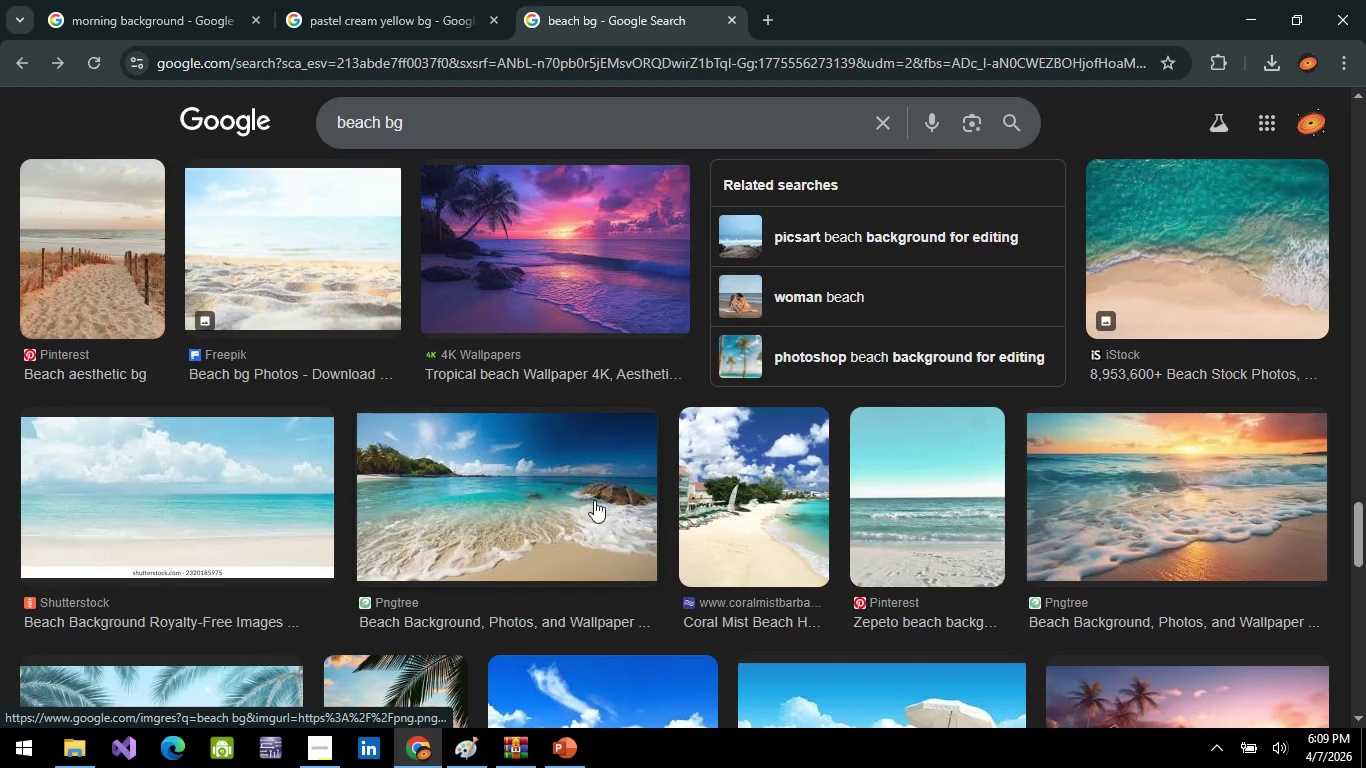 
left_click([495, 506])
 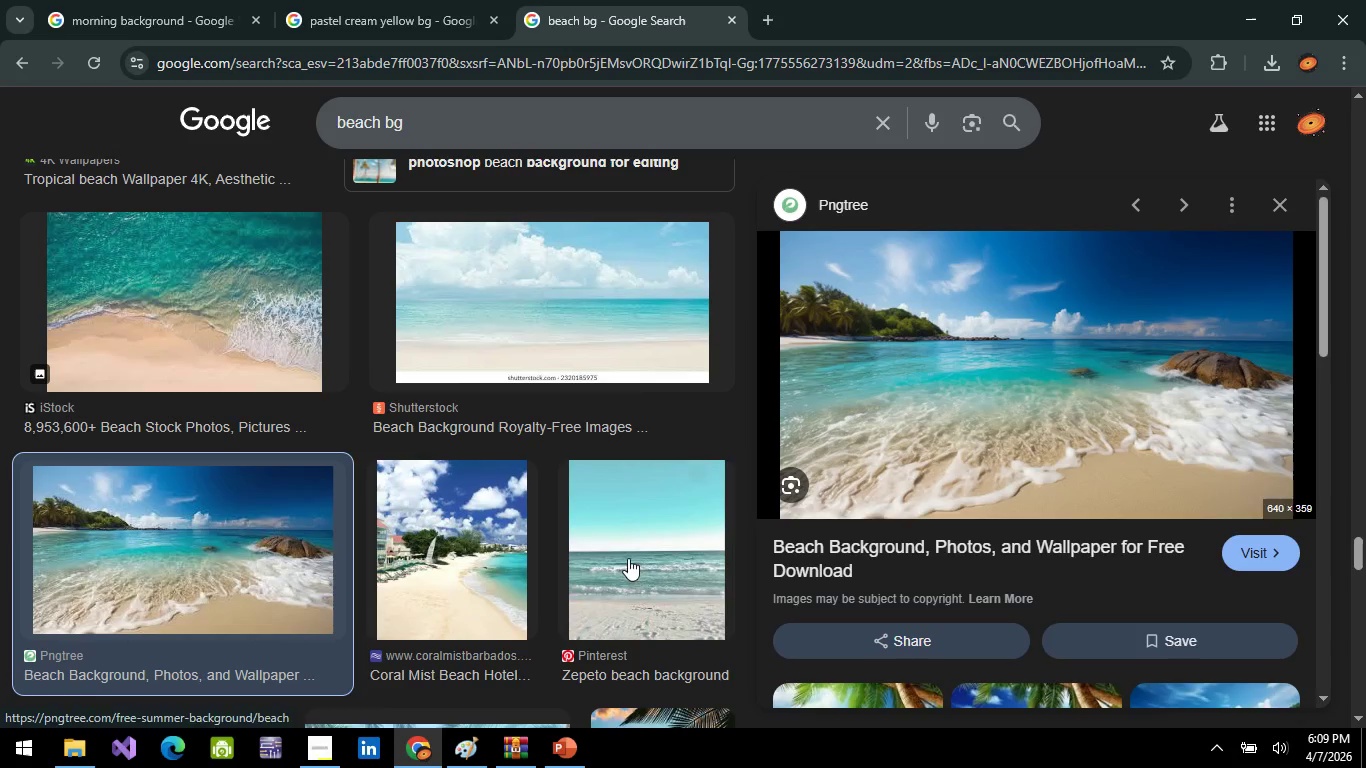 
left_click([552, 762])
 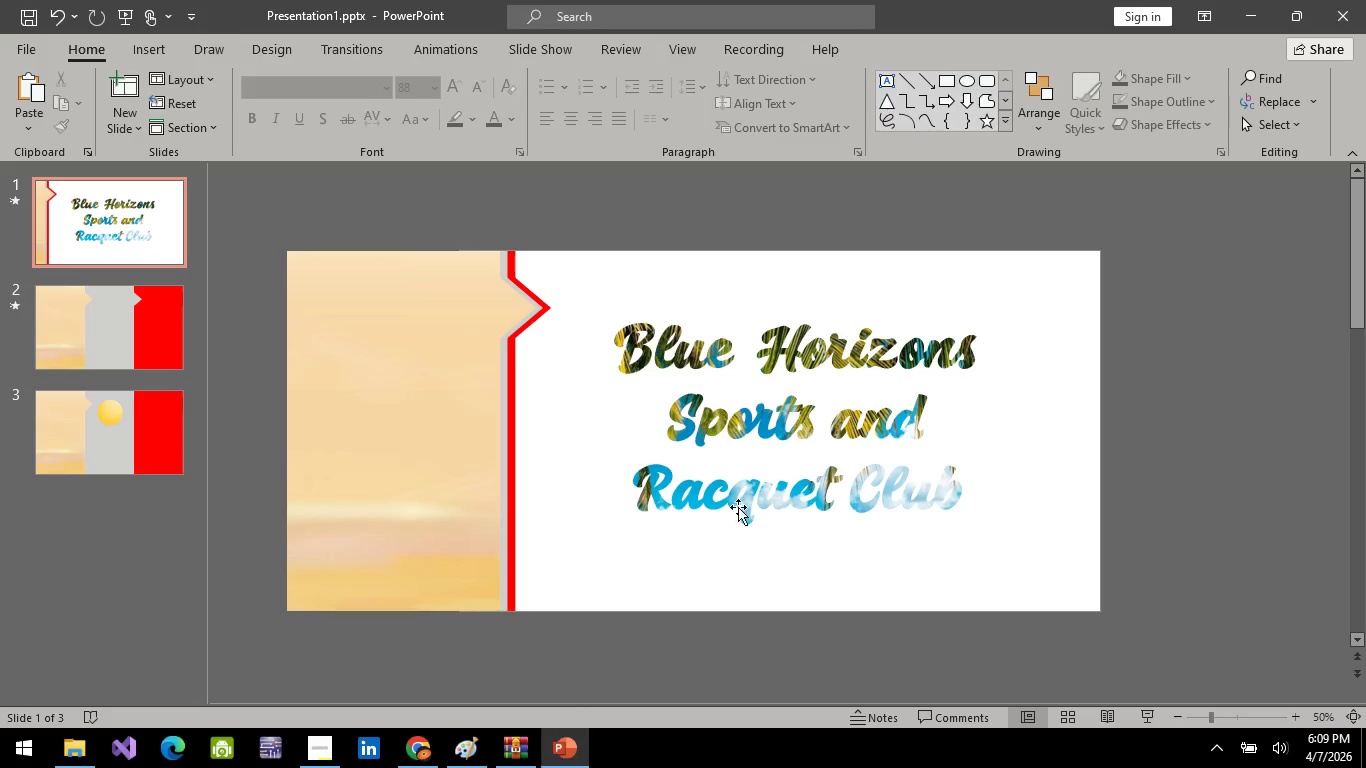 
left_click([739, 506])
 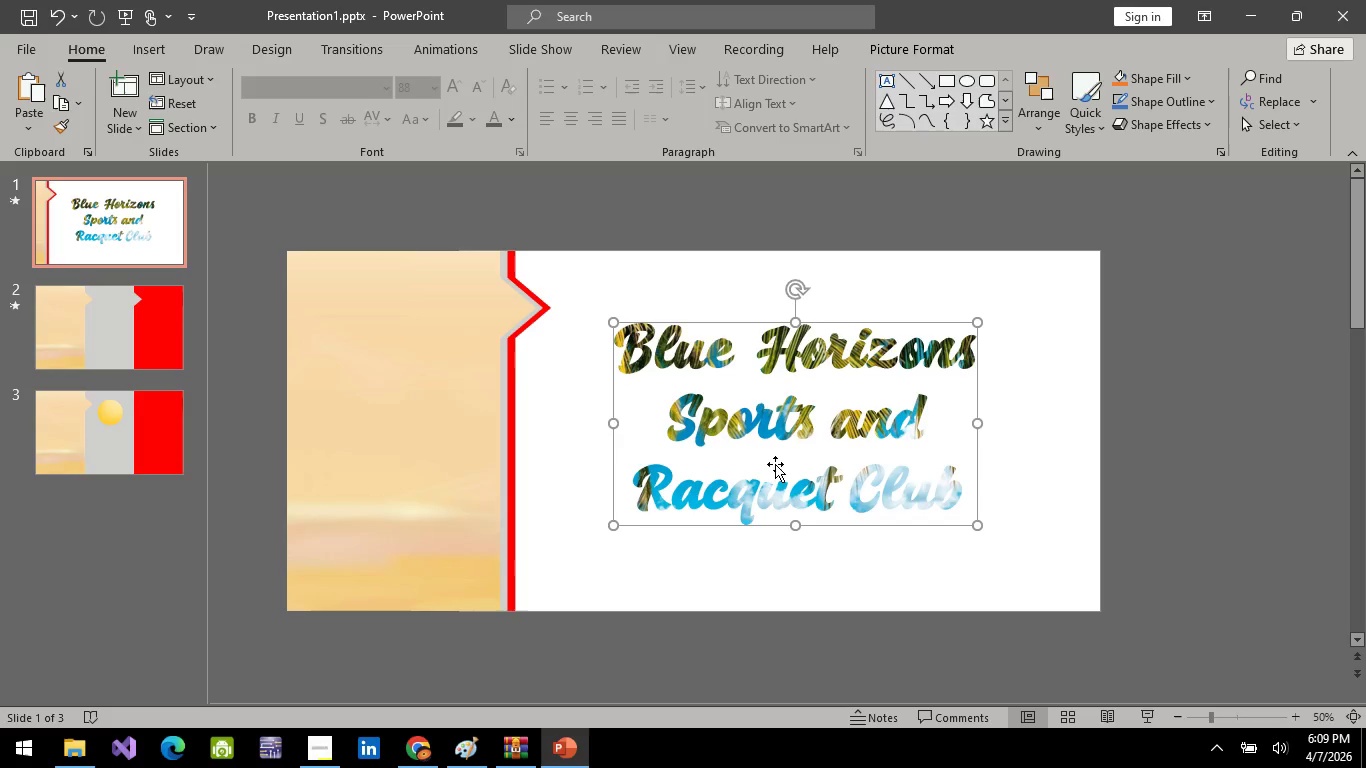 
key(Control+Z)
 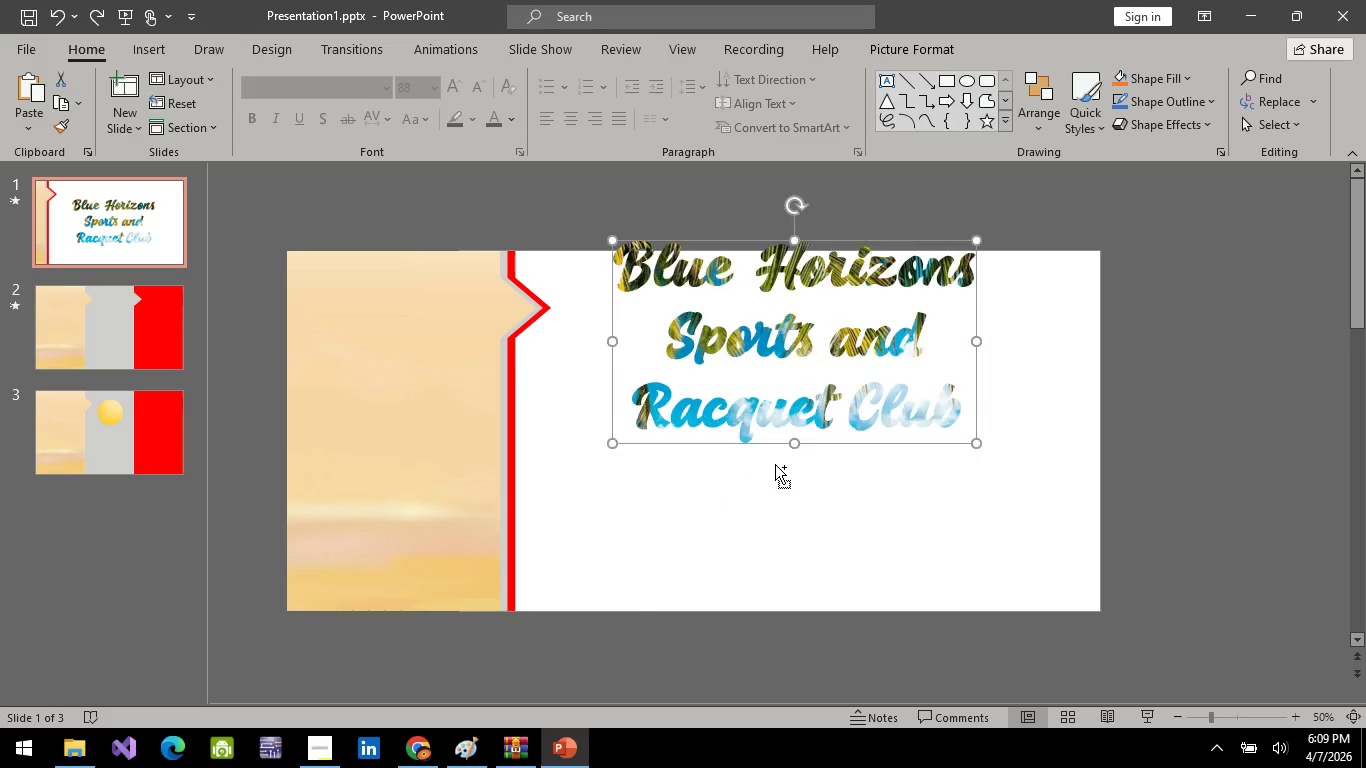 
key(Control+Z)
 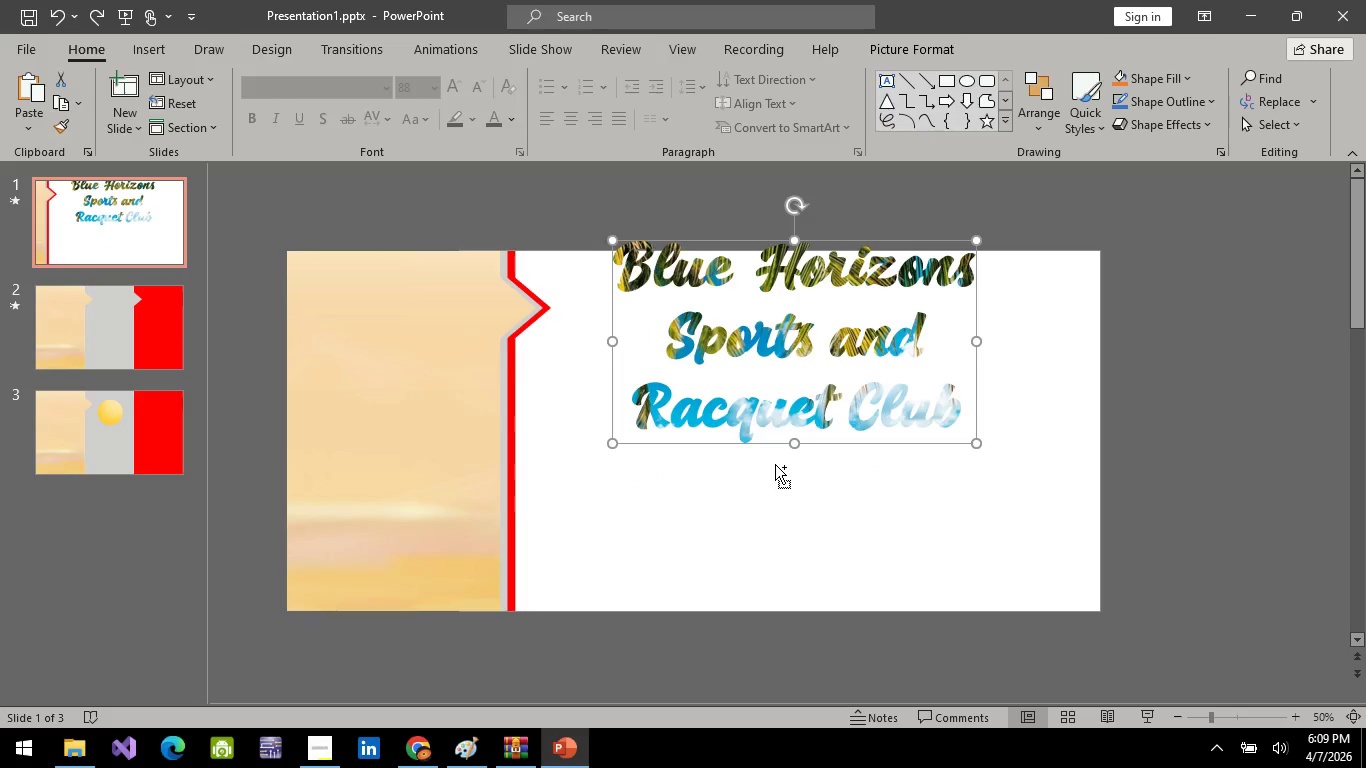 
key(Control+Z)
 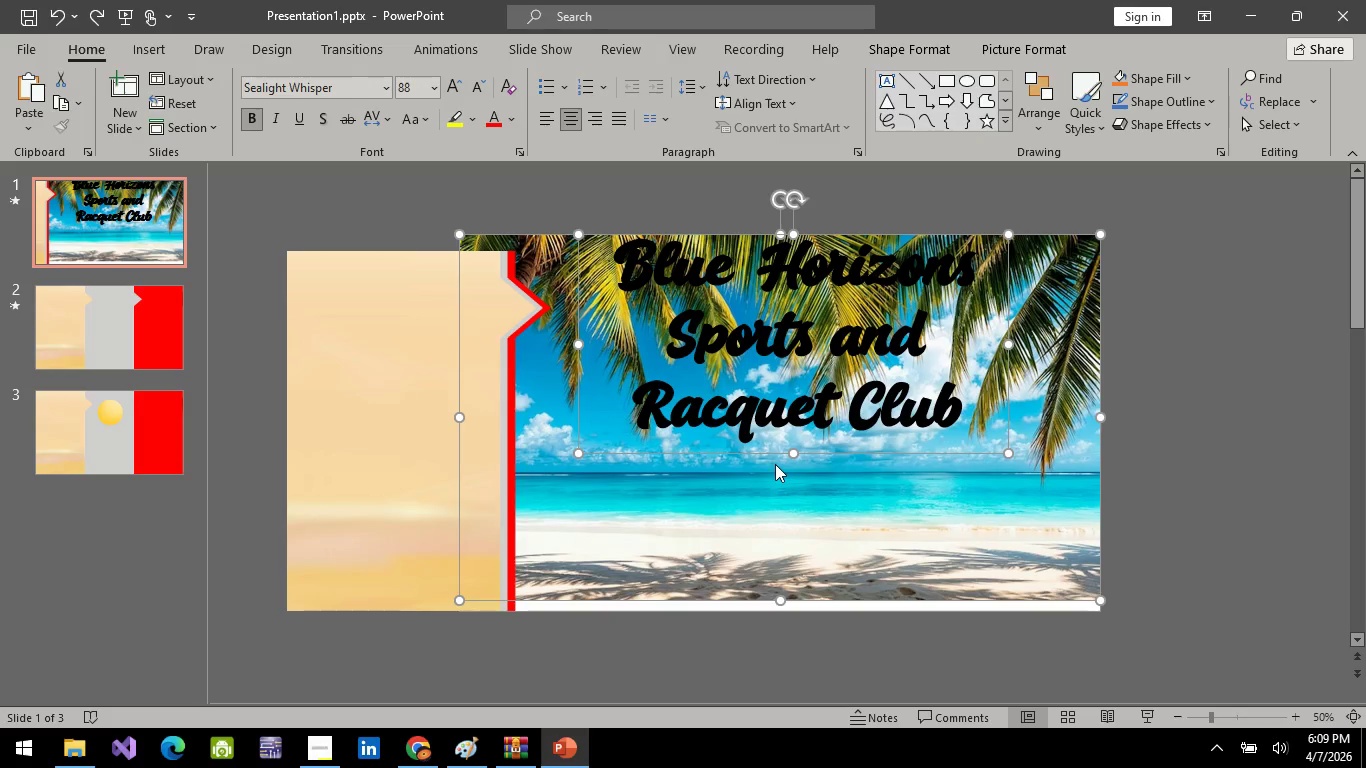 
key(Control+Z)
 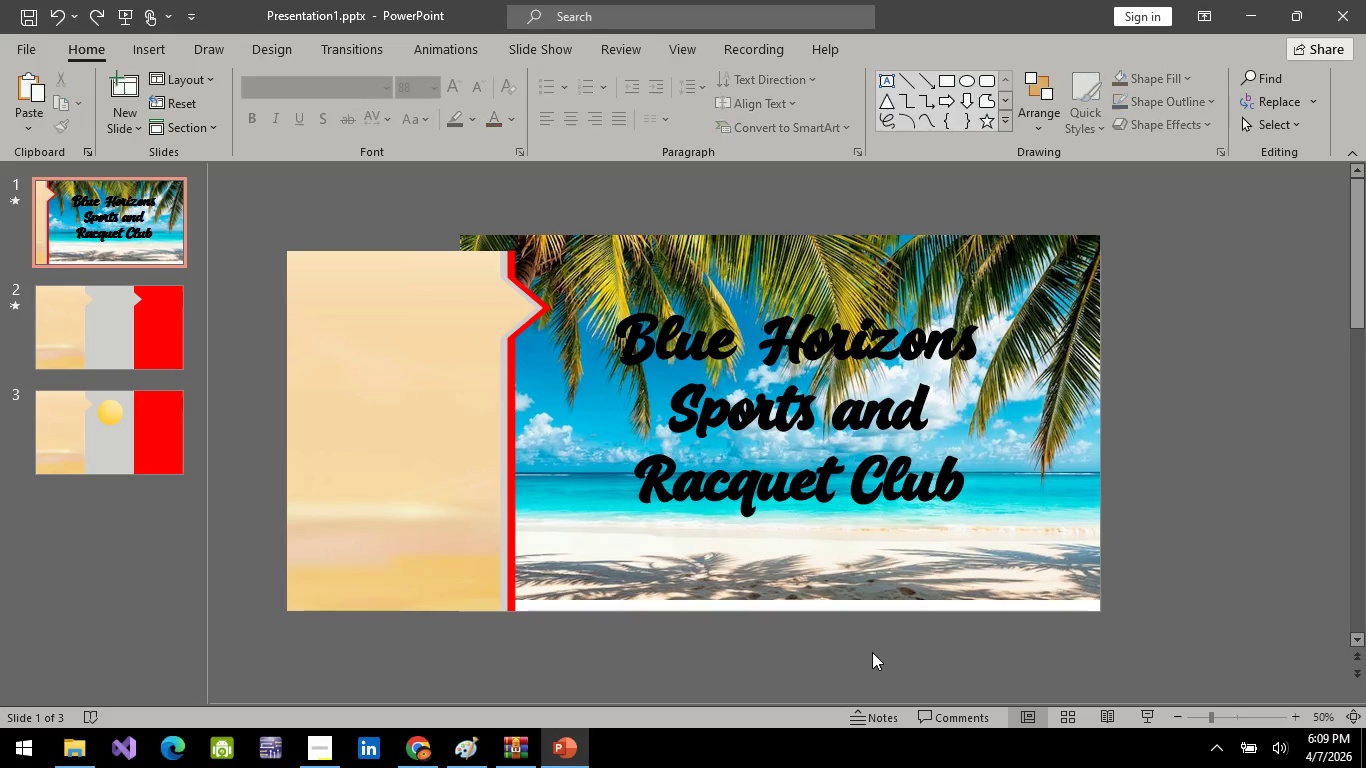 
double_click([1026, 496])
 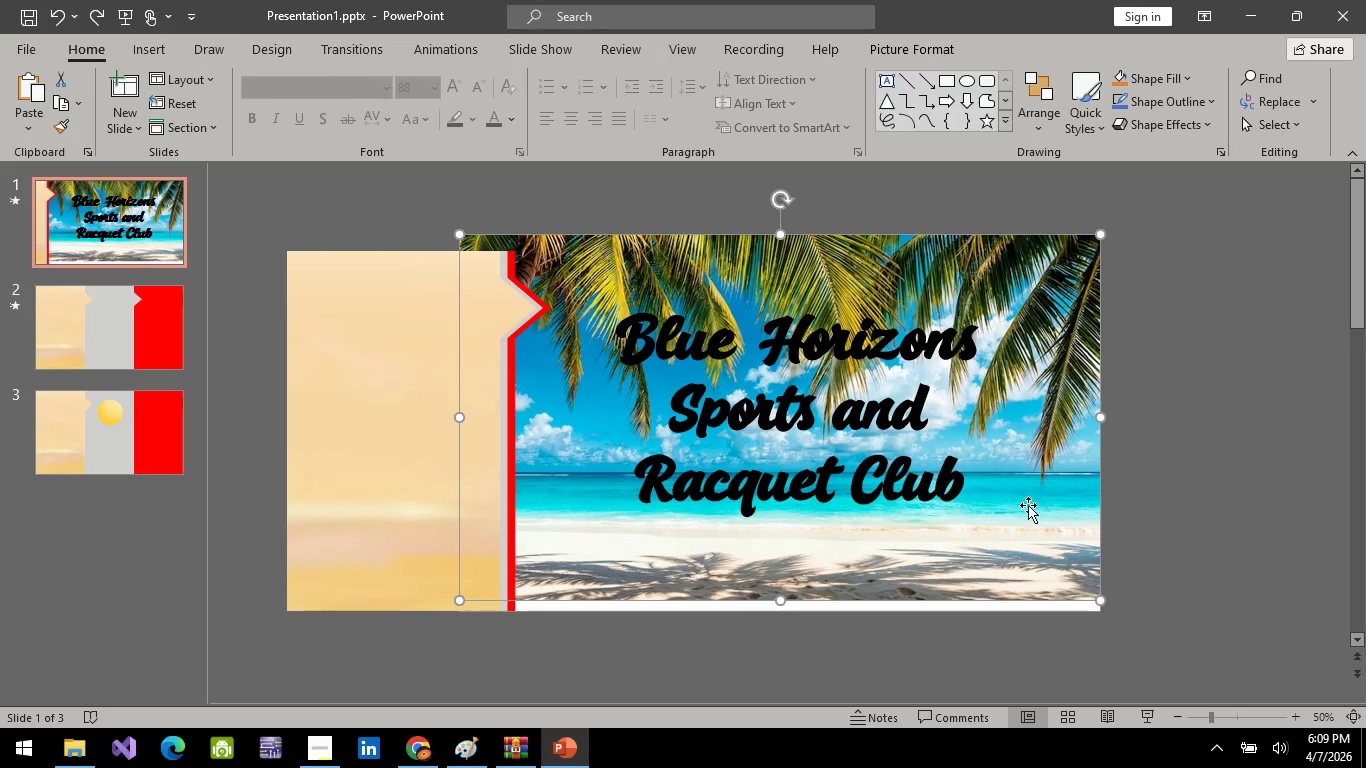 
left_click_drag(start_coordinate=[1026, 496], to_coordinate=[1033, 562])
 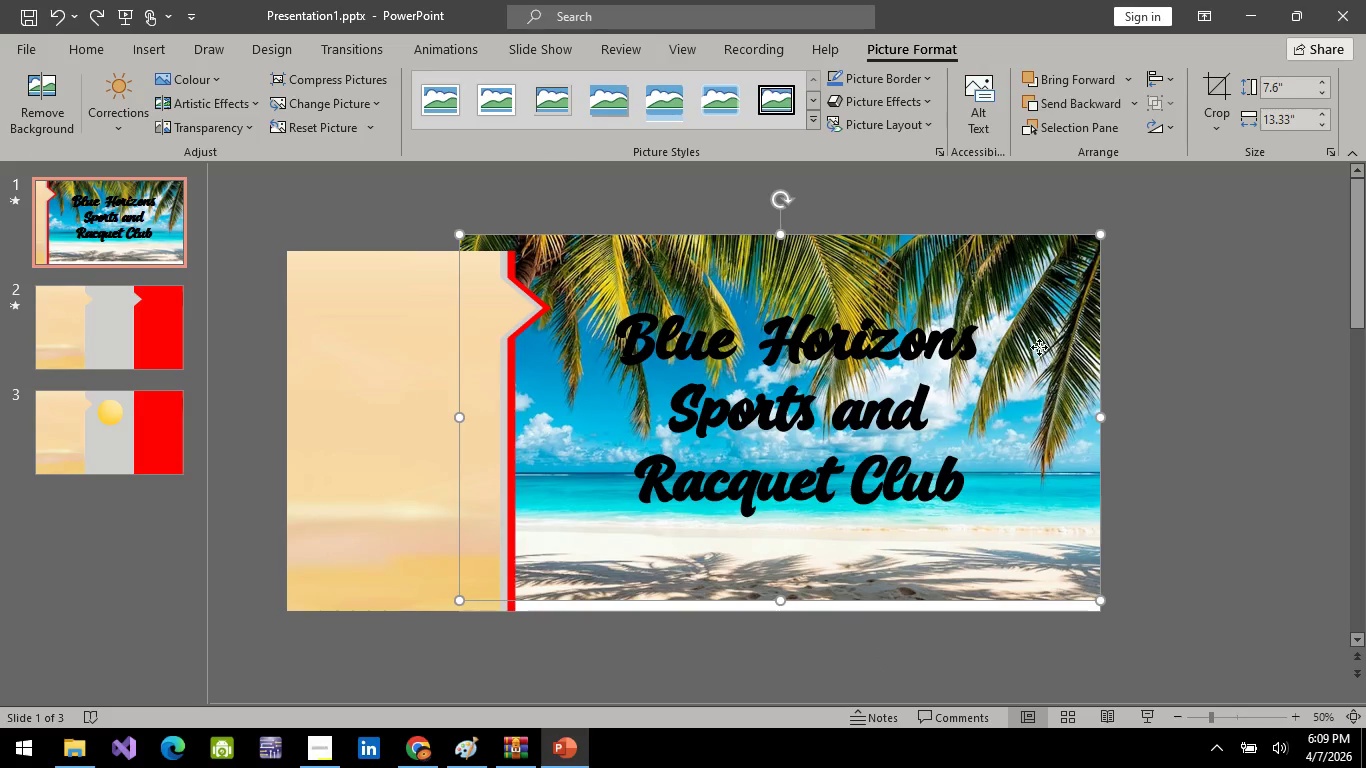 
left_click_drag(start_coordinate=[1039, 347], to_coordinate=[1043, 353])
 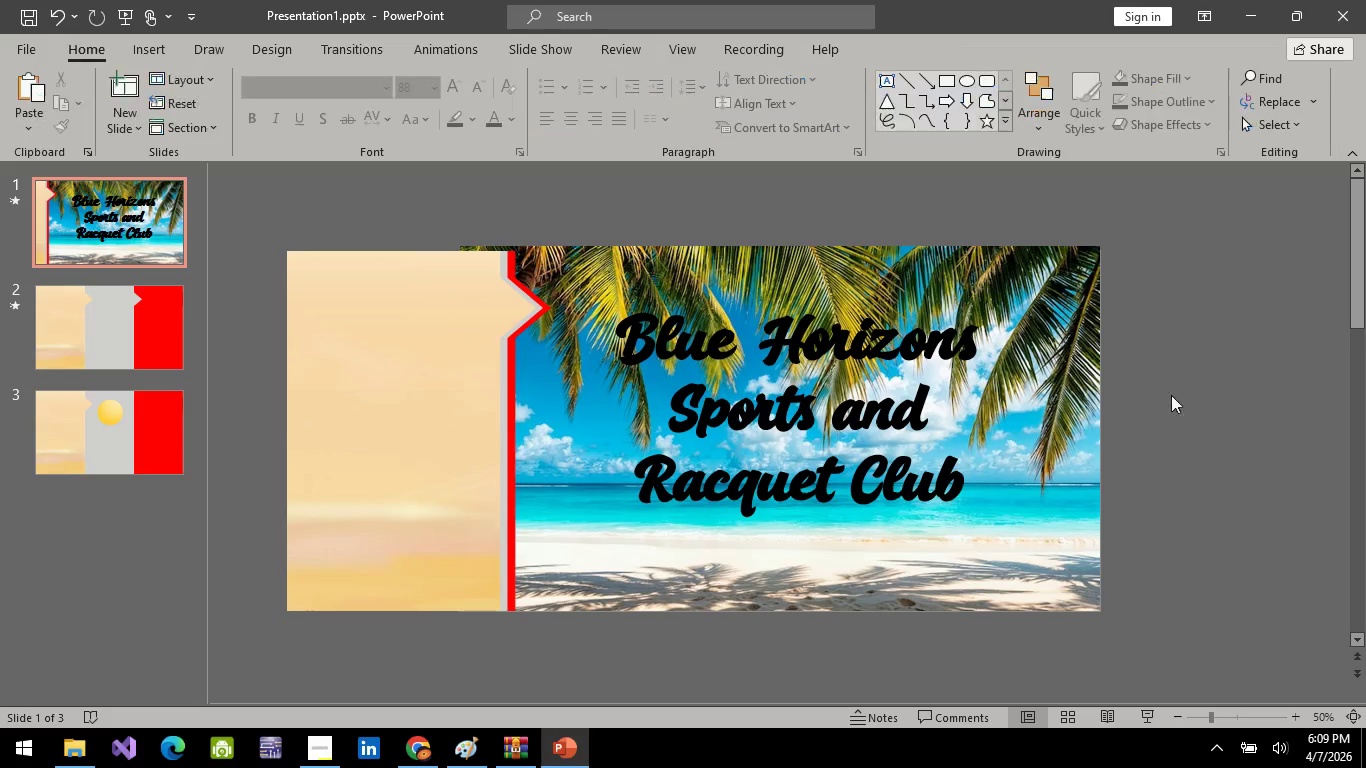 
double_click([843, 396])
 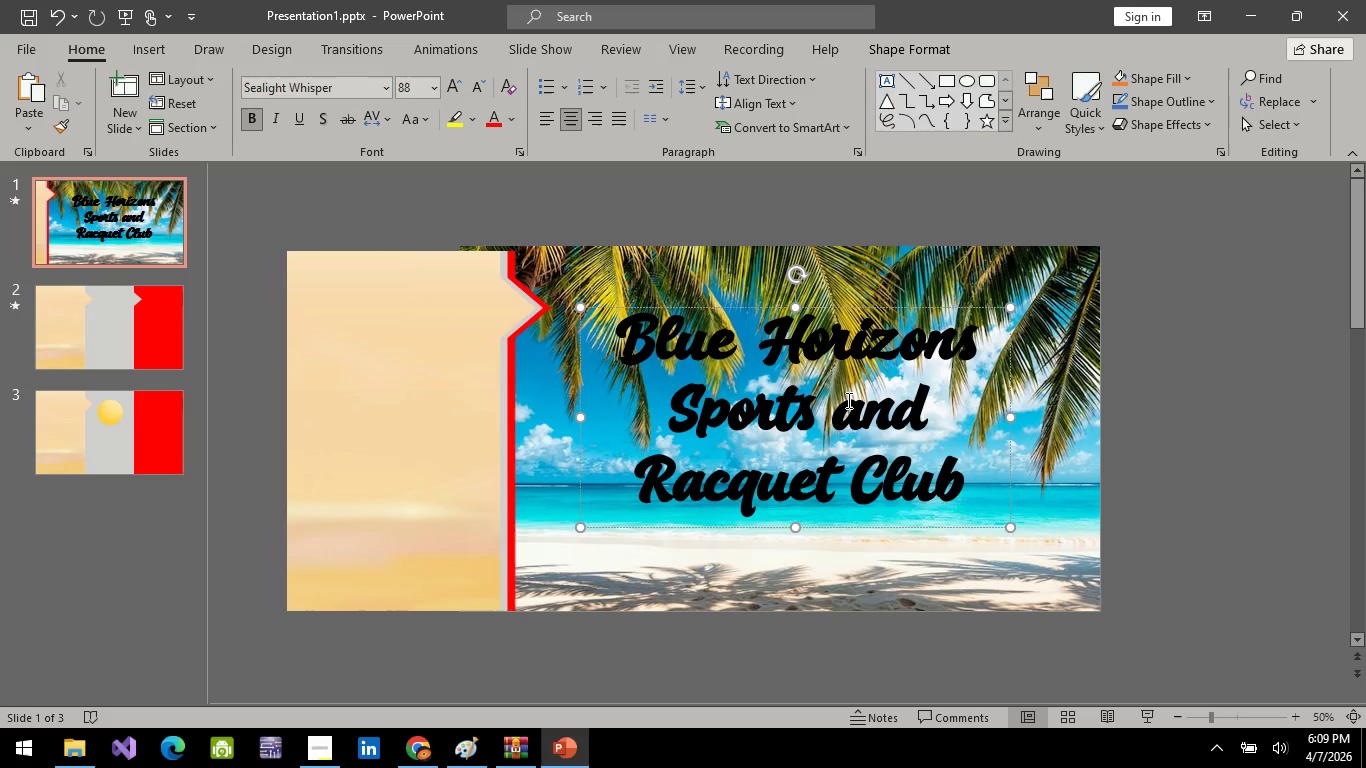 
left_click([847, 400])
 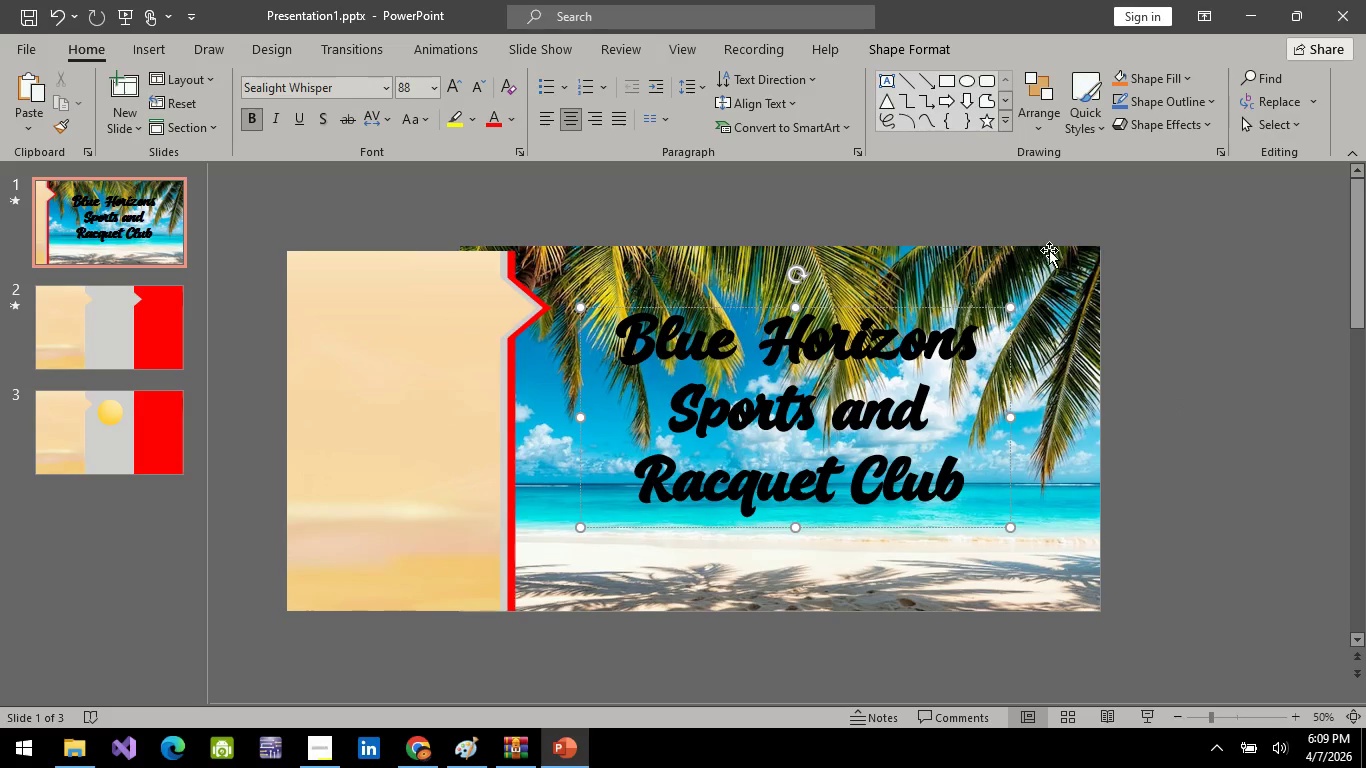 
left_click([1049, 282])
 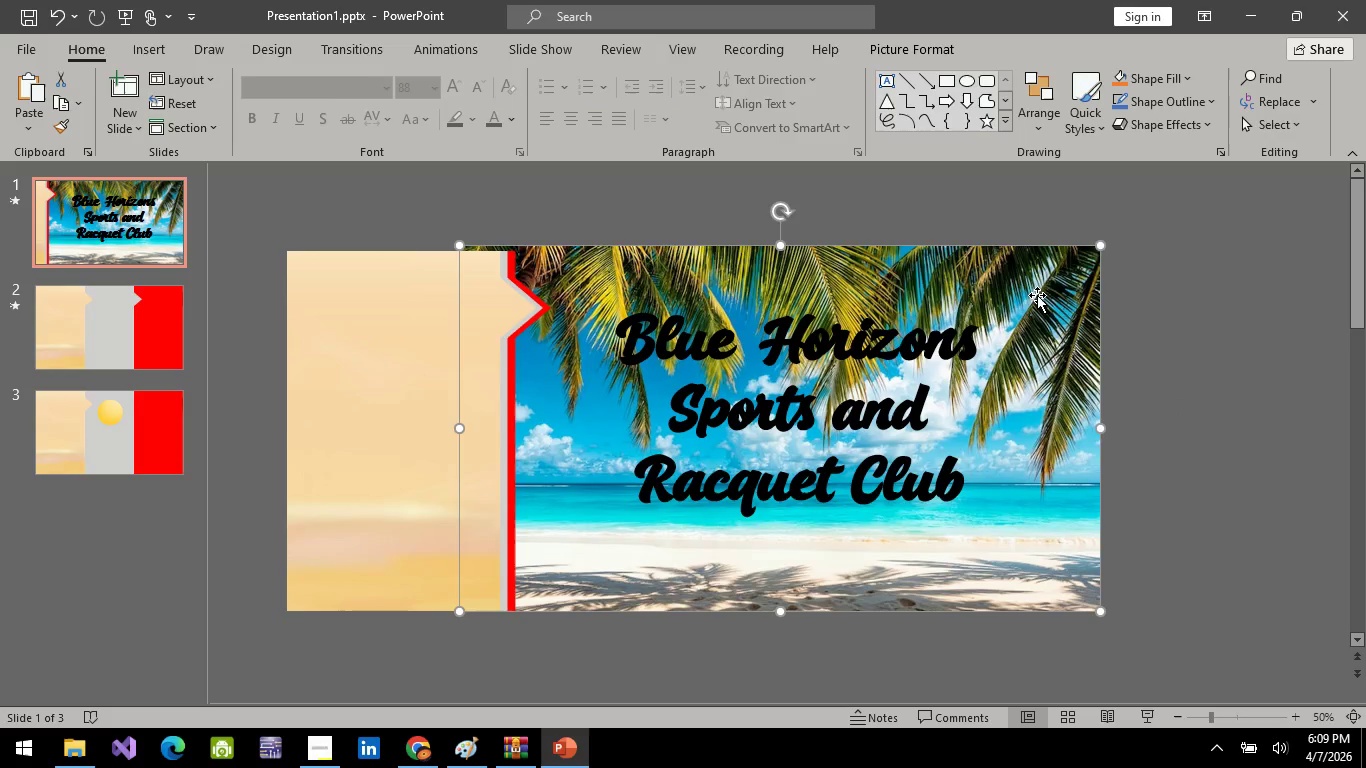 
key(Backspace)
 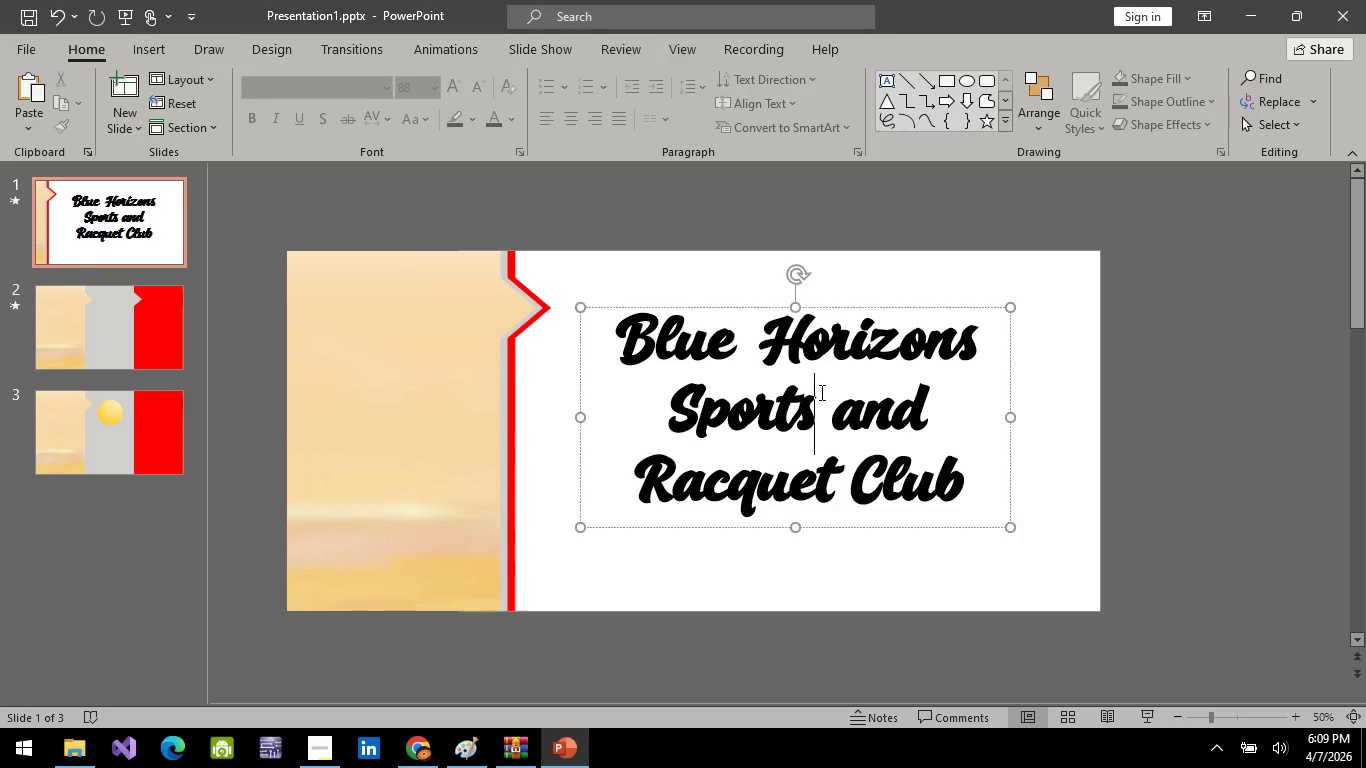 
left_click([820, 392])
 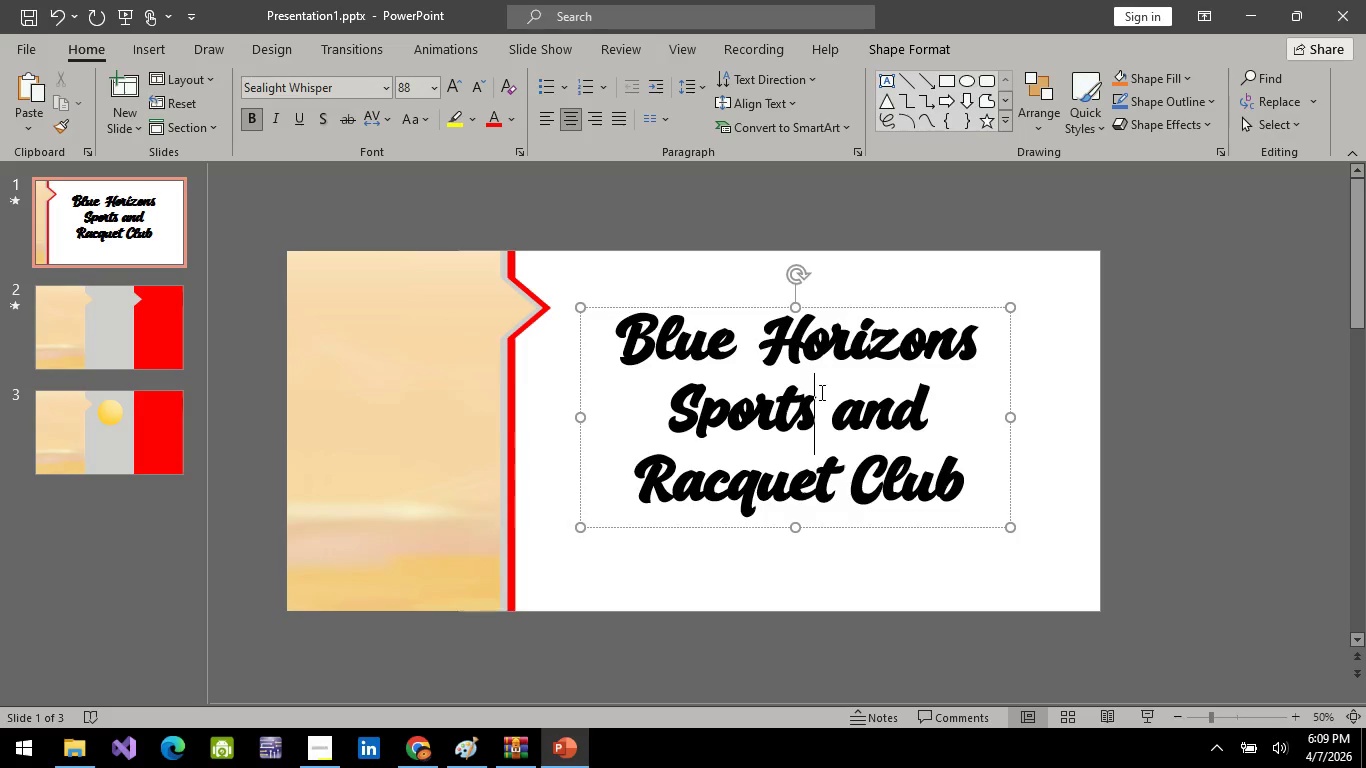 
key(Control+A)
 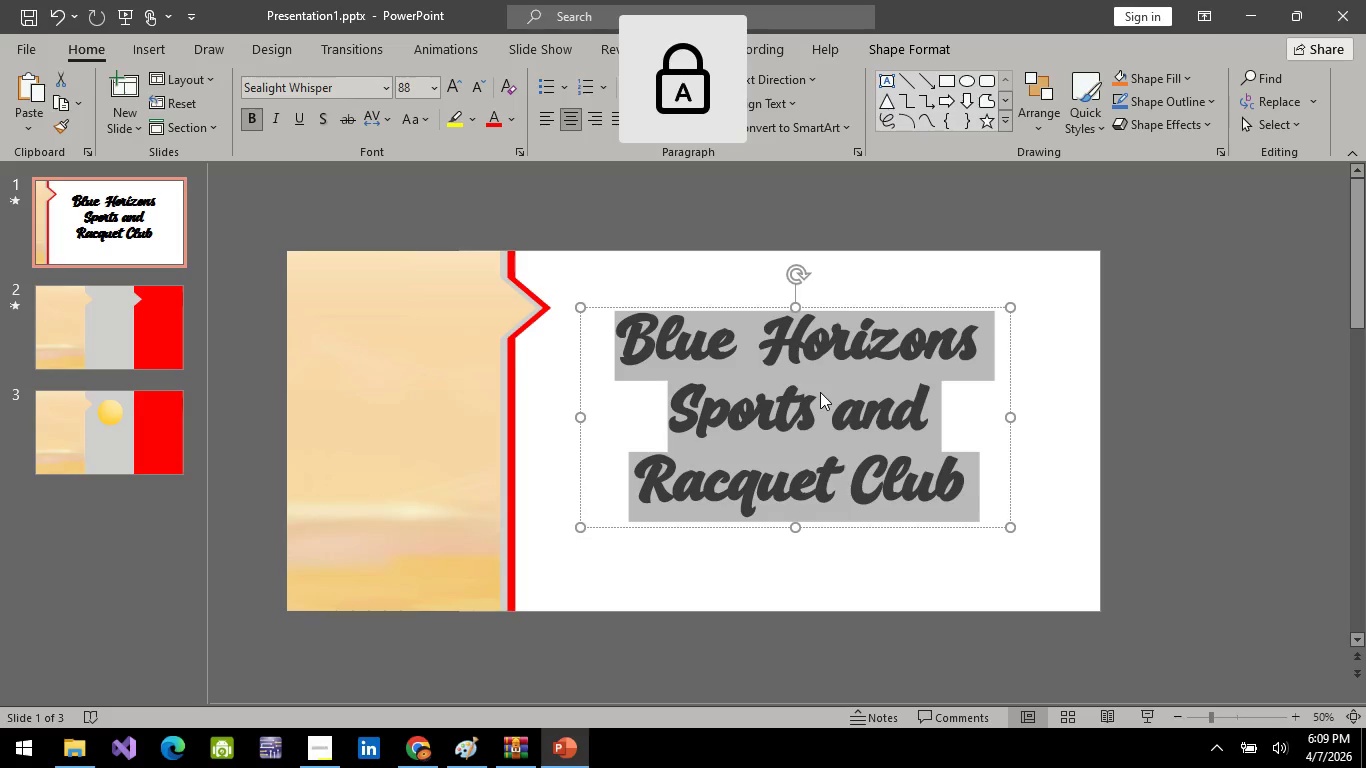 
type(WE)
key(Backspace)
type(elcome)
 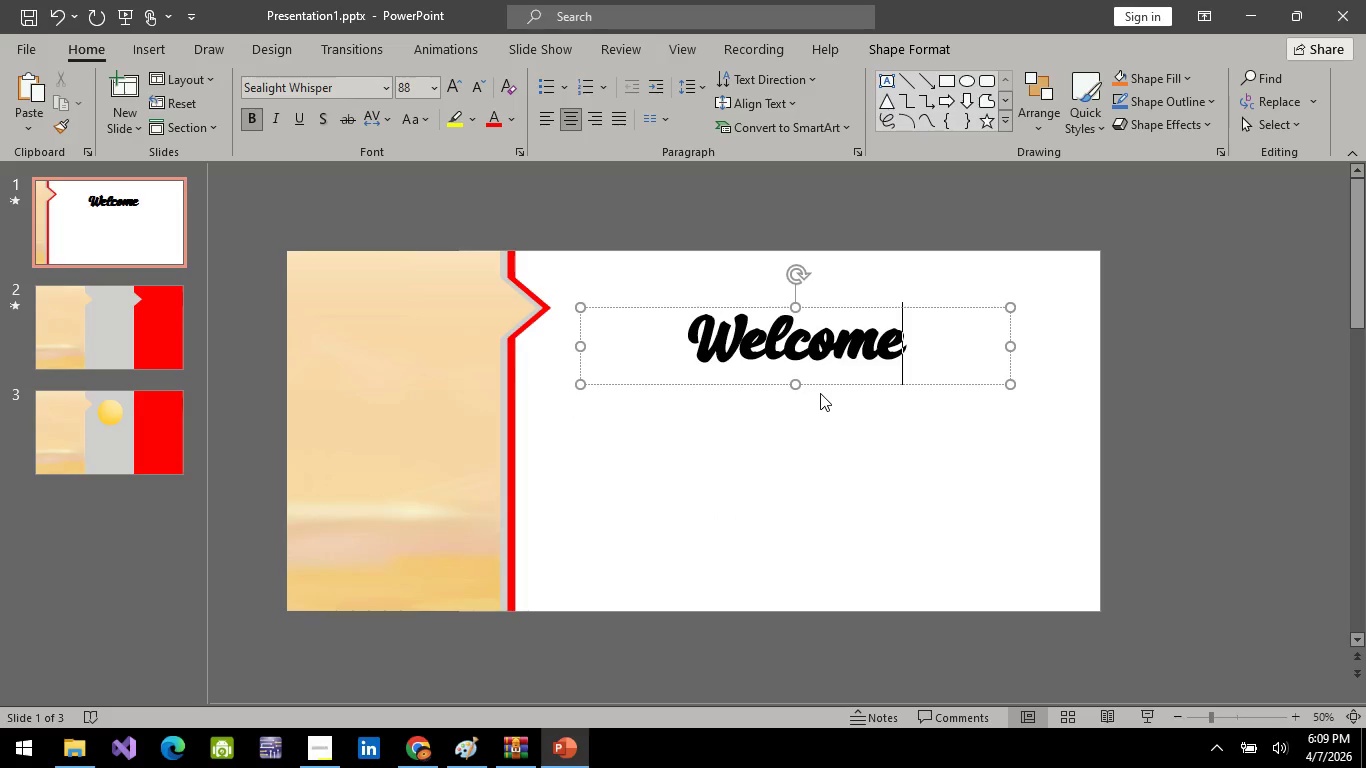 
key(Control+ControlLeft)
 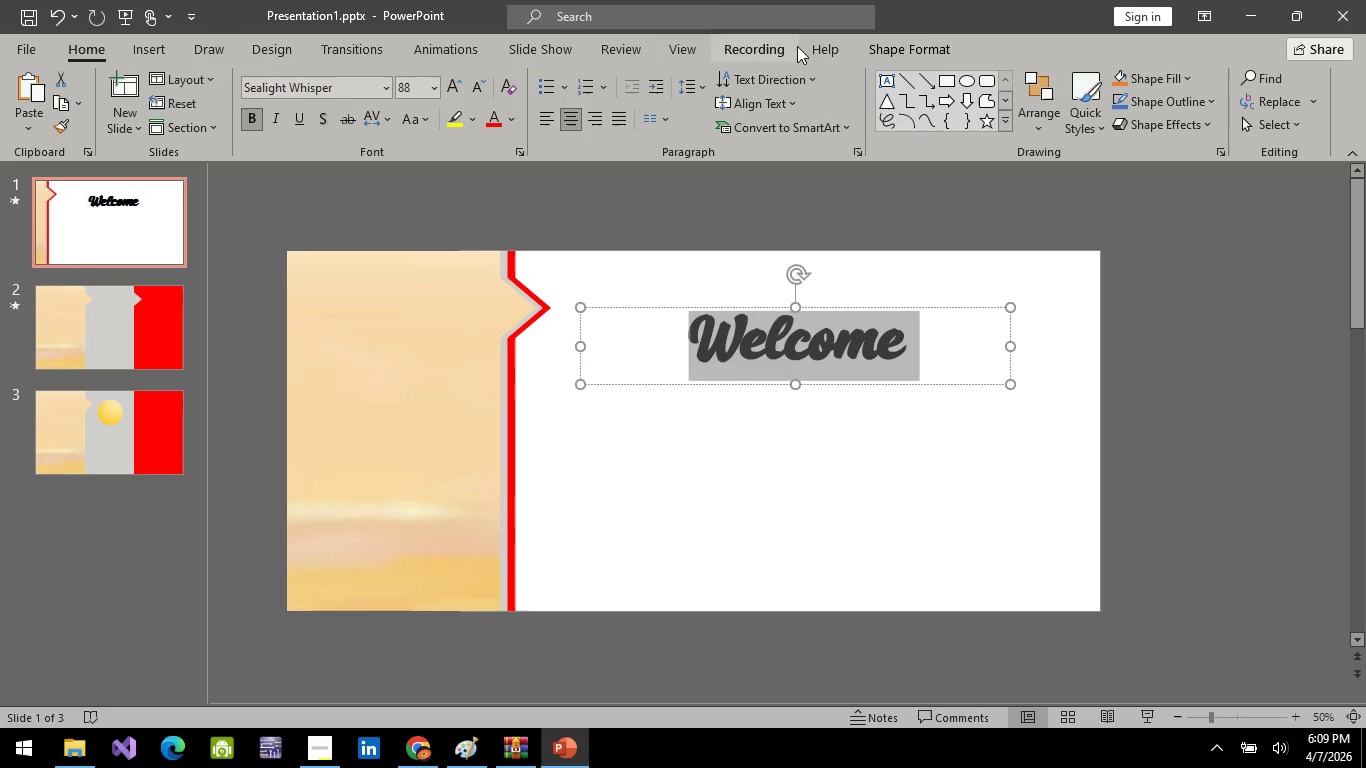 
key(Control+A)
 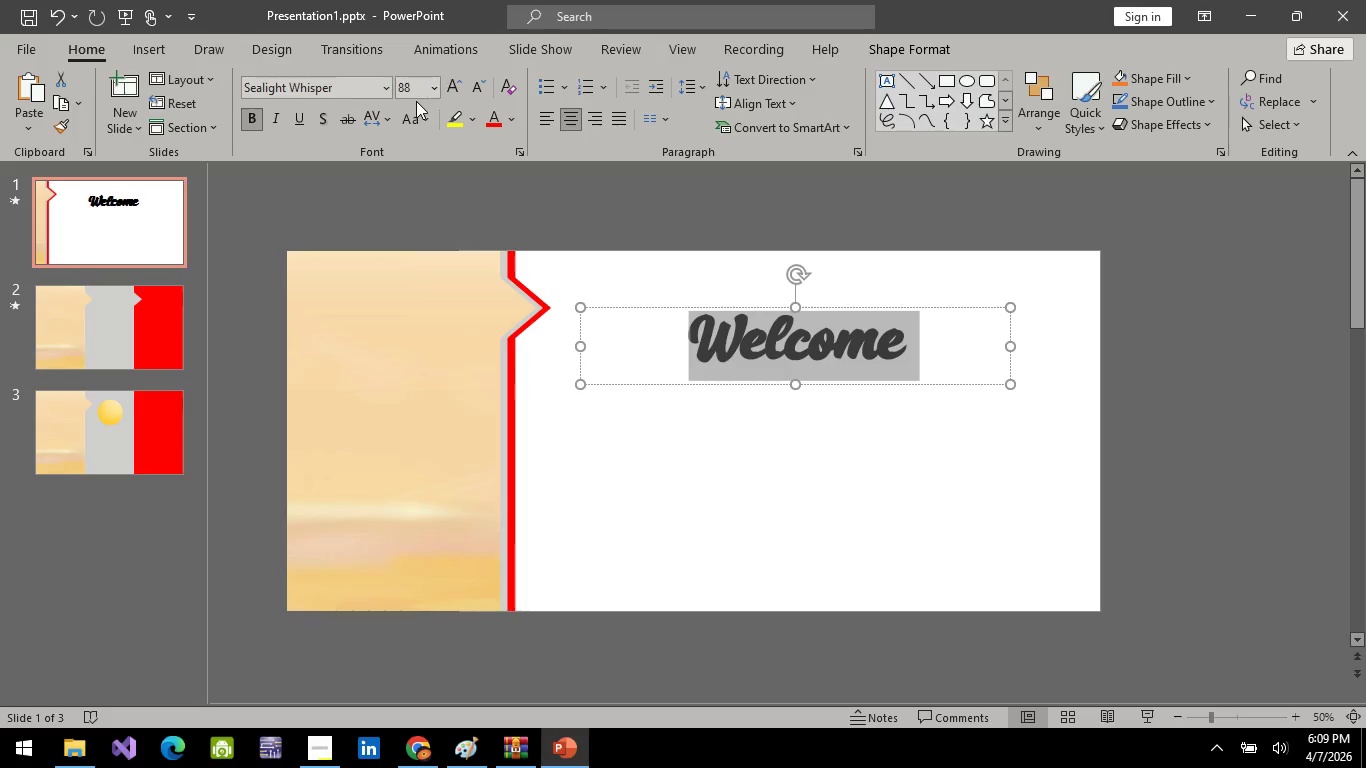 
left_click([406, 83])
 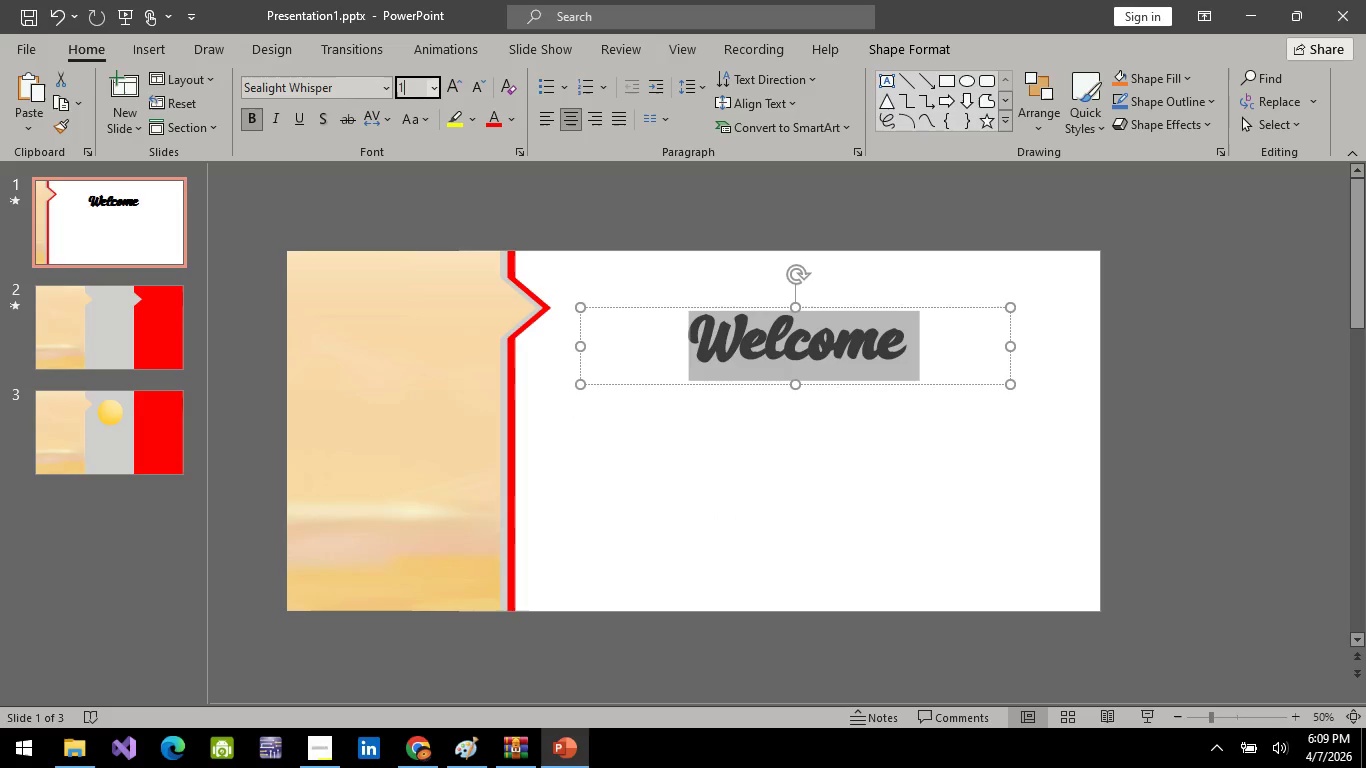 
type(155)
 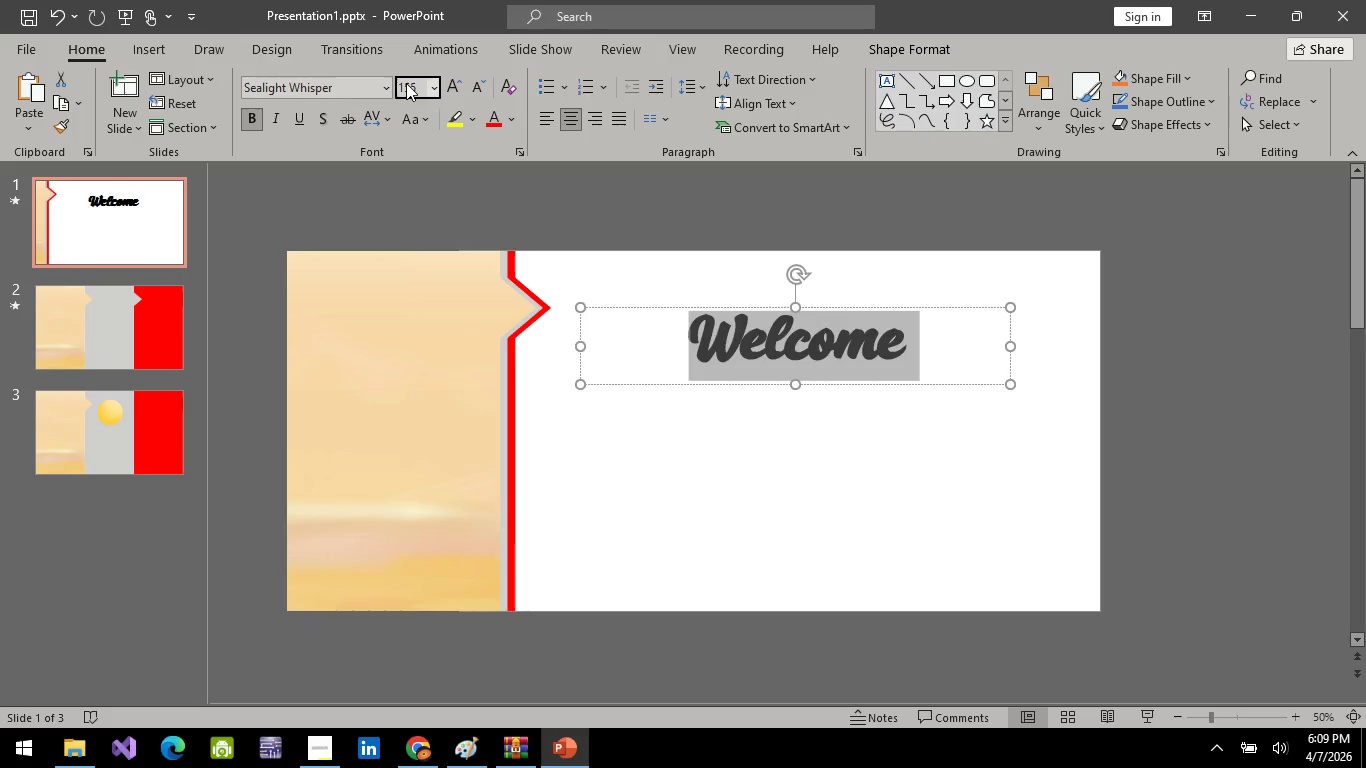 
key(Enter)
 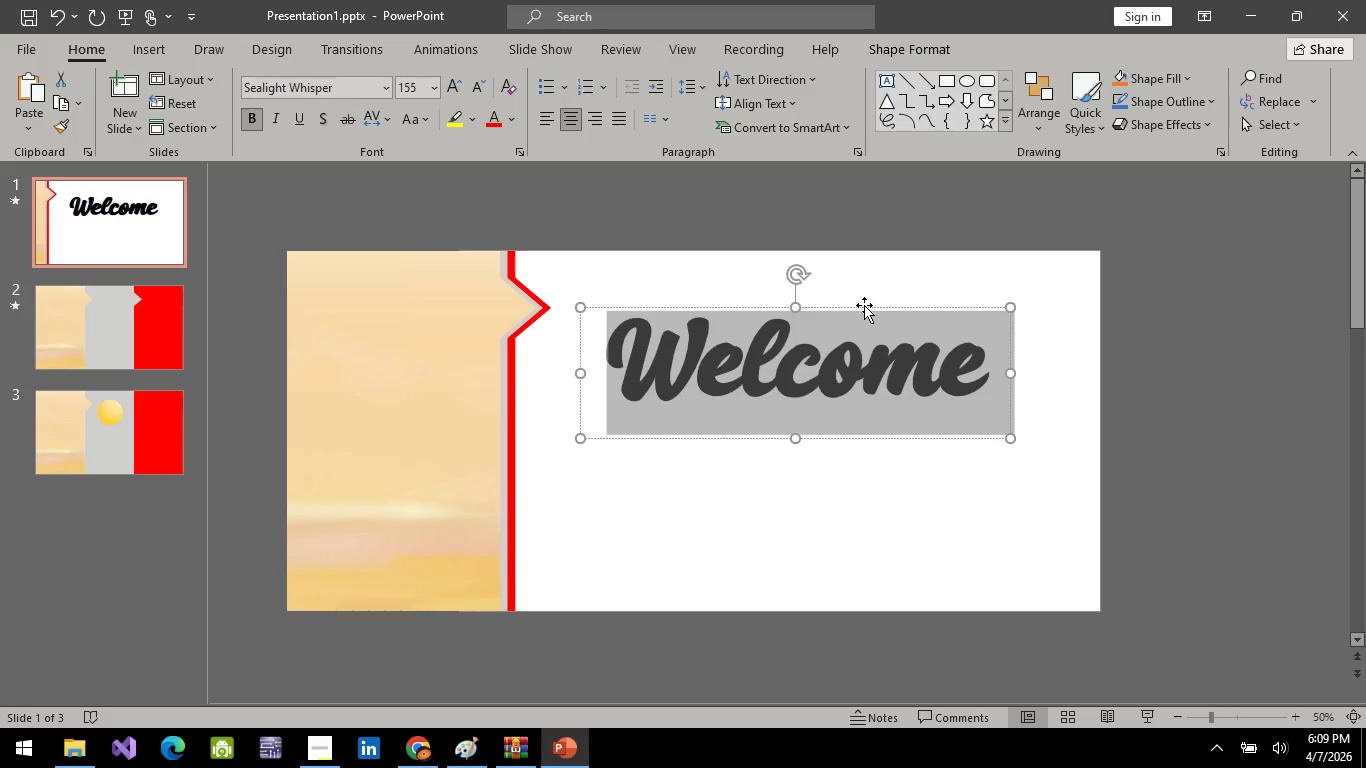 
left_click_drag(start_coordinate=[864, 305], to_coordinate=[863, 368])
 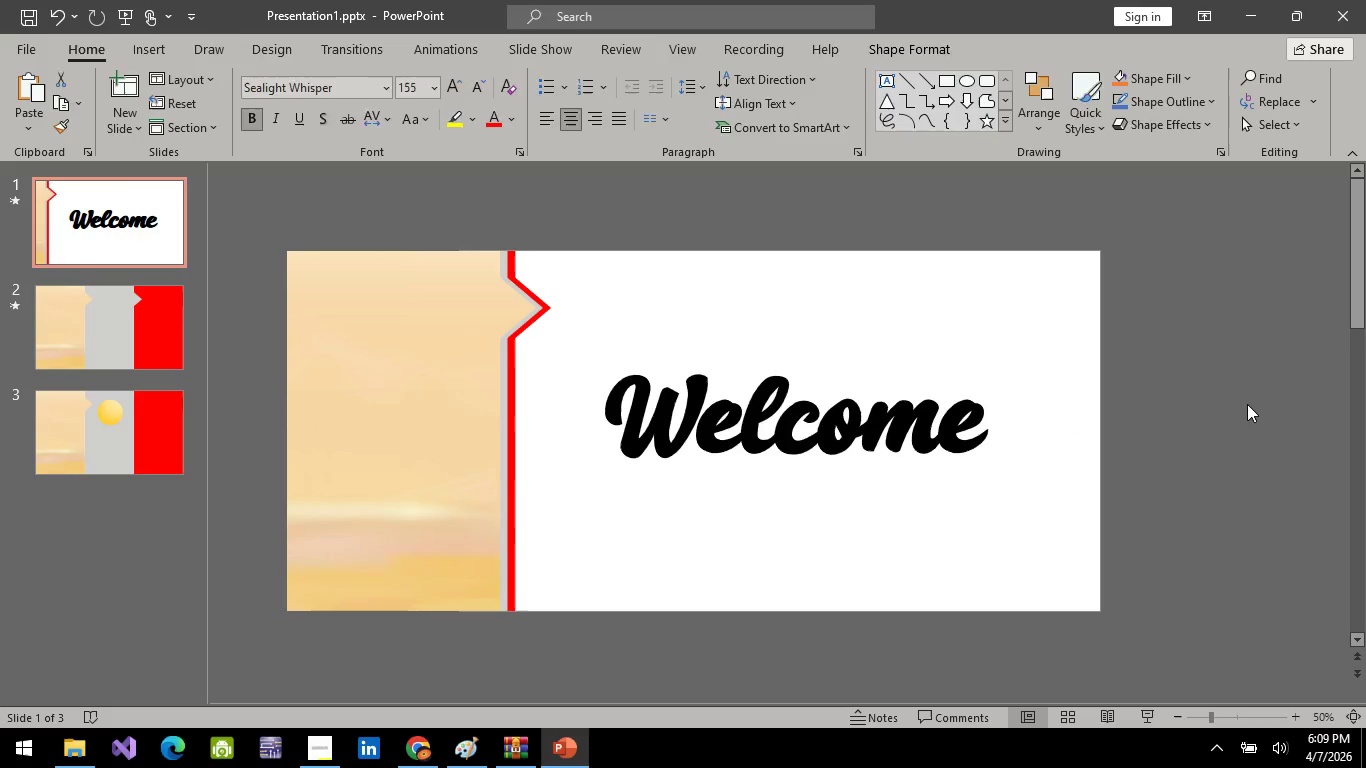 
left_click([1247, 404])
 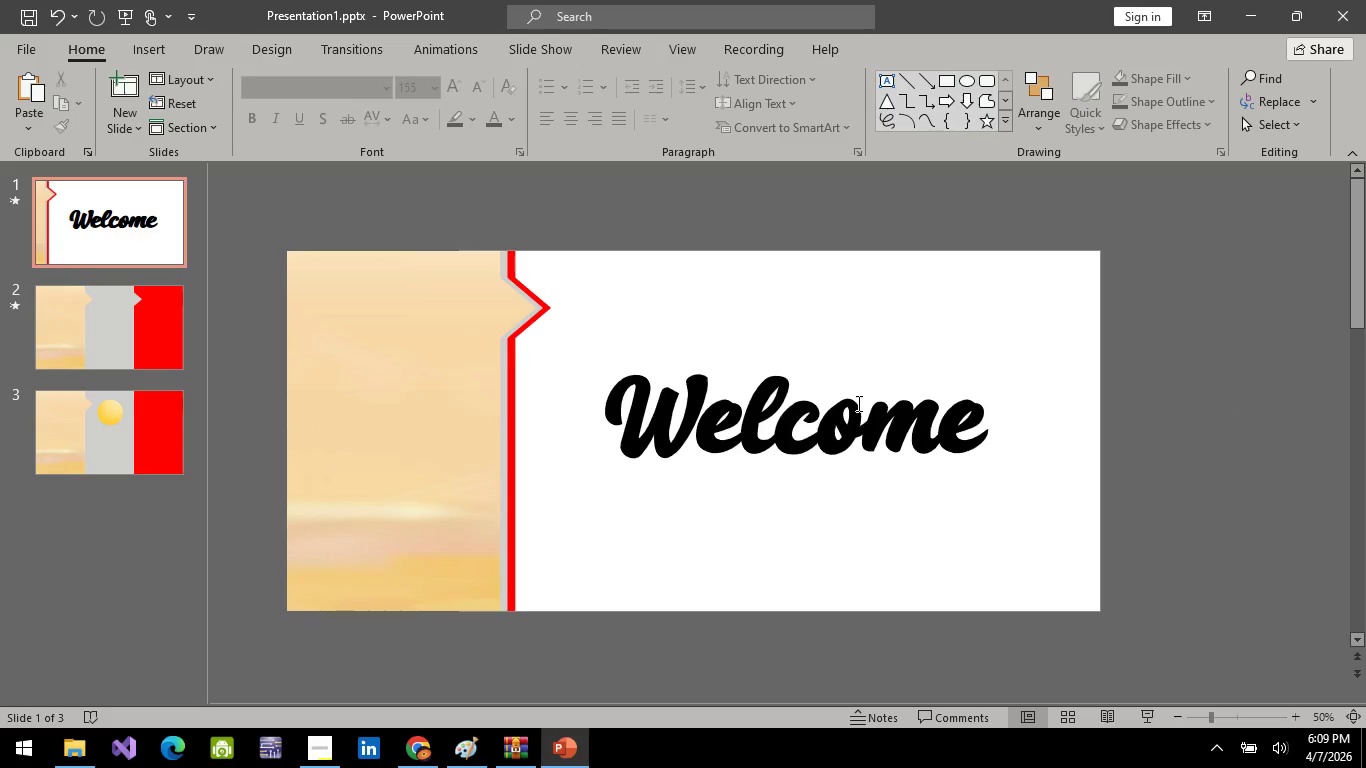 
left_click([857, 403])
 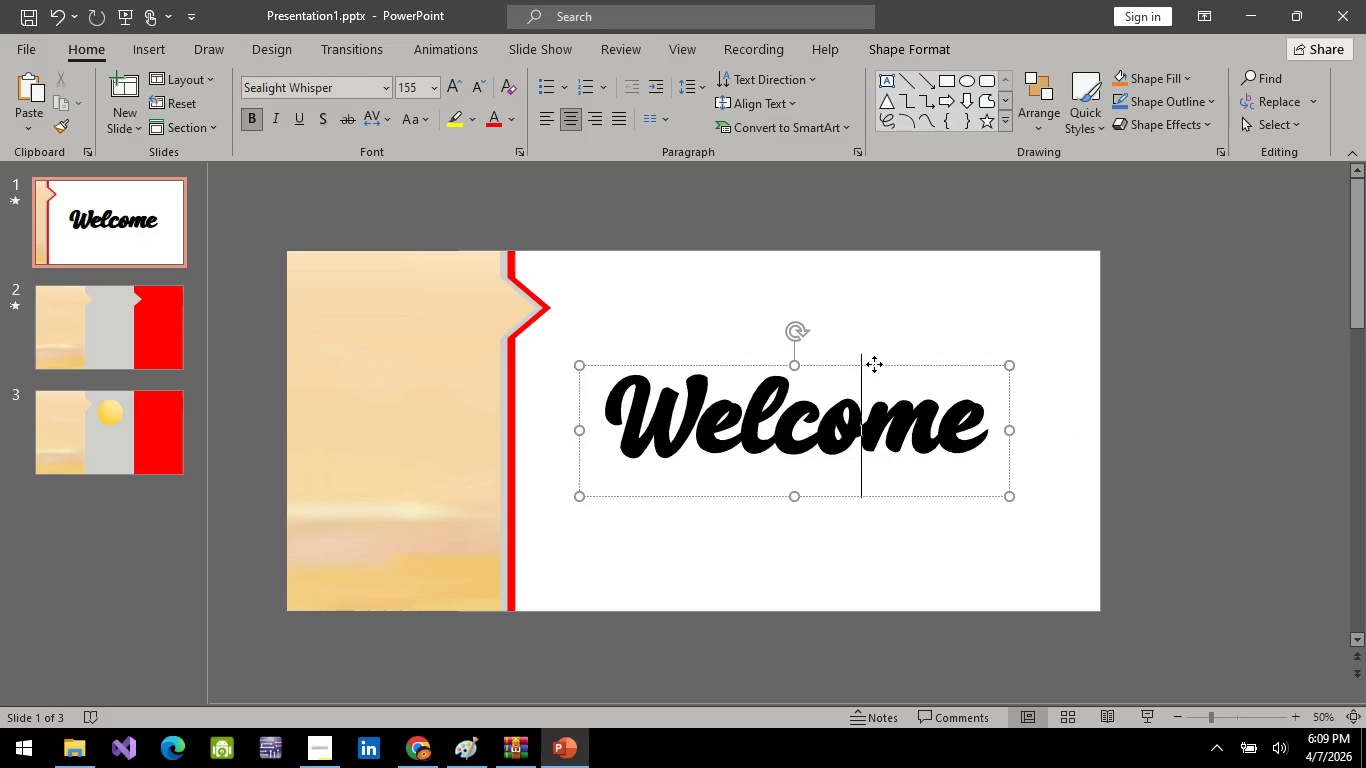 
left_click_drag(start_coordinate=[874, 364], to_coordinate=[879, 368])
 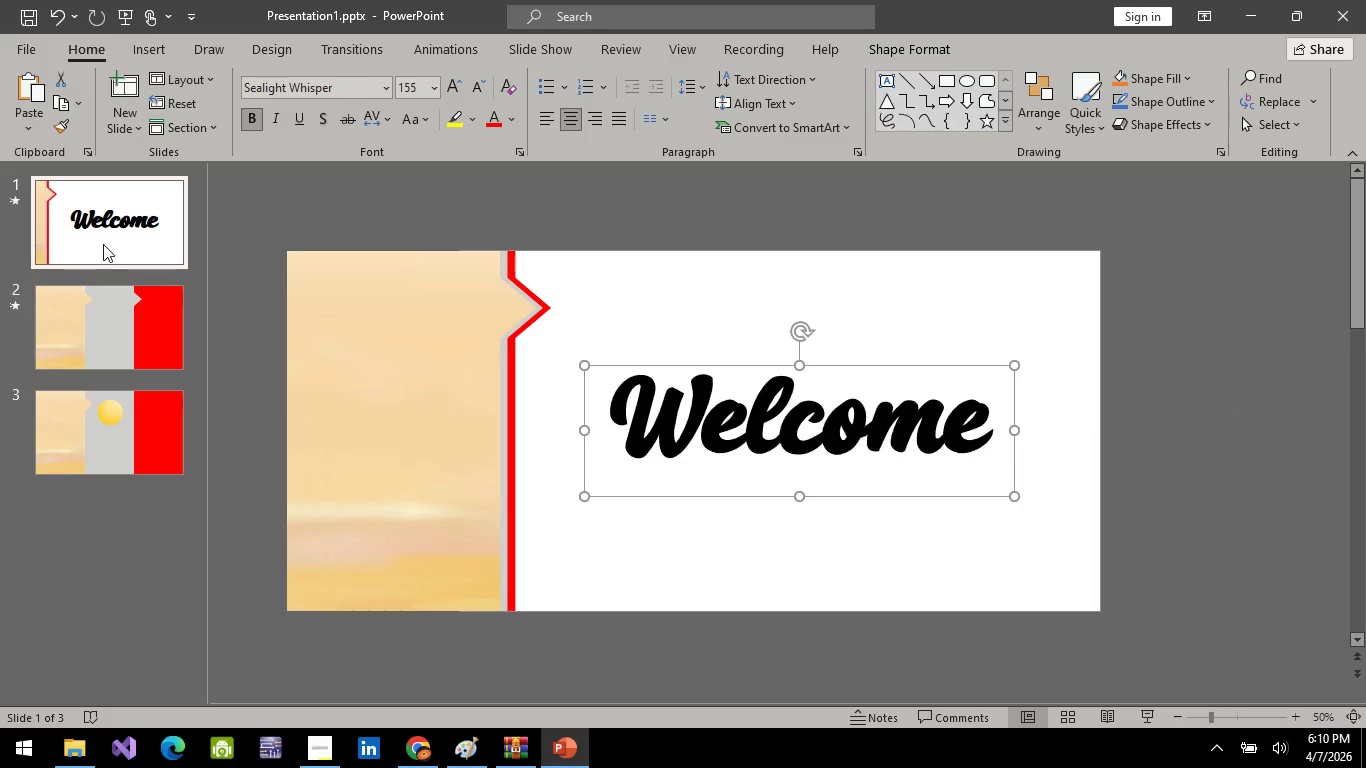 
left_click([429, 450])
 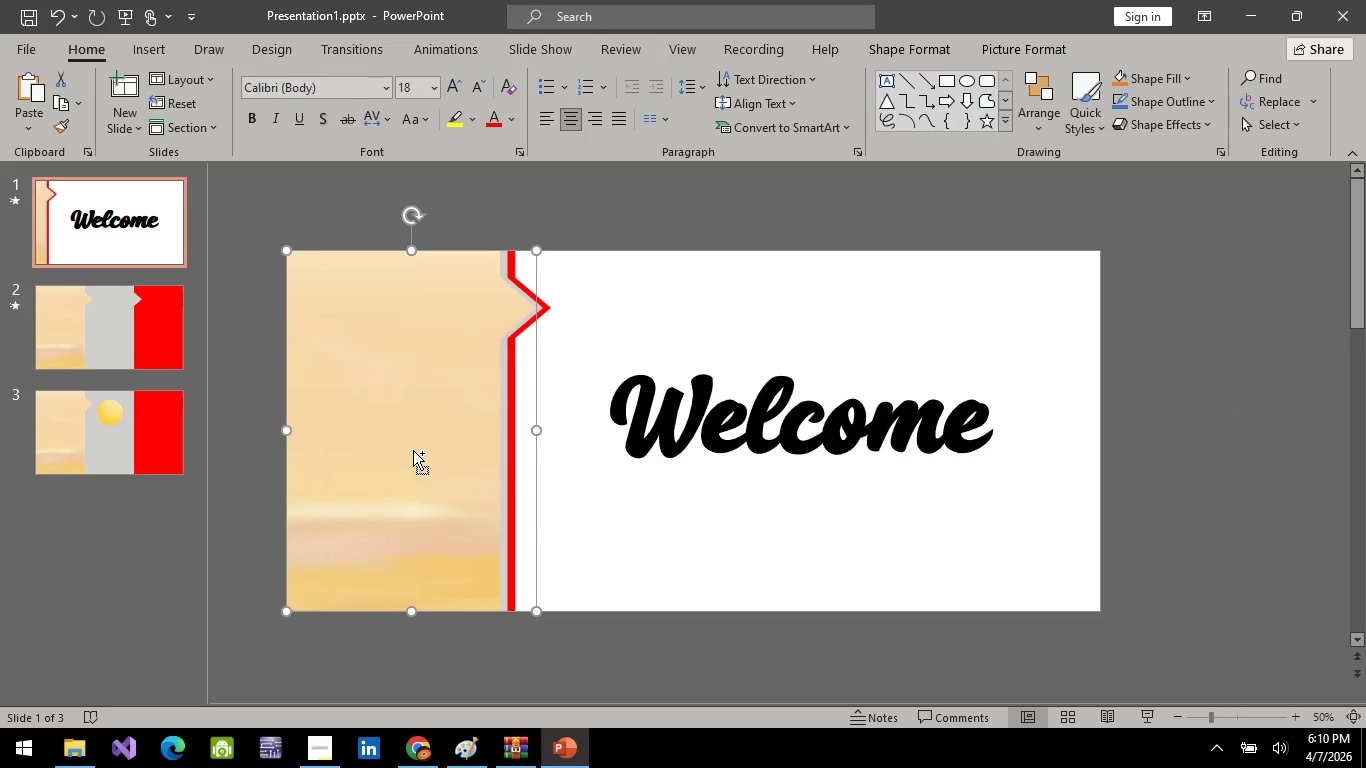 
hold_key(key=ControlLeft, duration=1.33)
scroll: coordinate [413, 445], scroll_direction: up, amount: 2.0
 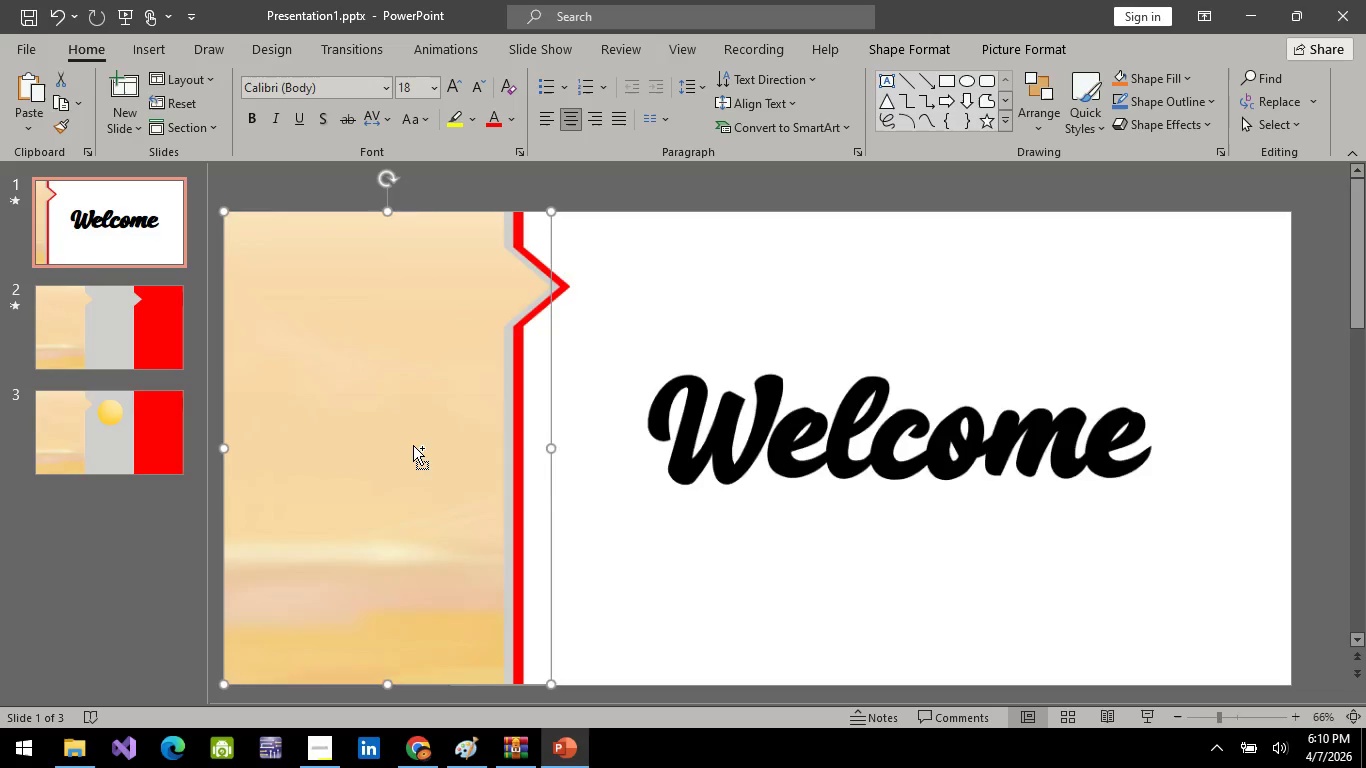 
scroll: coordinate [413, 445], scroll_direction: down, amount: 2.0
 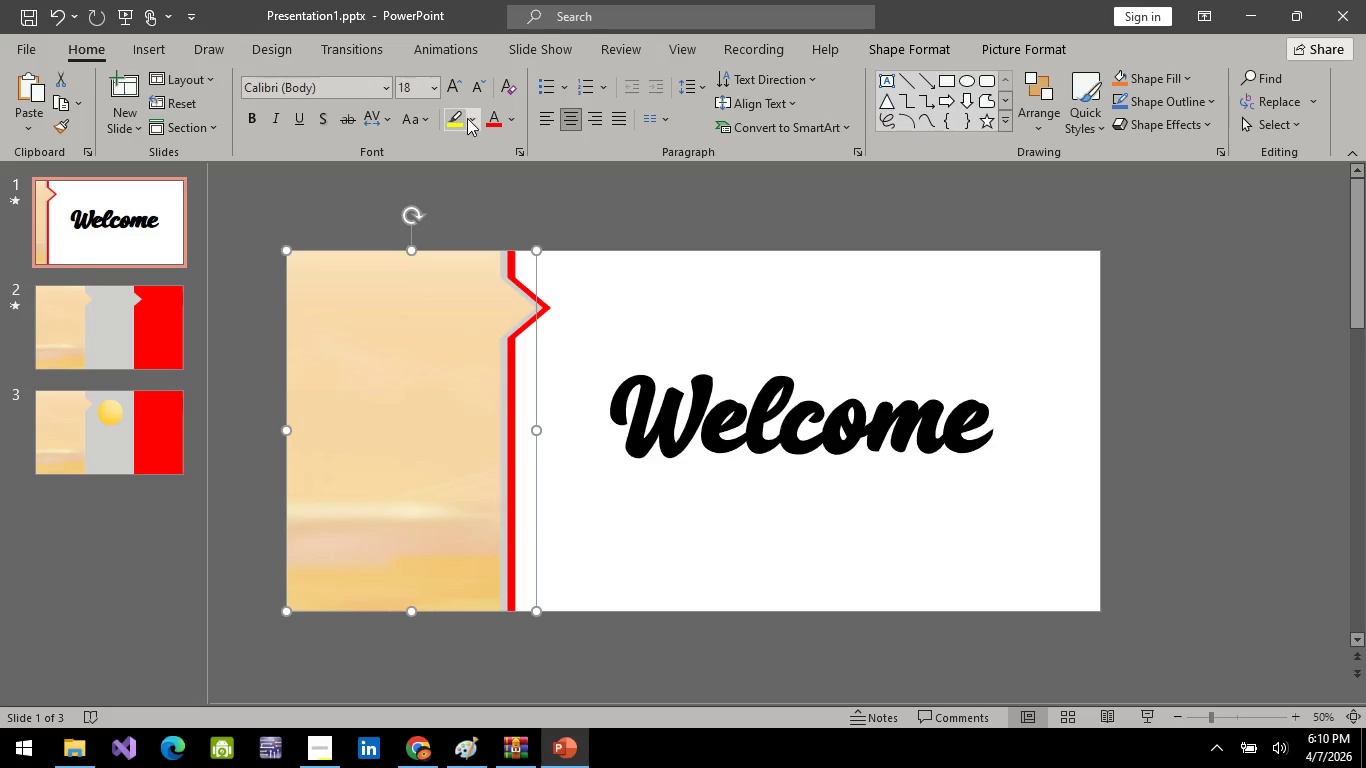 
left_click([467, 118])
 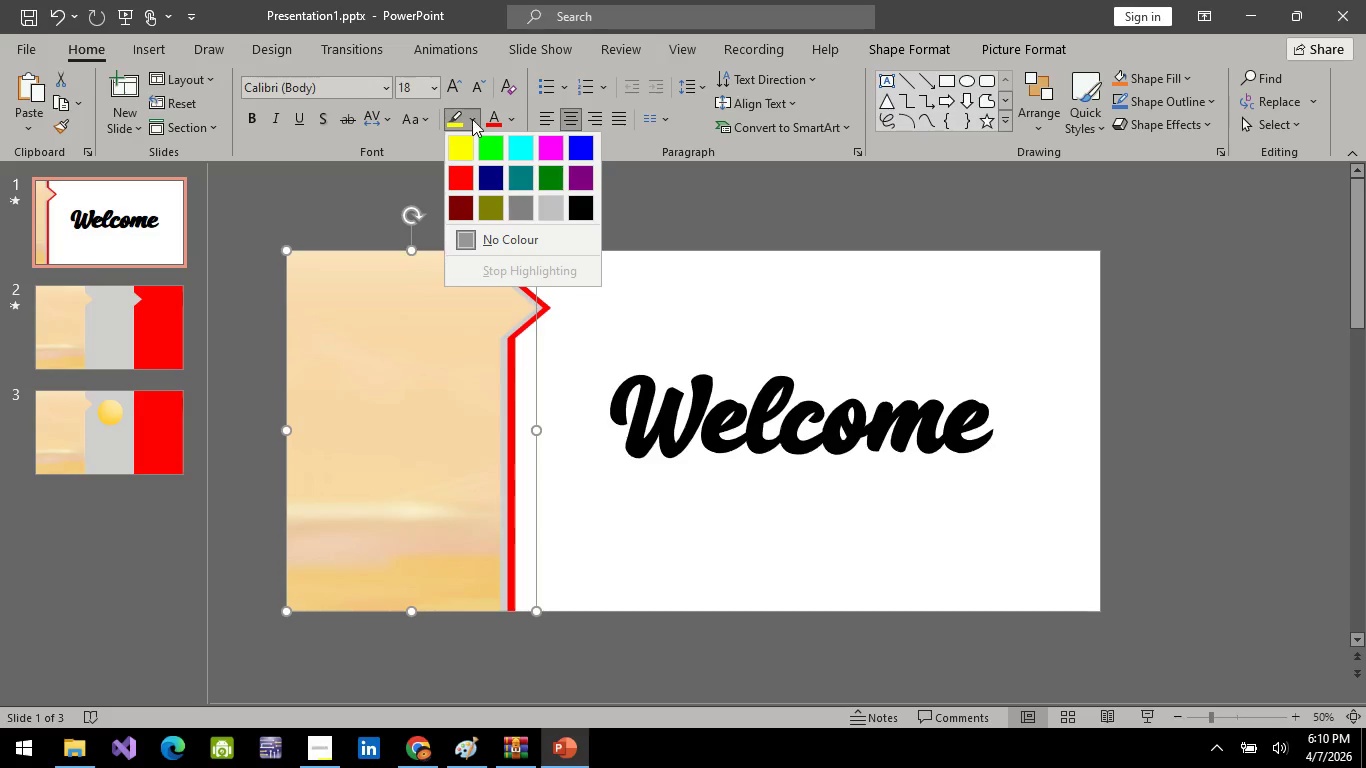 
left_click([473, 115])
 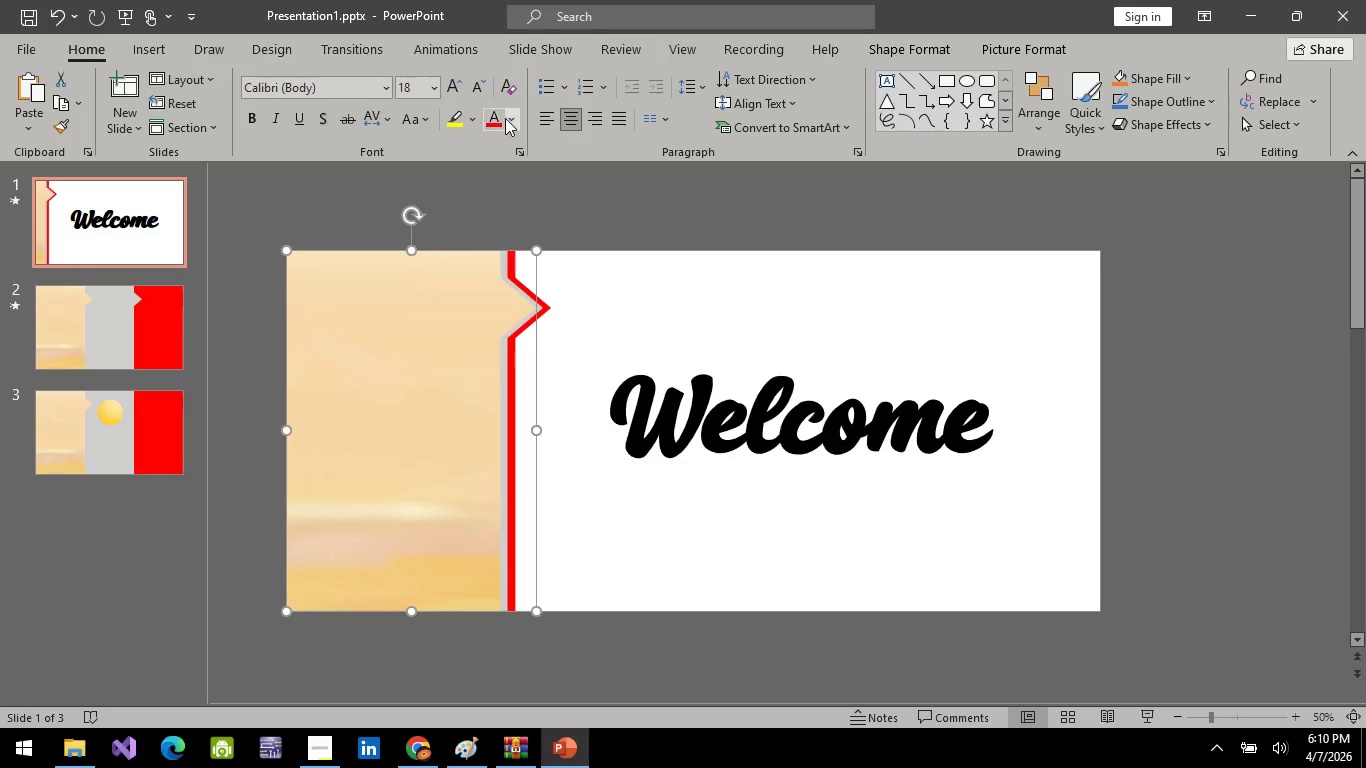 
left_click([505, 118])
 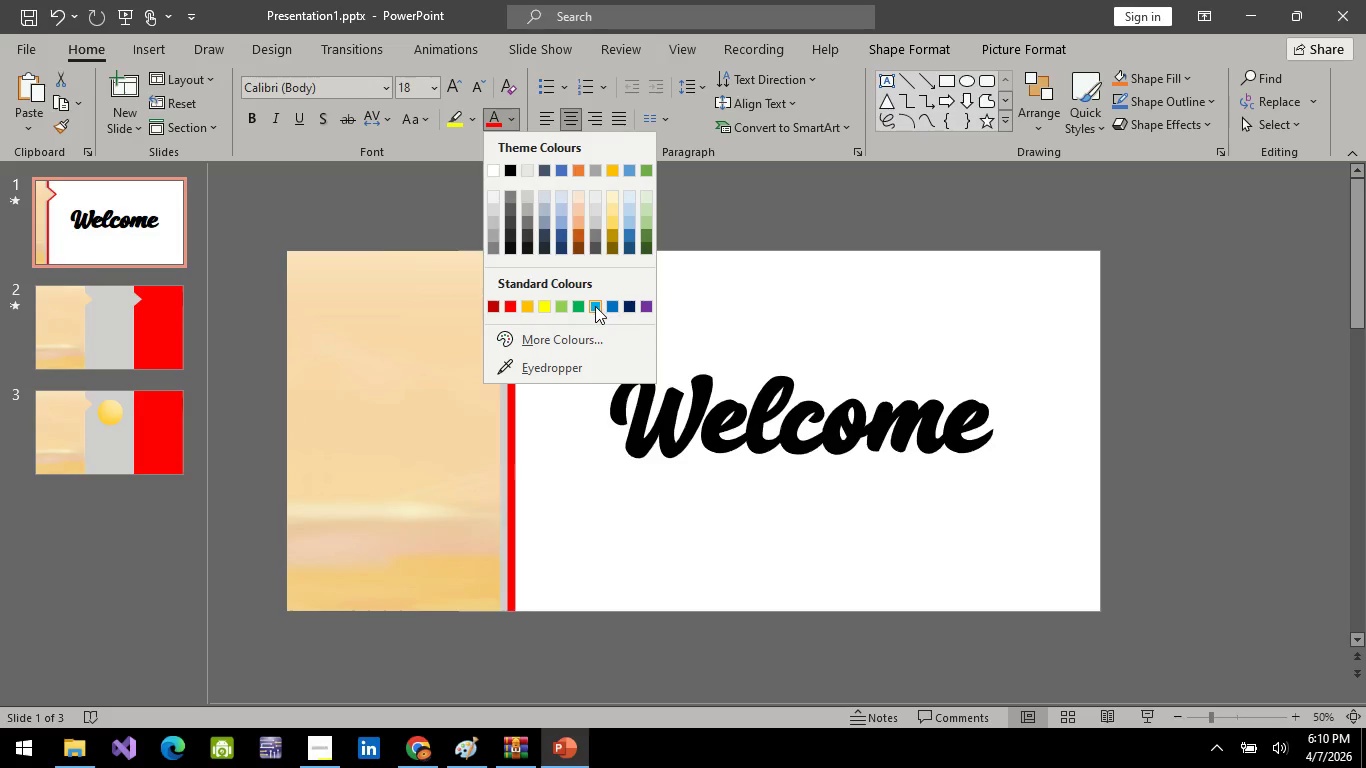 
left_click([595, 306])
 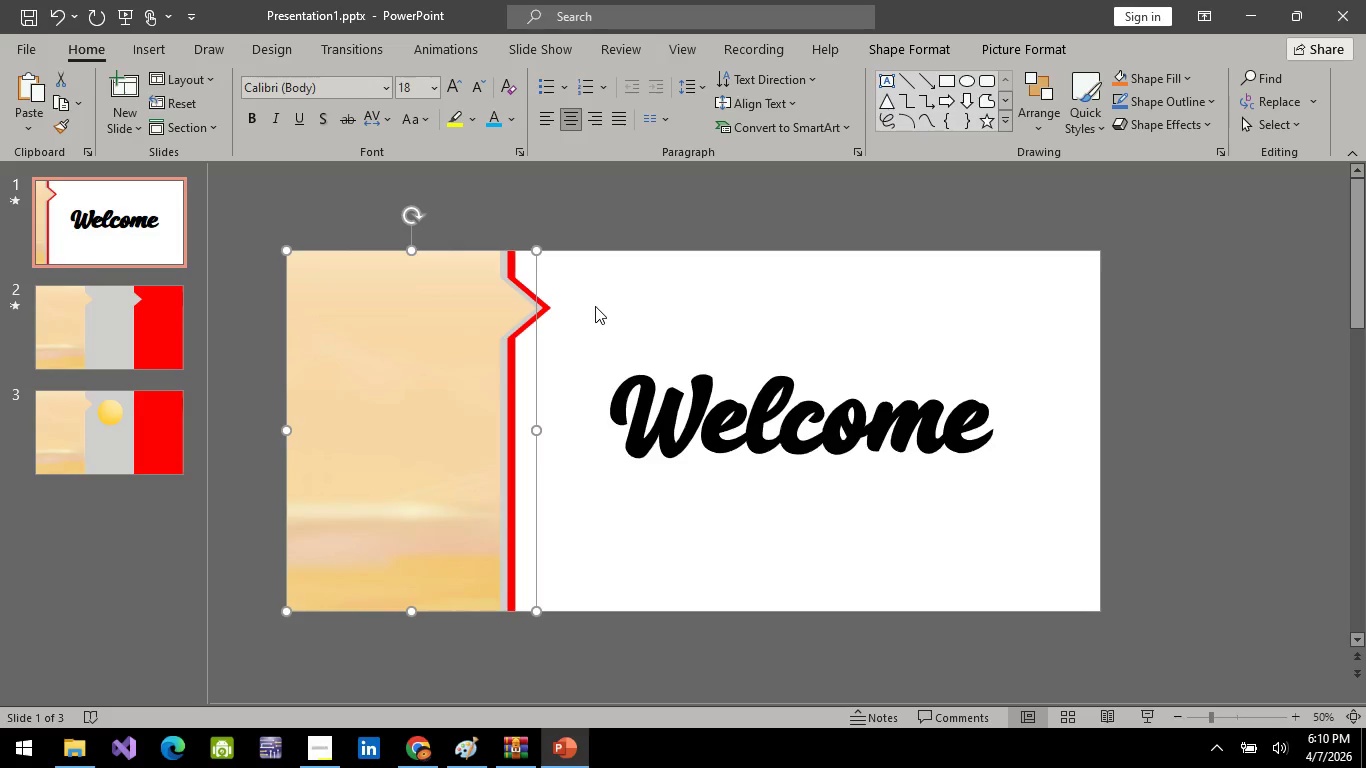 
key(Control+Z)
 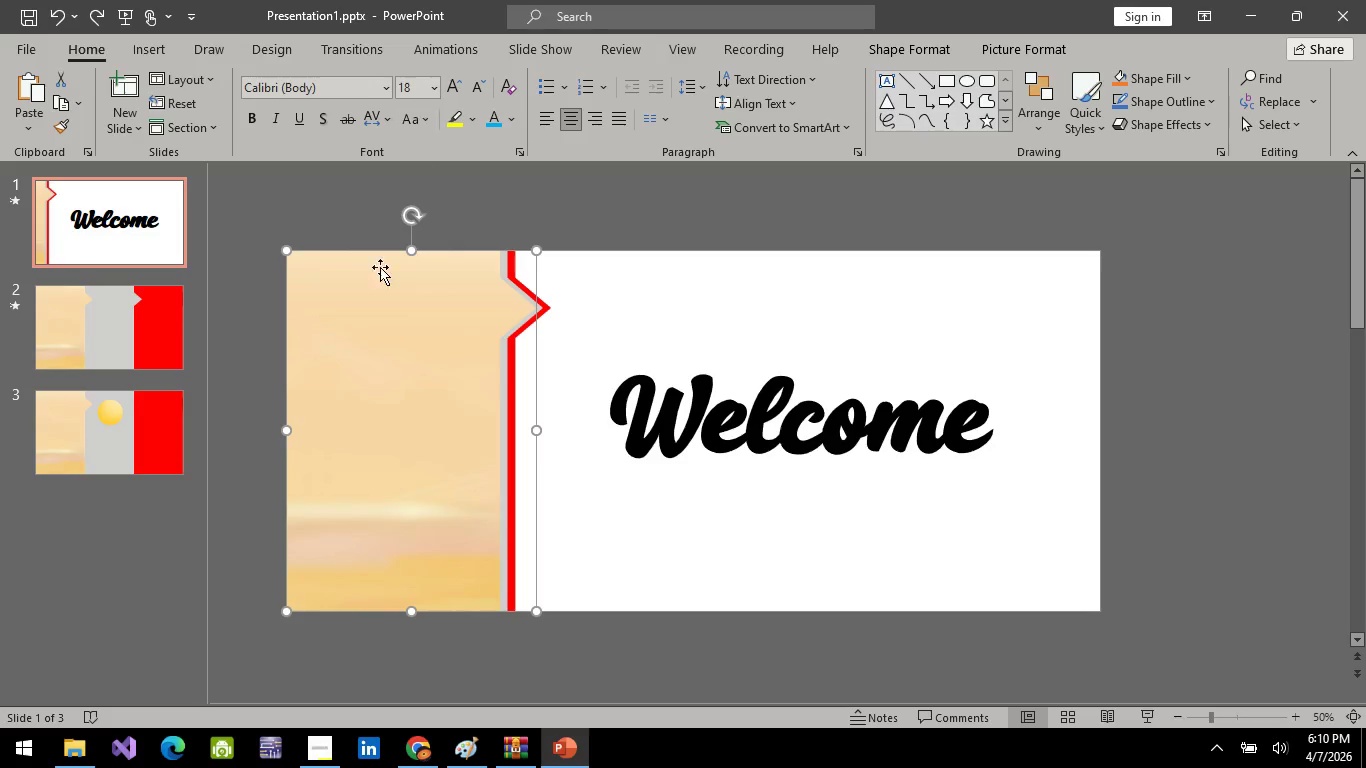 
left_click([383, 345])
 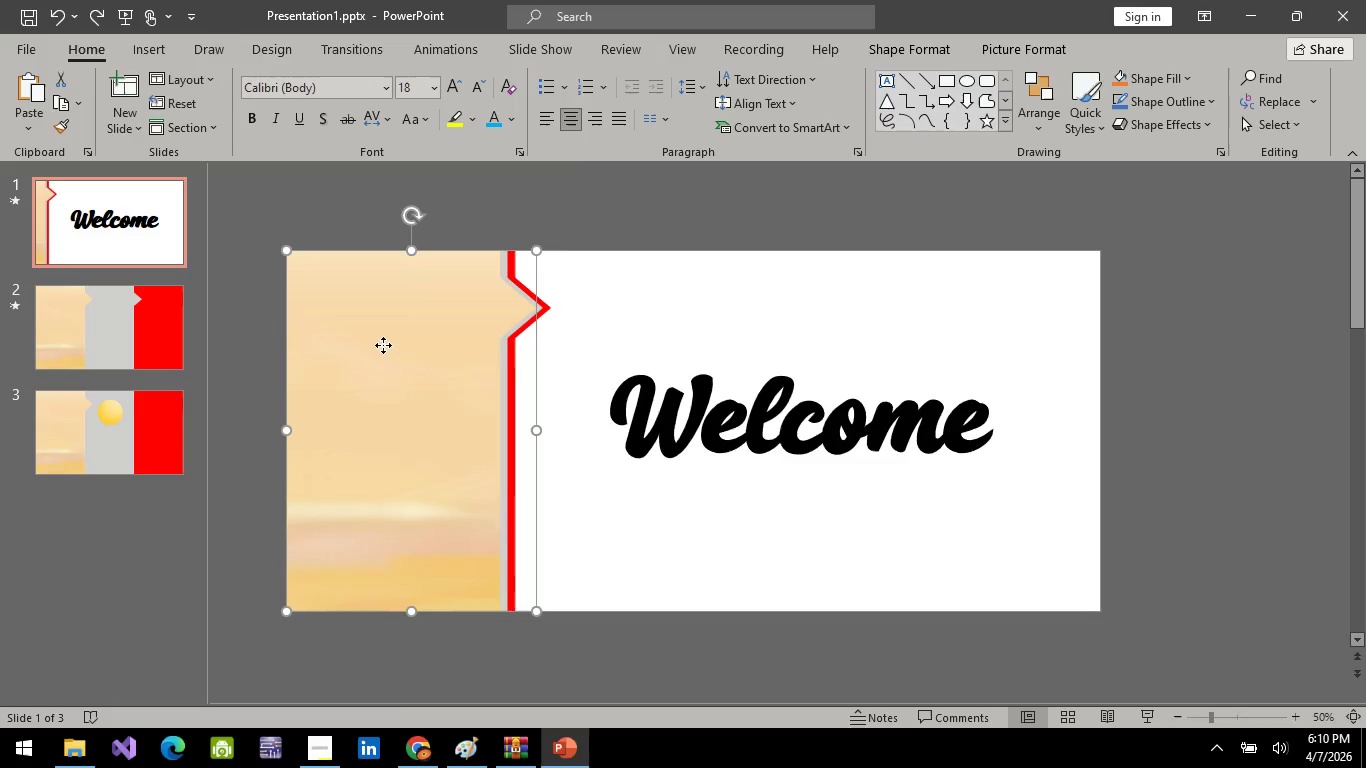 
right_click([383, 345])
 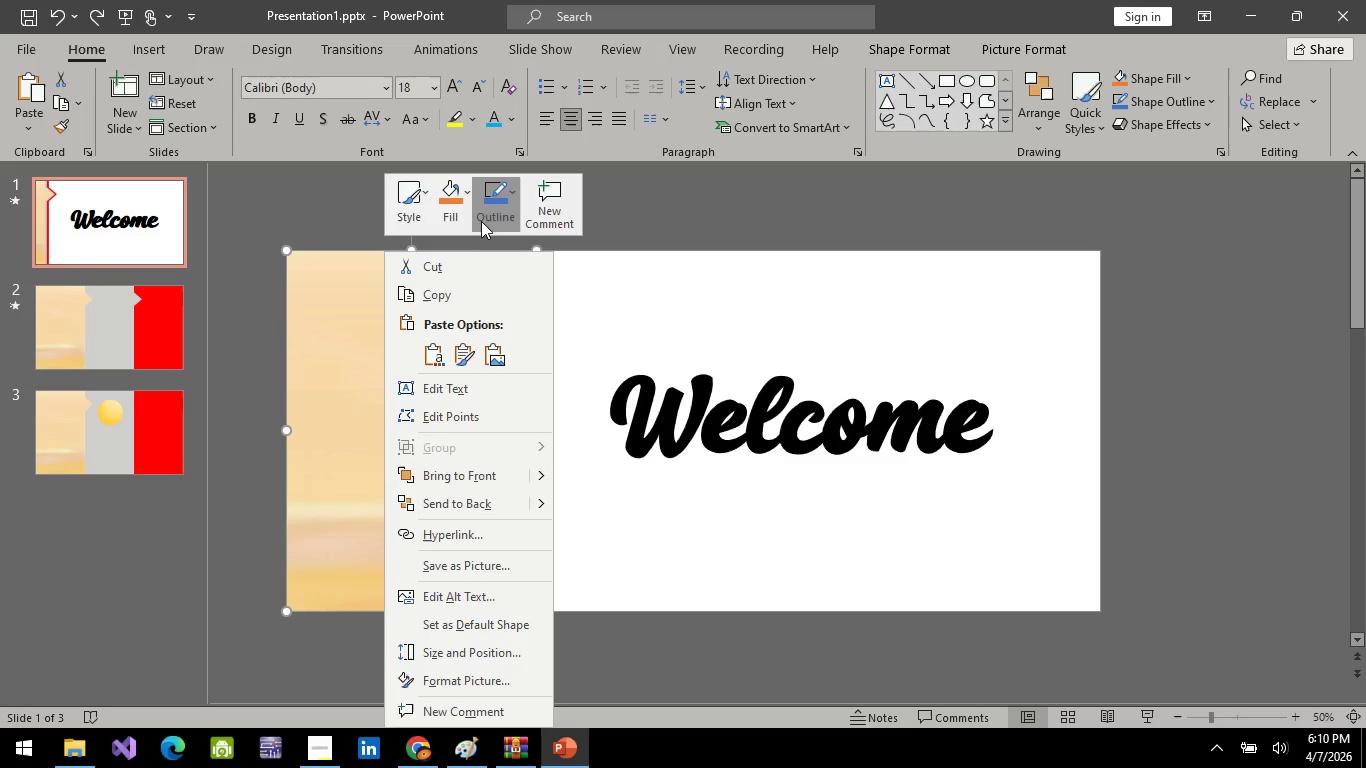 
left_click([486, 214])
 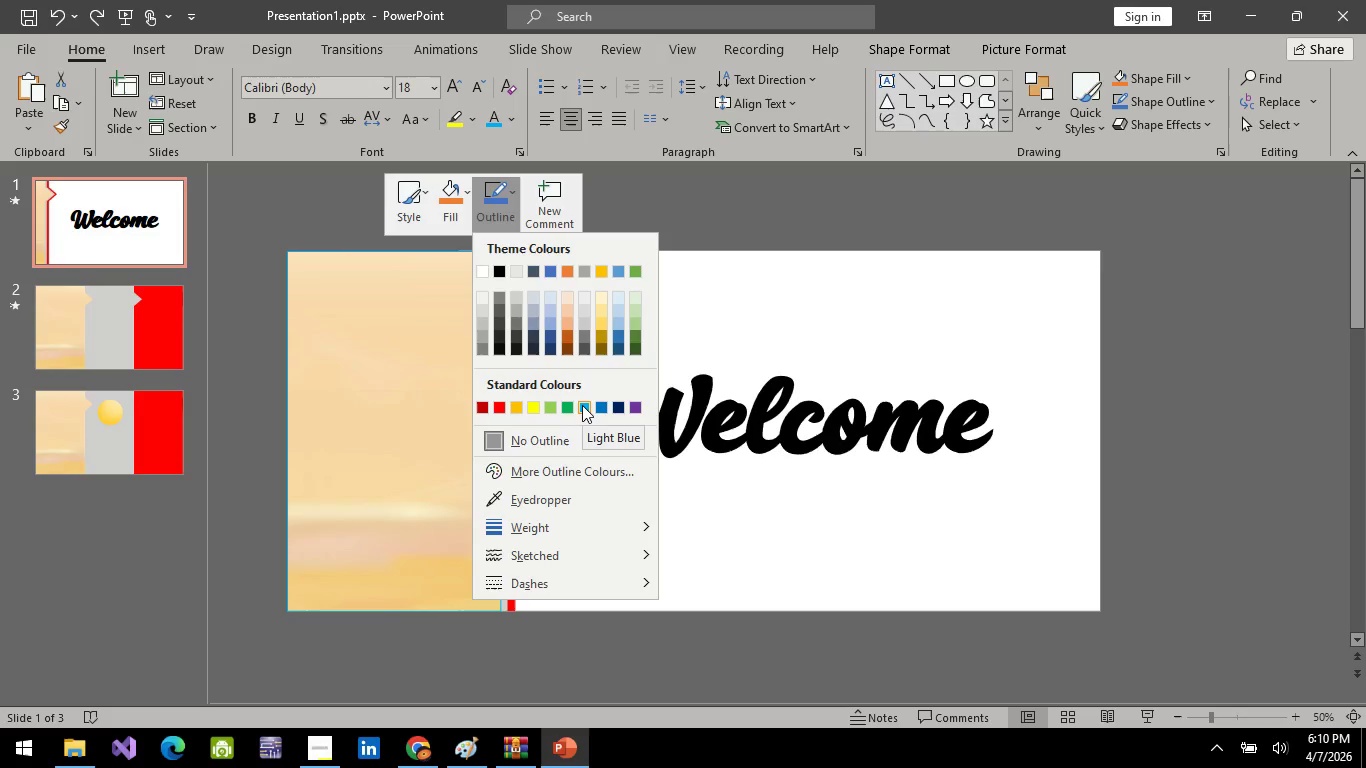 
left_click([450, 231])
 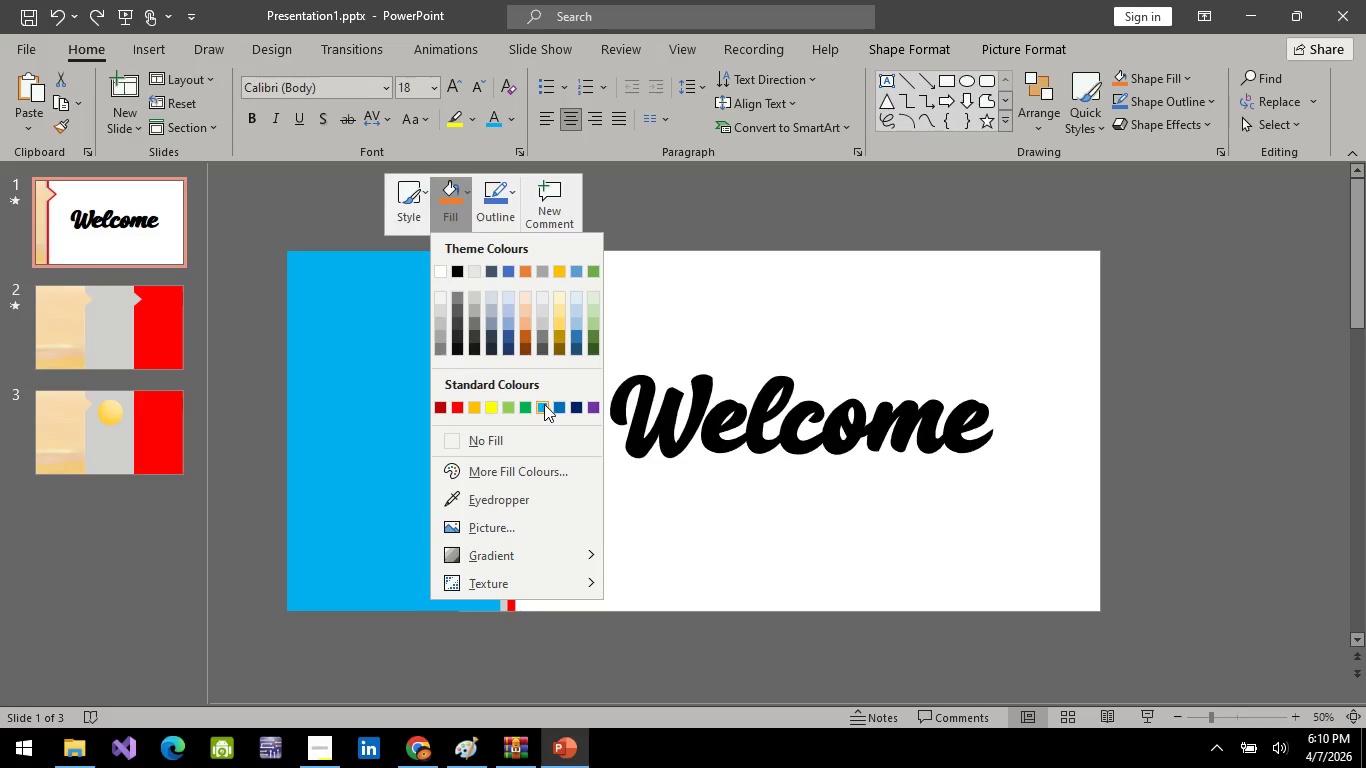 
left_click([544, 404])
 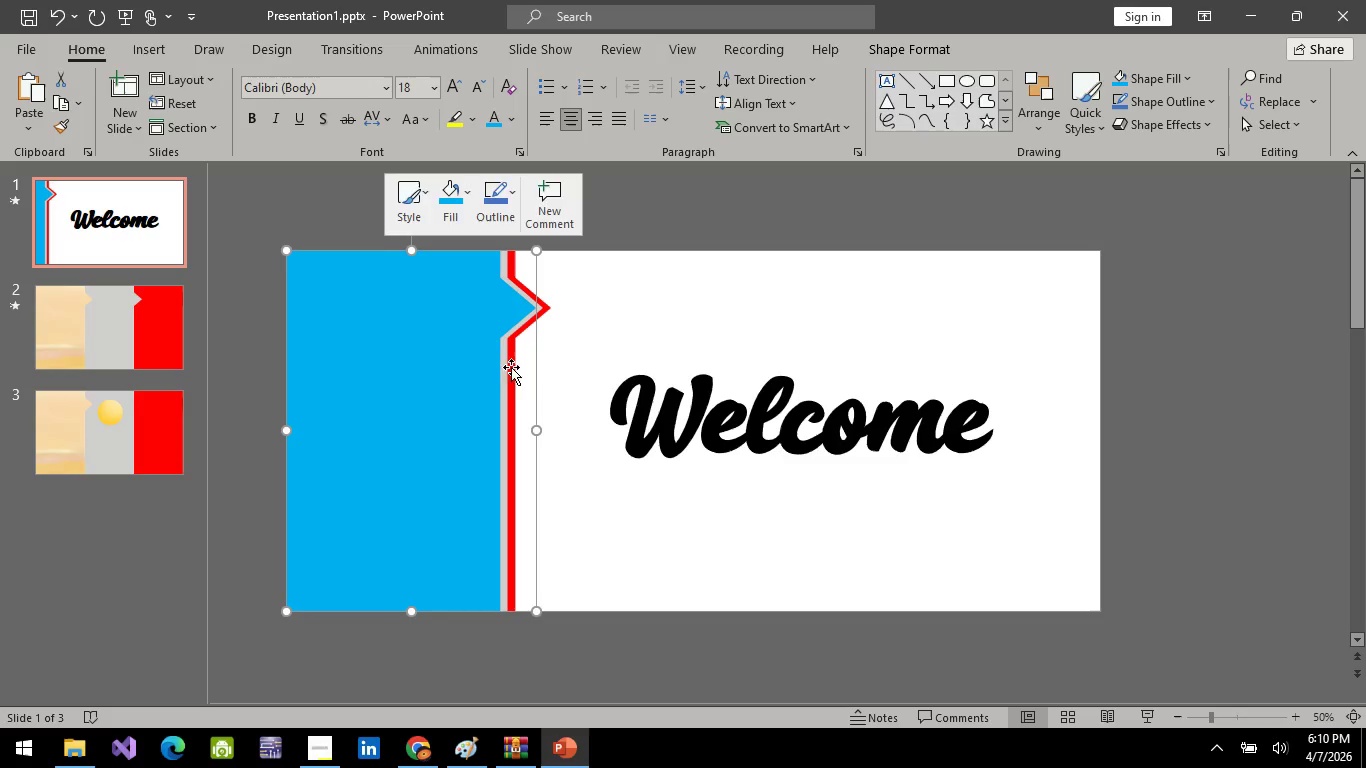 
hold_key(key=ControlLeft, duration=0.66)
scroll: coordinate [513, 382], scroll_direction: up, amount: 3.0
 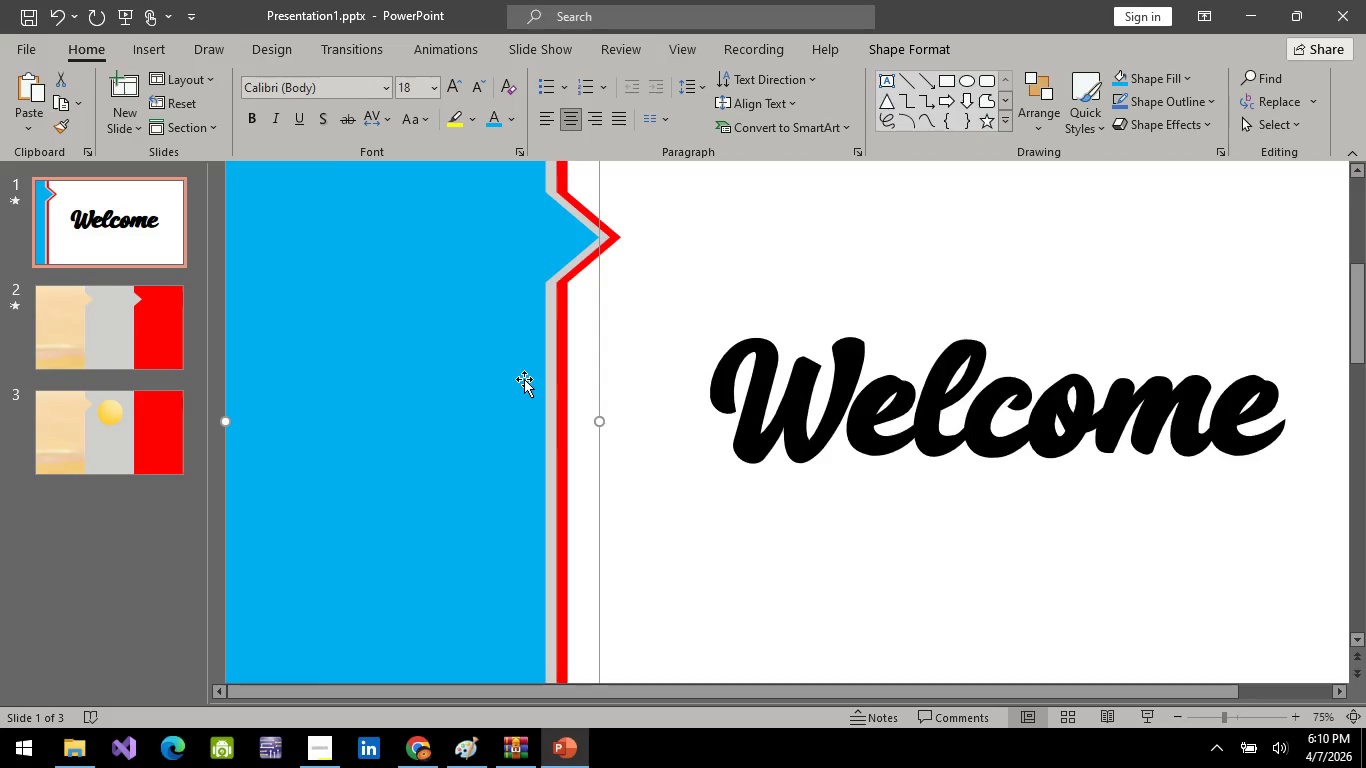 
hold_key(key=ControlLeft, duration=6.25)
left_click([547, 394])
 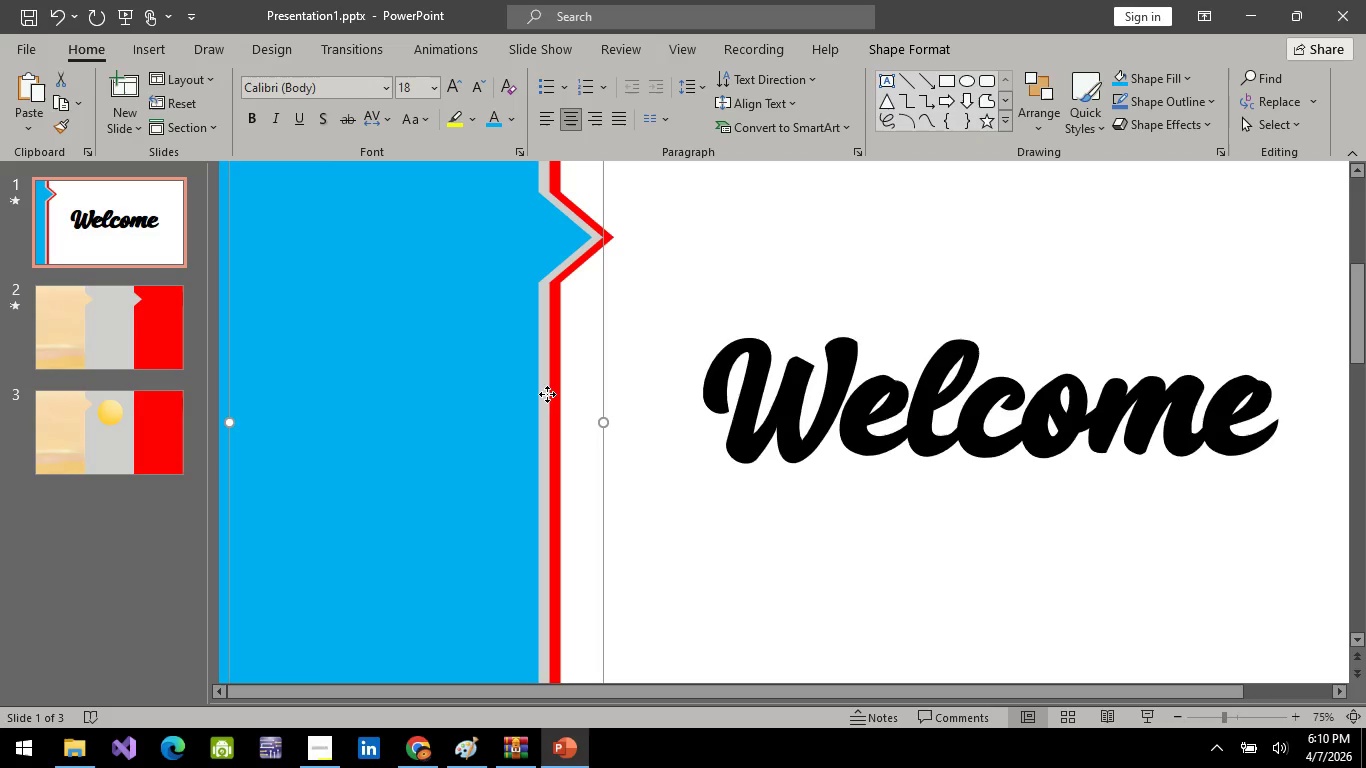 
left_click([547, 394])
 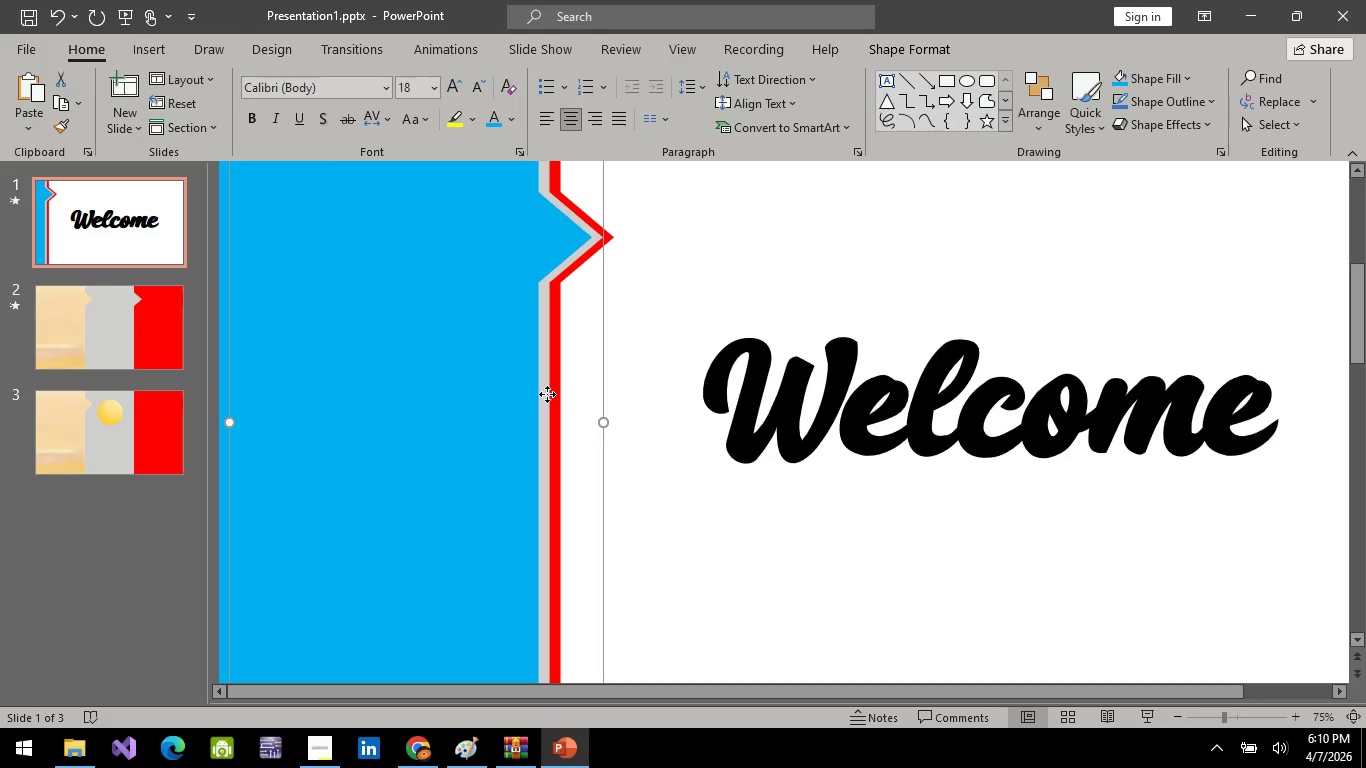 
left_click([547, 394])
 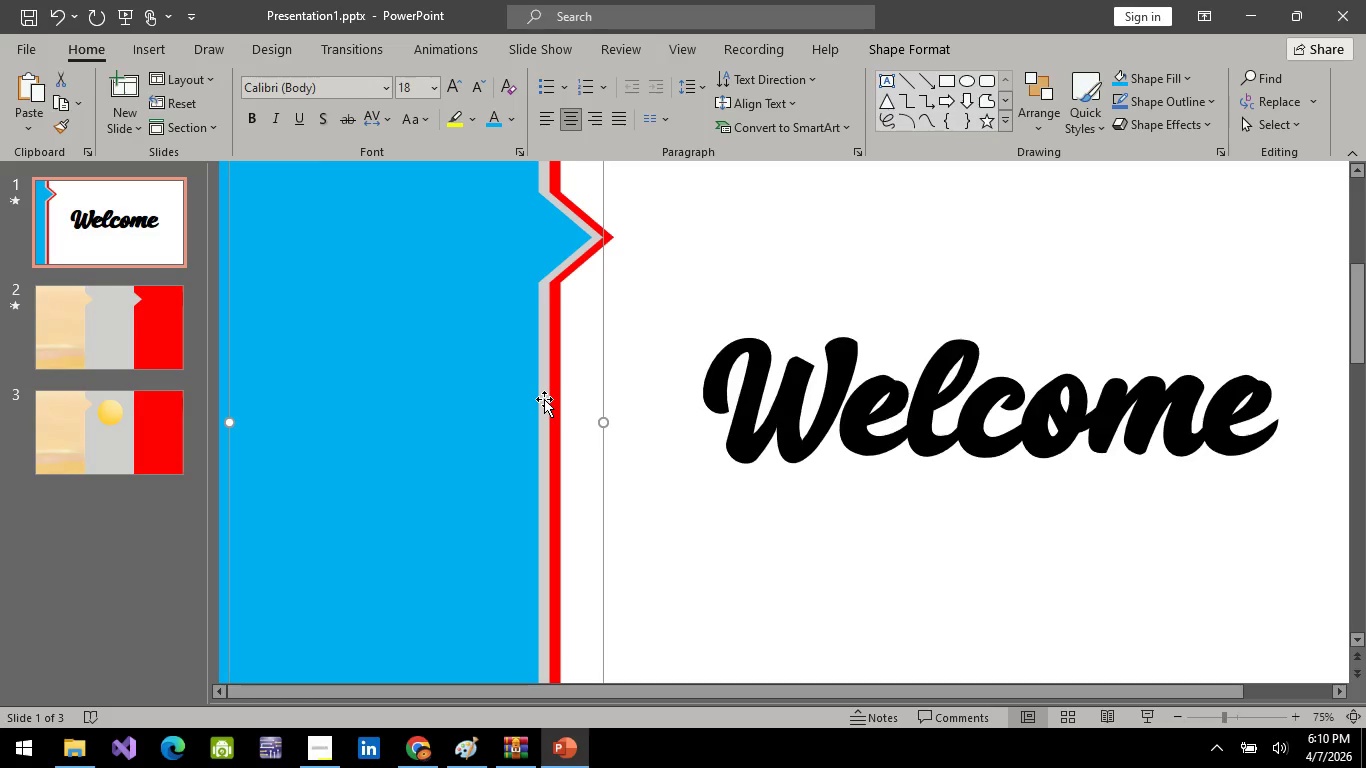 
double_click([544, 399])
 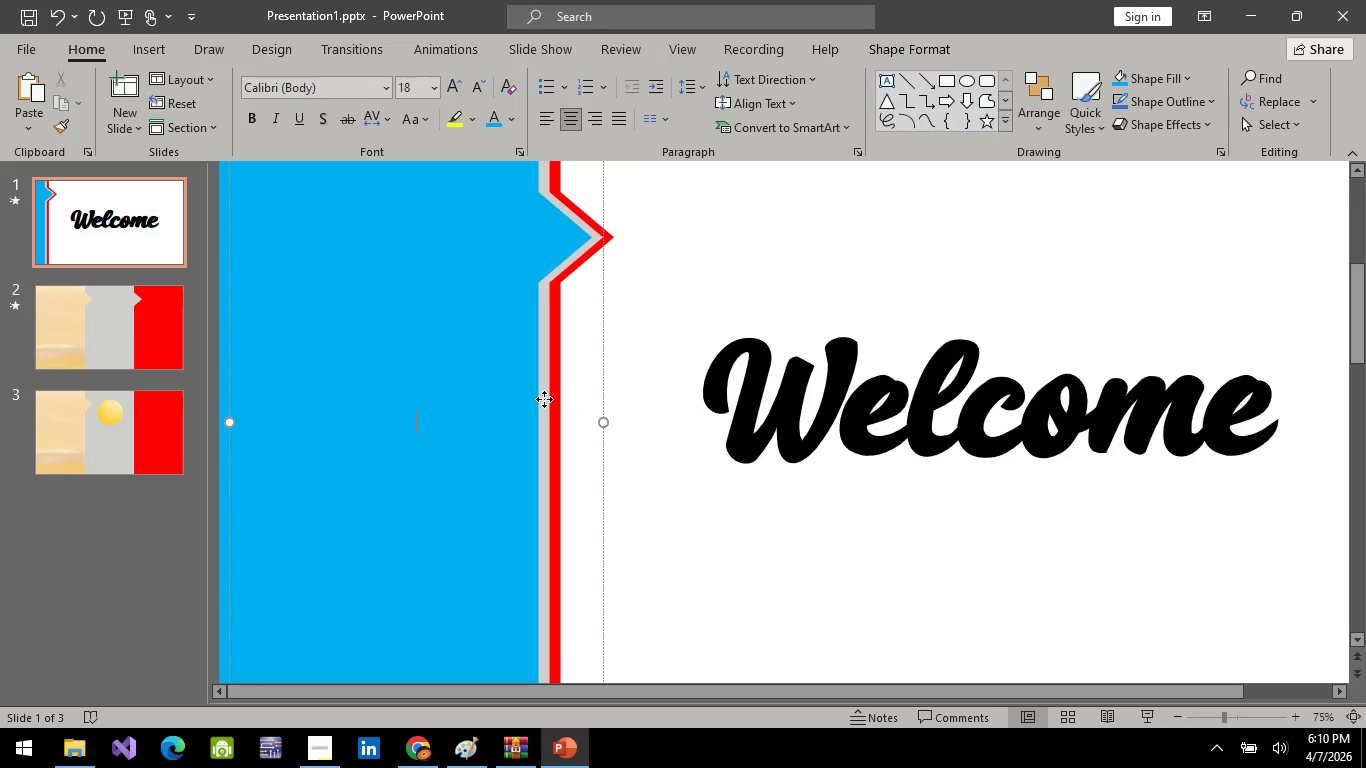 
left_click([544, 399])
 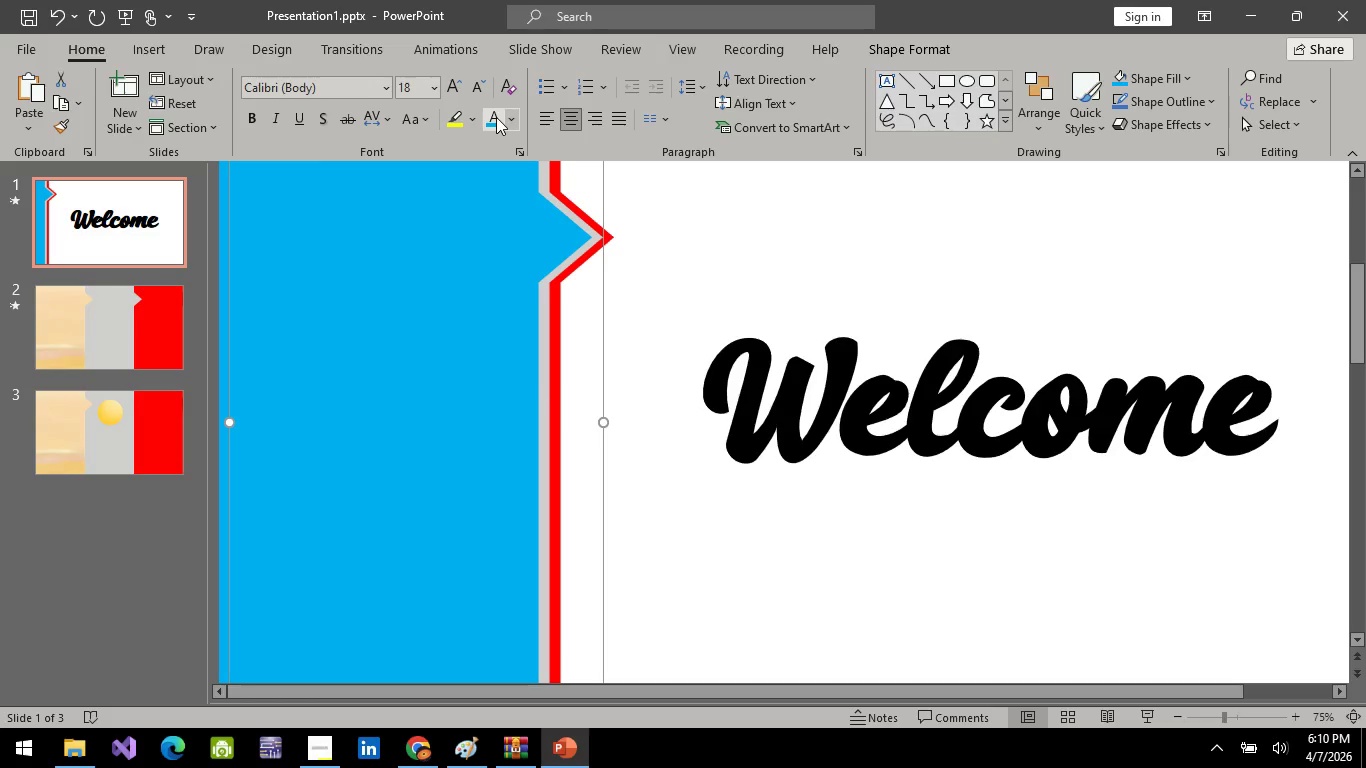 
left_click([740, 330])
 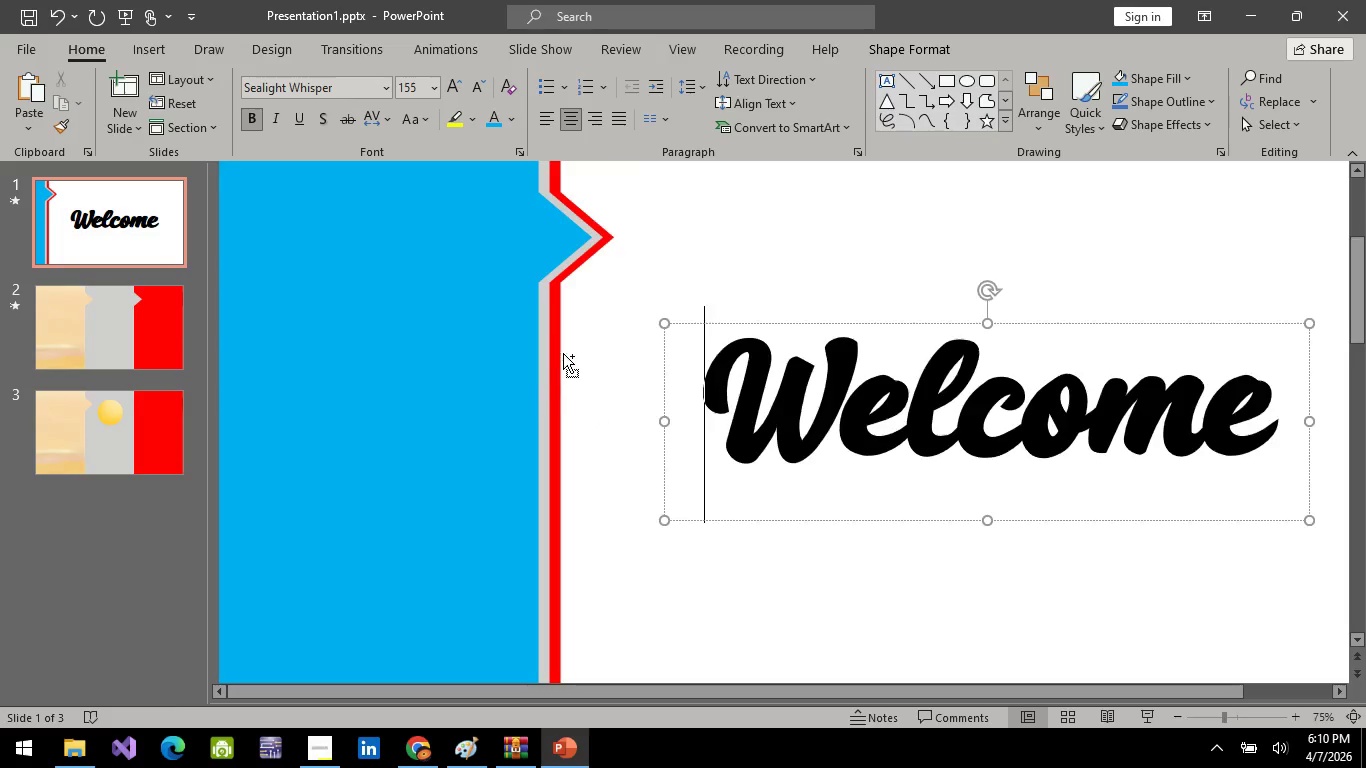 
hold_key(key=ControlLeft, duration=0.42)
scroll: coordinate [563, 353], scroll_direction: down, amount: 3.0
 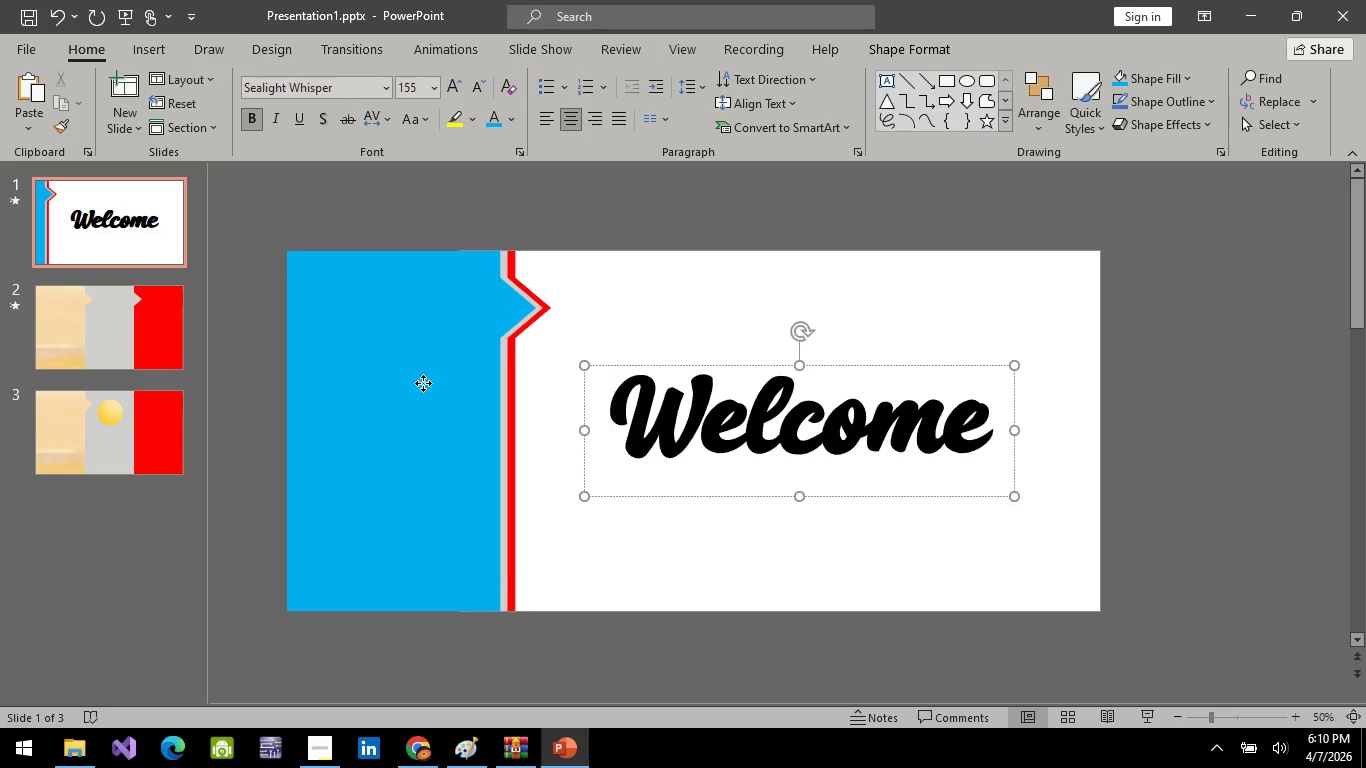 
left_click([423, 383])
 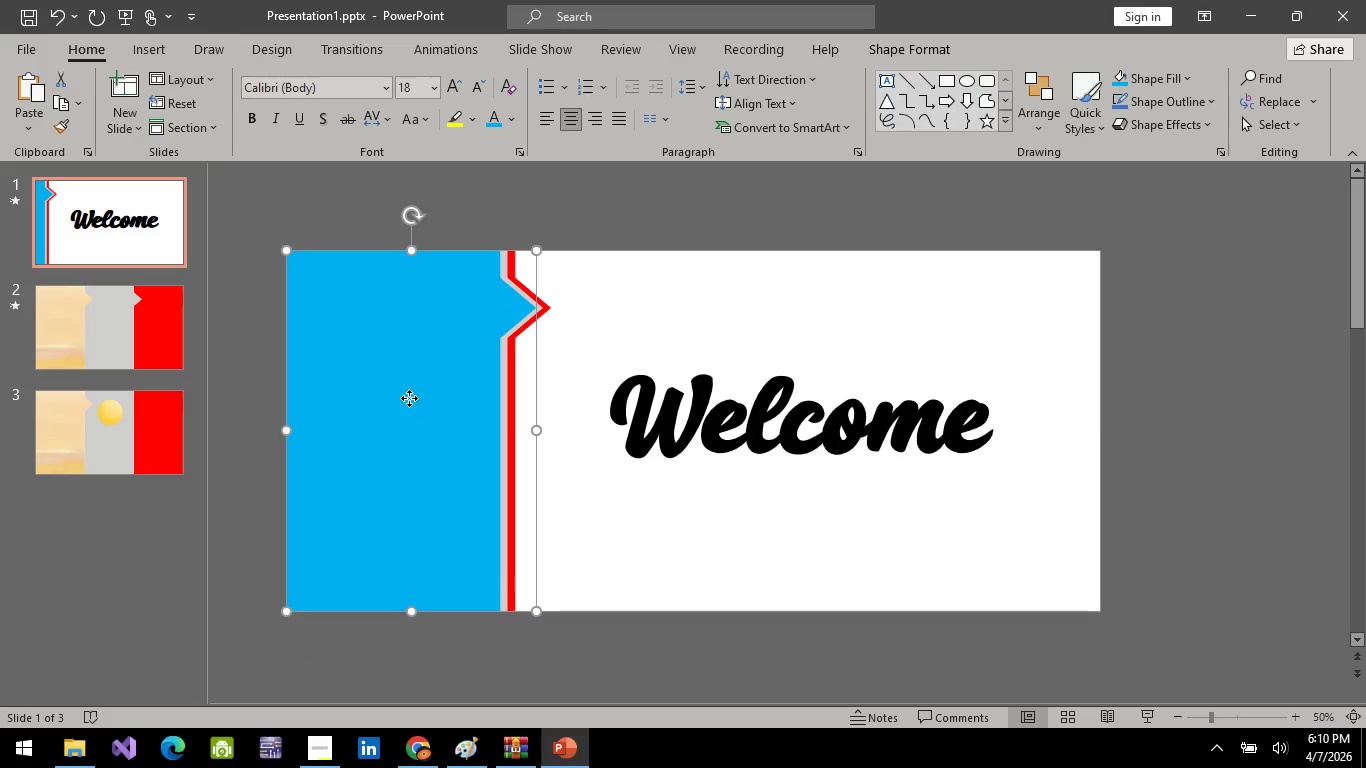 
left_click_drag(start_coordinate=[409, 398], to_coordinate=[346, 403])
 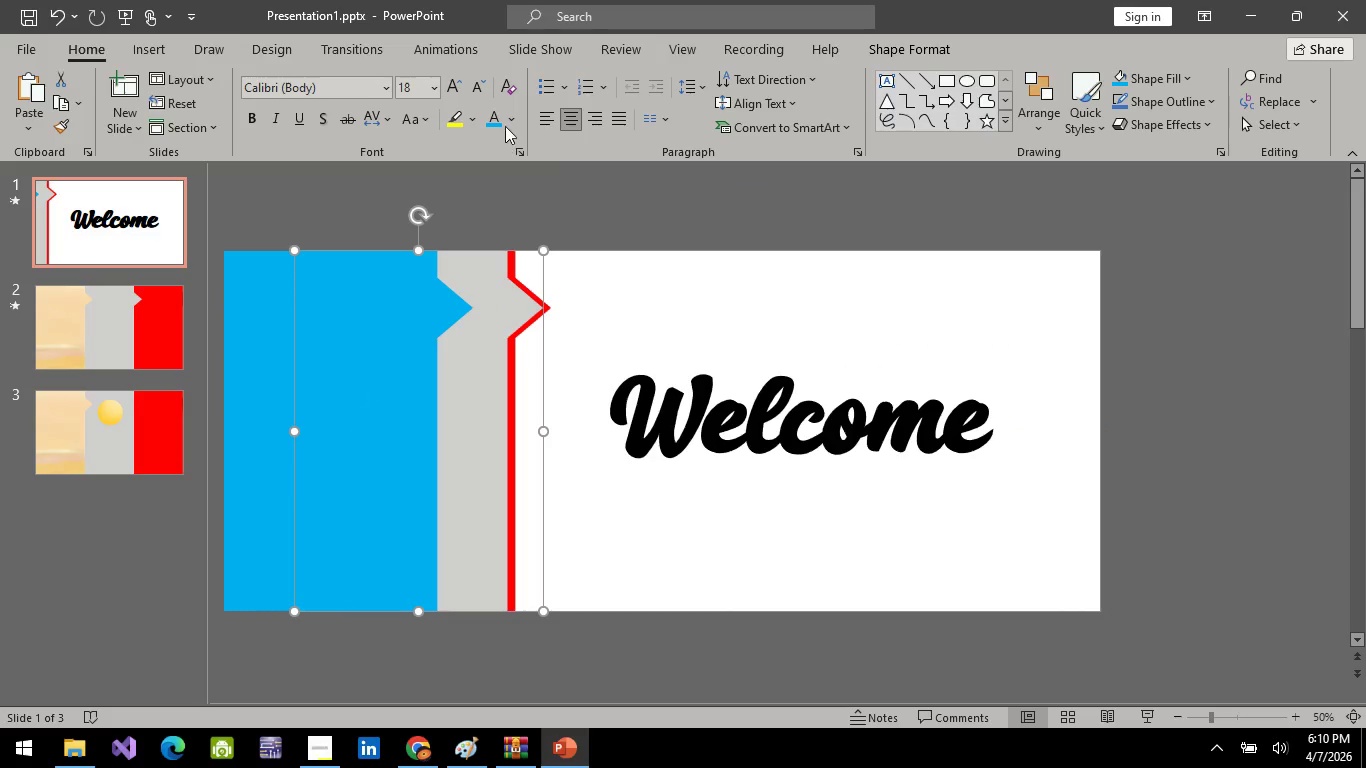 
left_click([505, 123])
 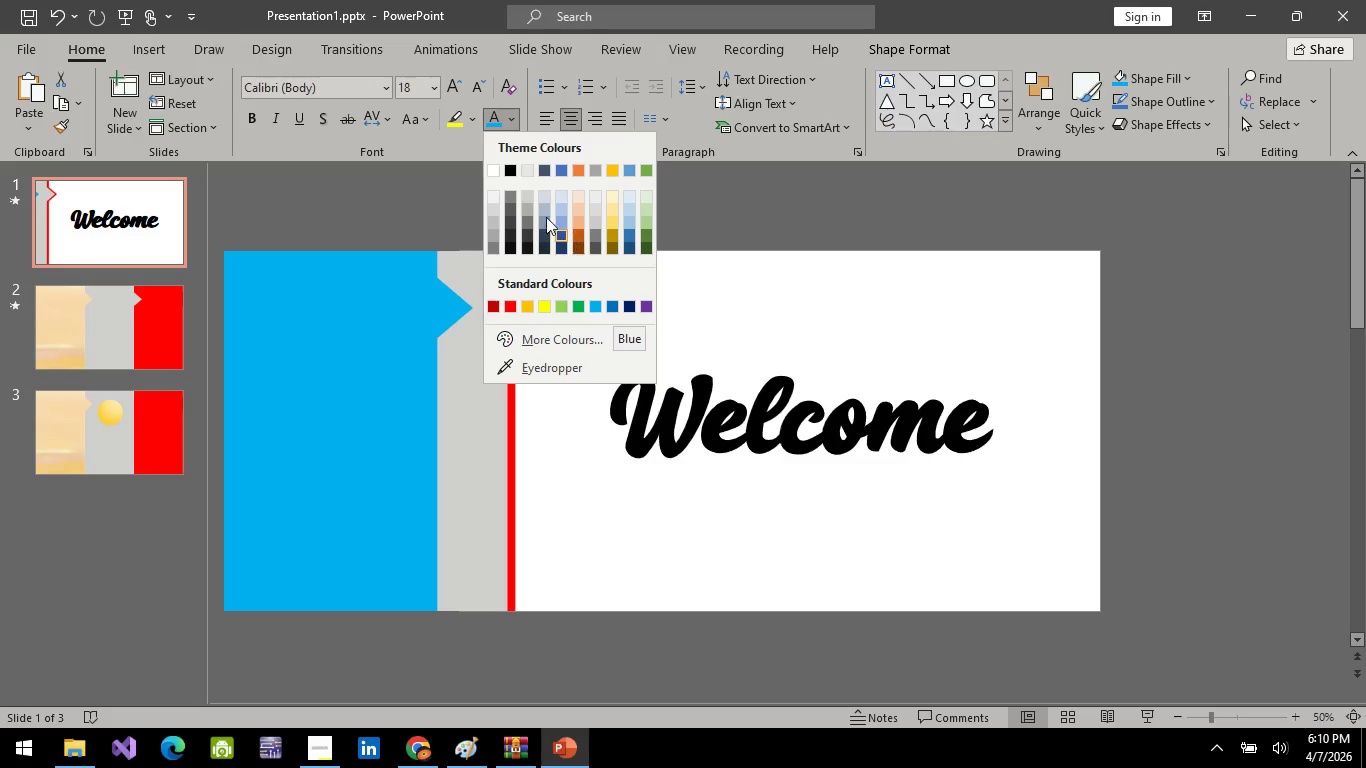 
left_click([471, 390])
 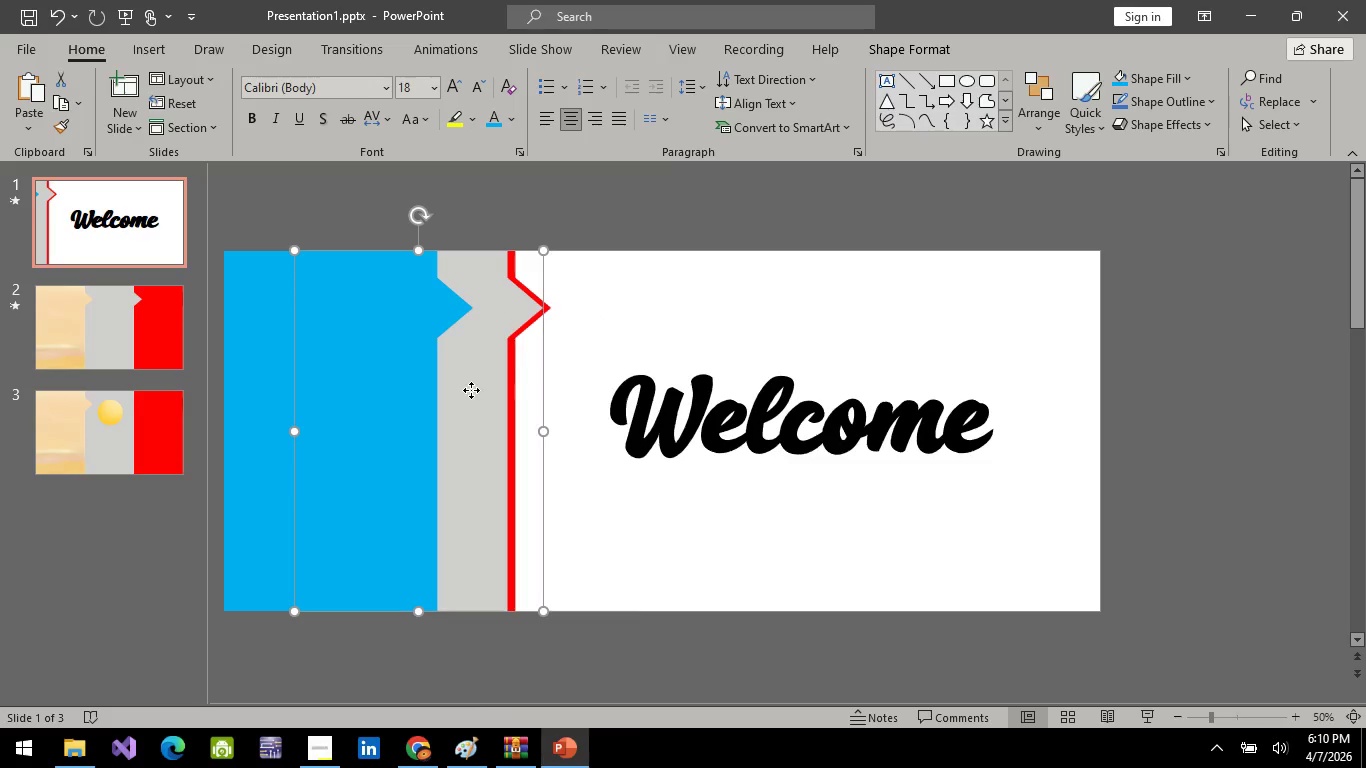 
right_click([471, 390])
 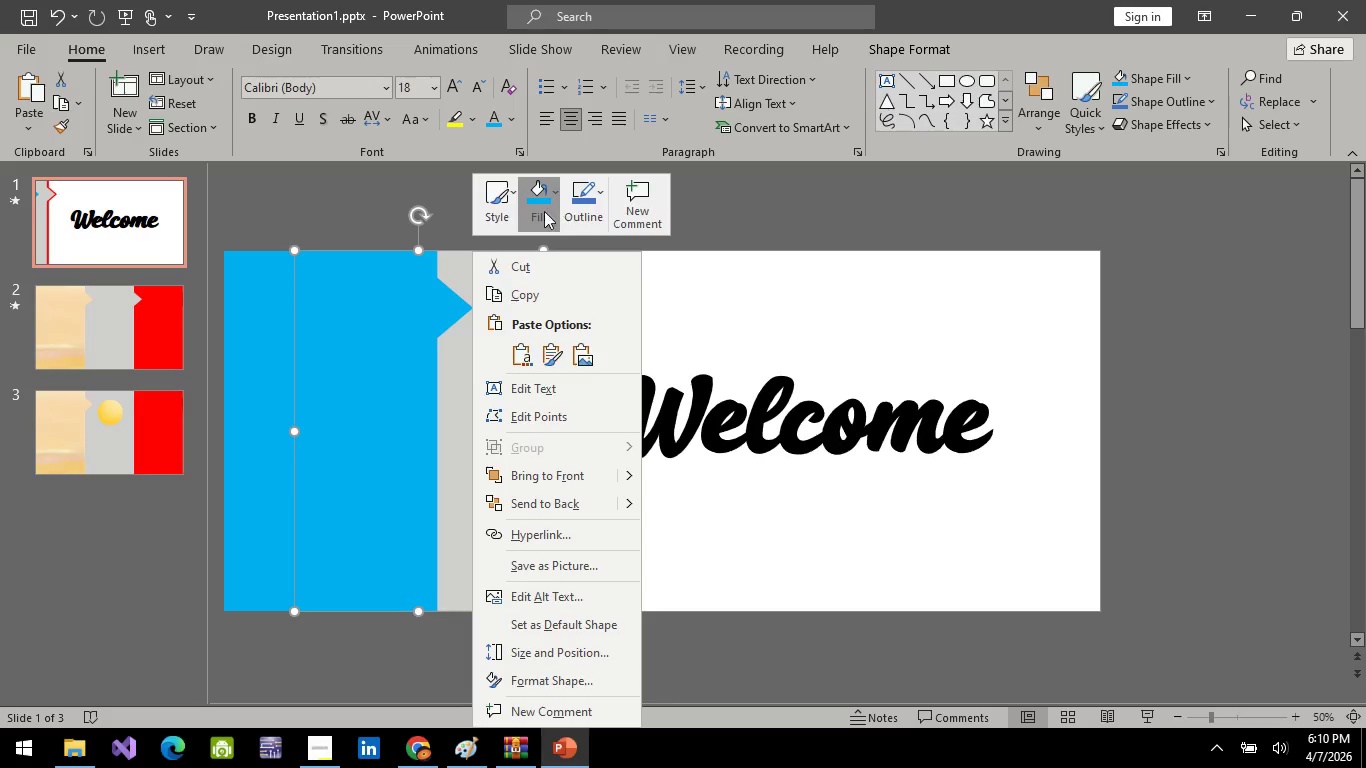 
left_click([535, 219])
 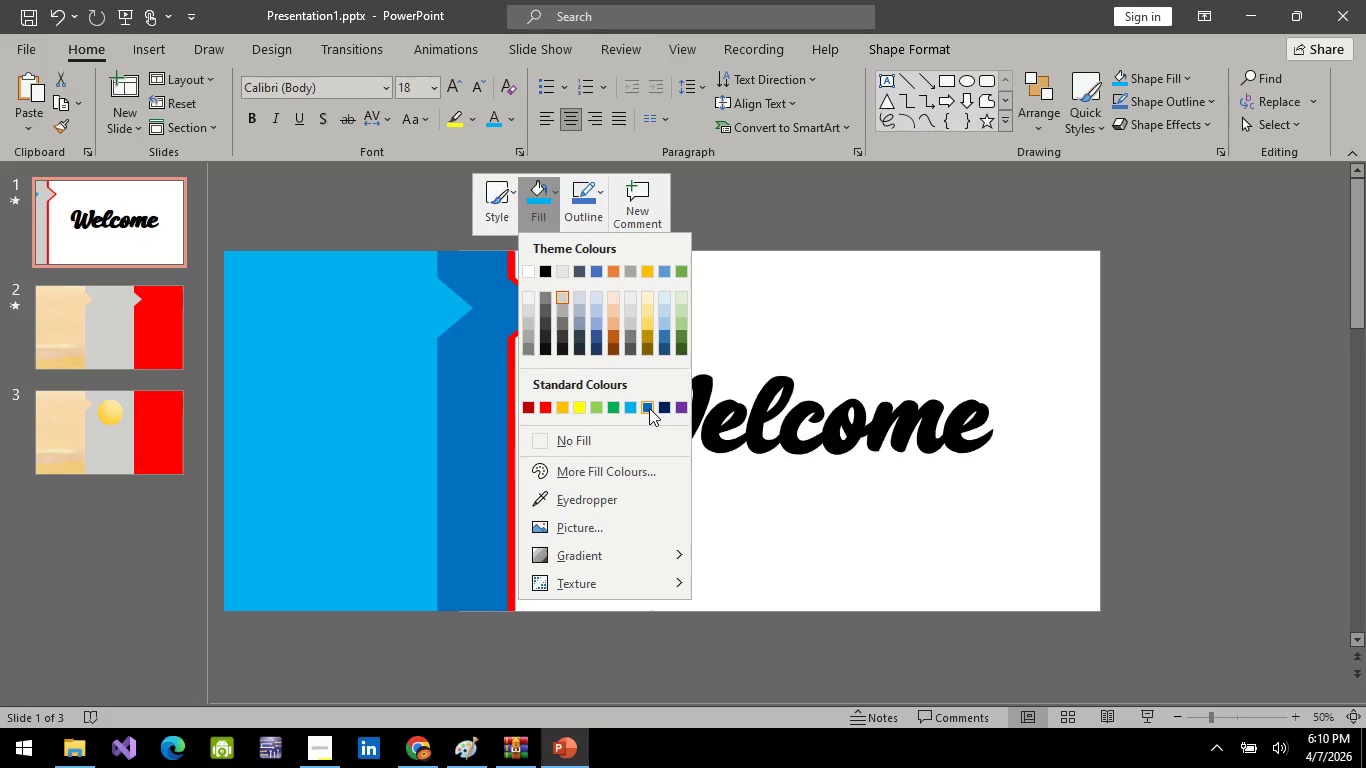 
left_click([649, 408])
 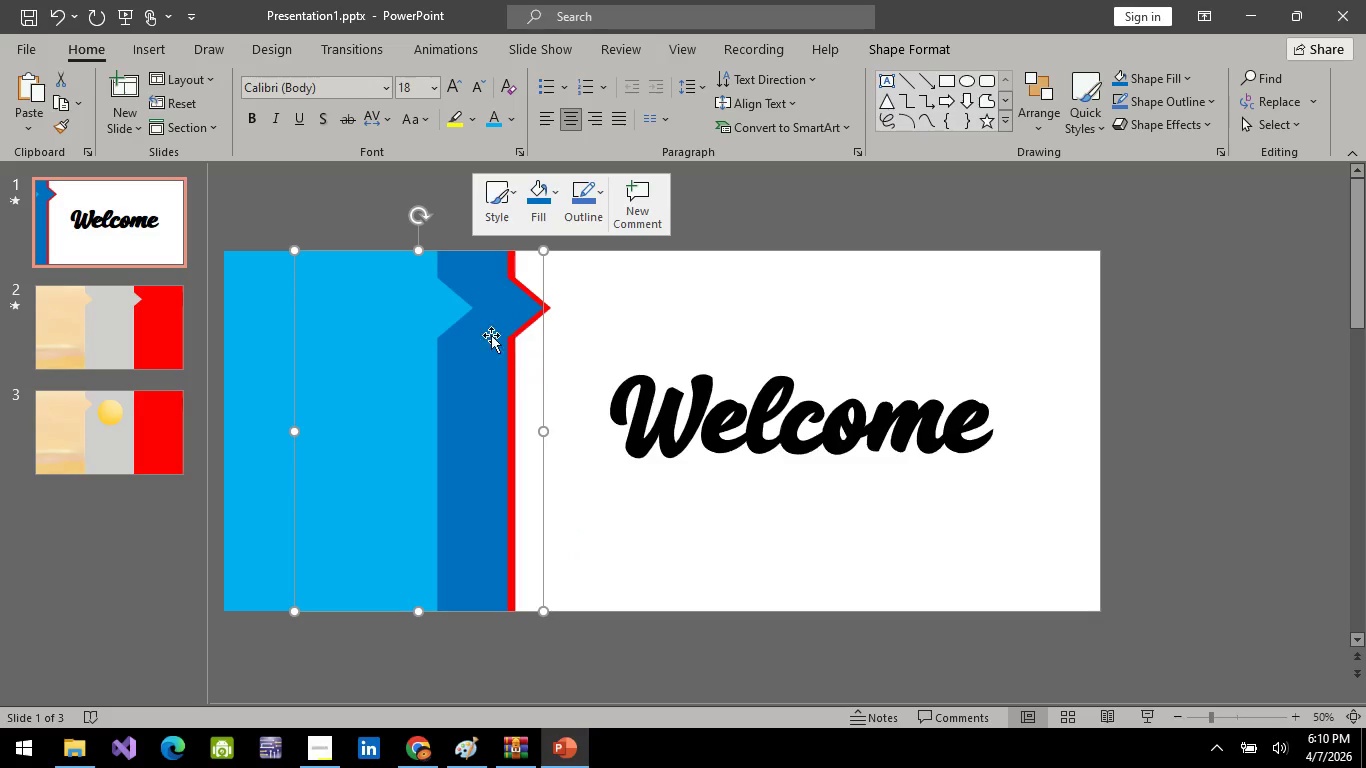 
left_click([474, 345])
 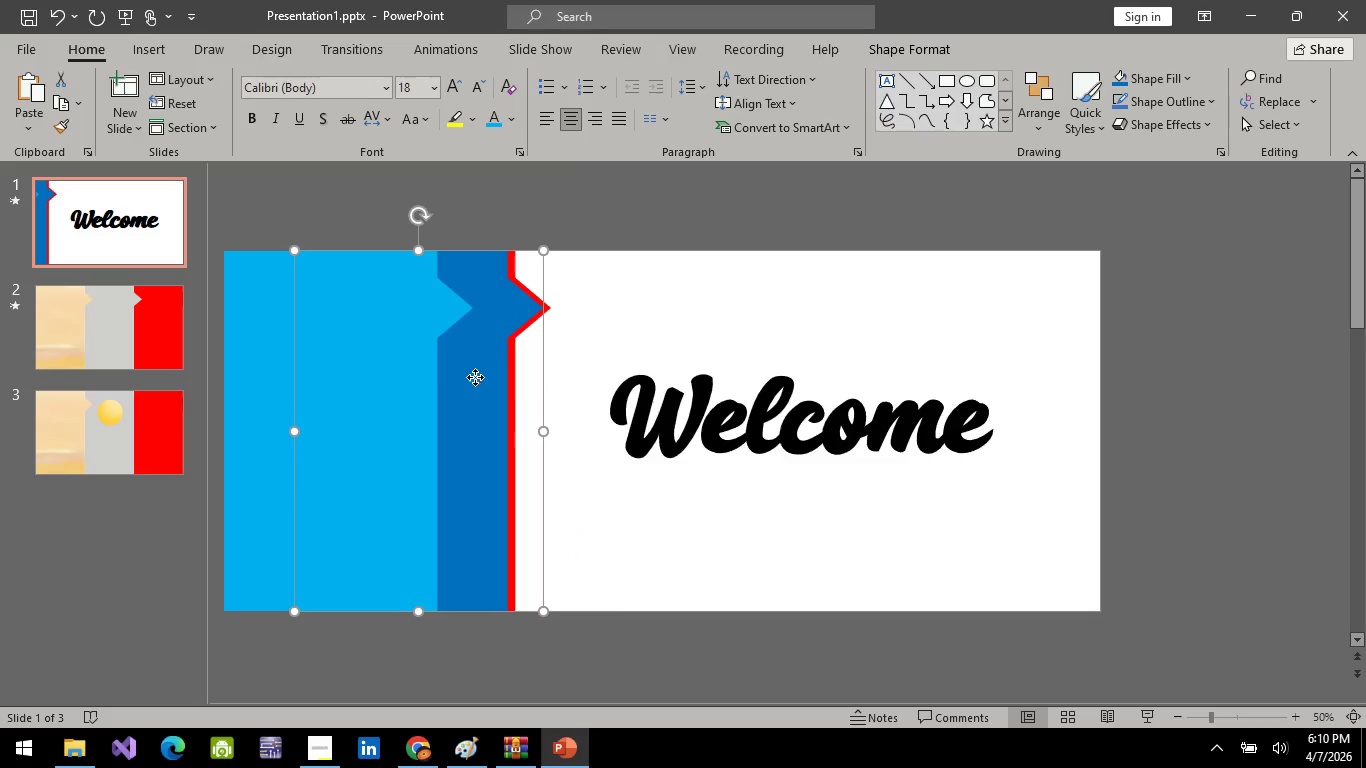 
left_click_drag(start_coordinate=[475, 377], to_coordinate=[421, 374])
 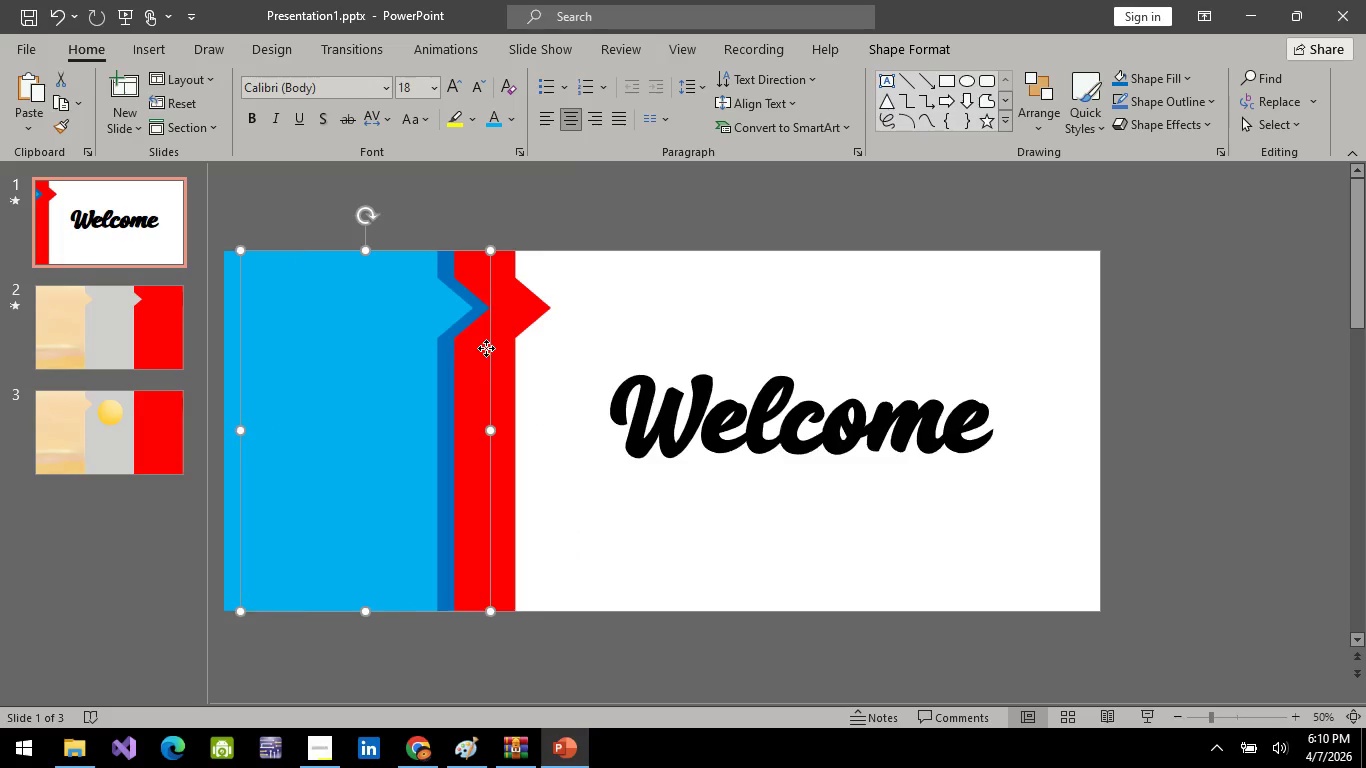 
left_click([486, 348])
 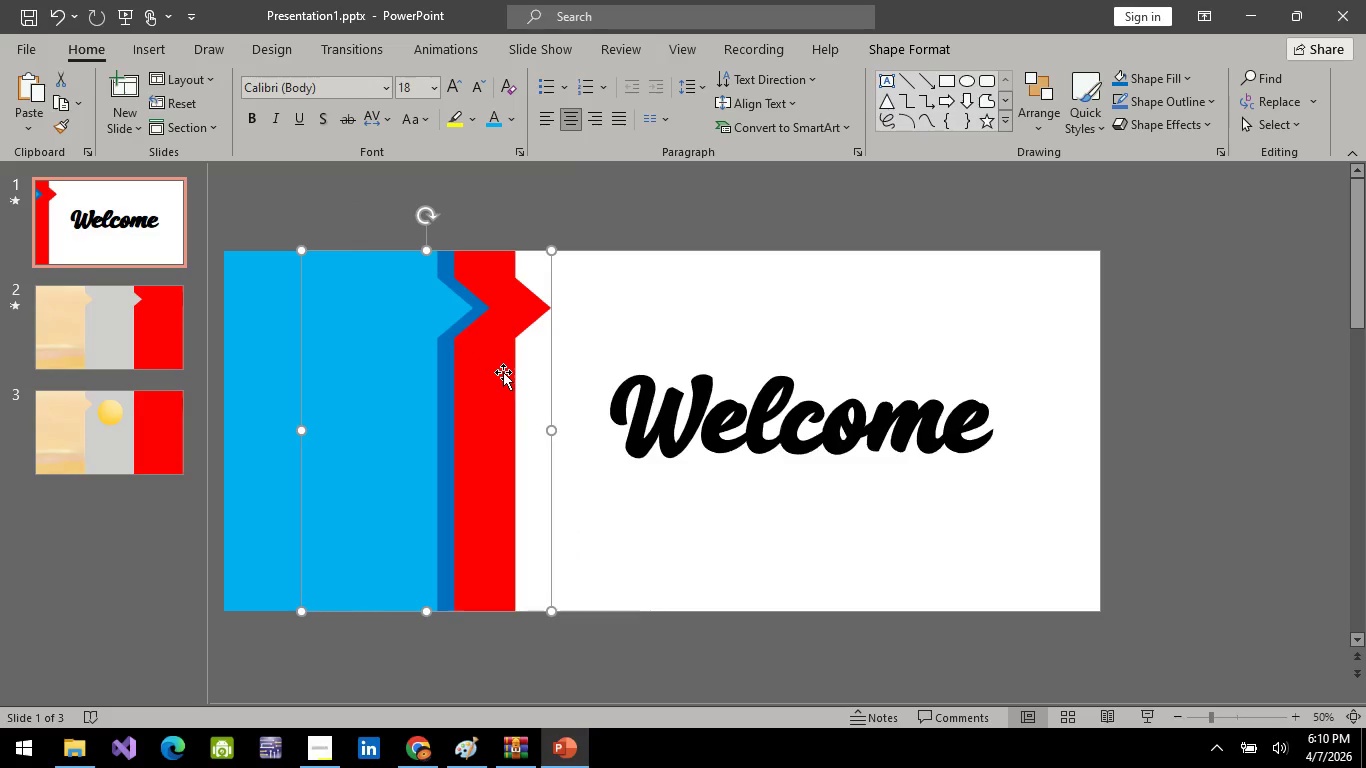 
right_click([503, 372])
 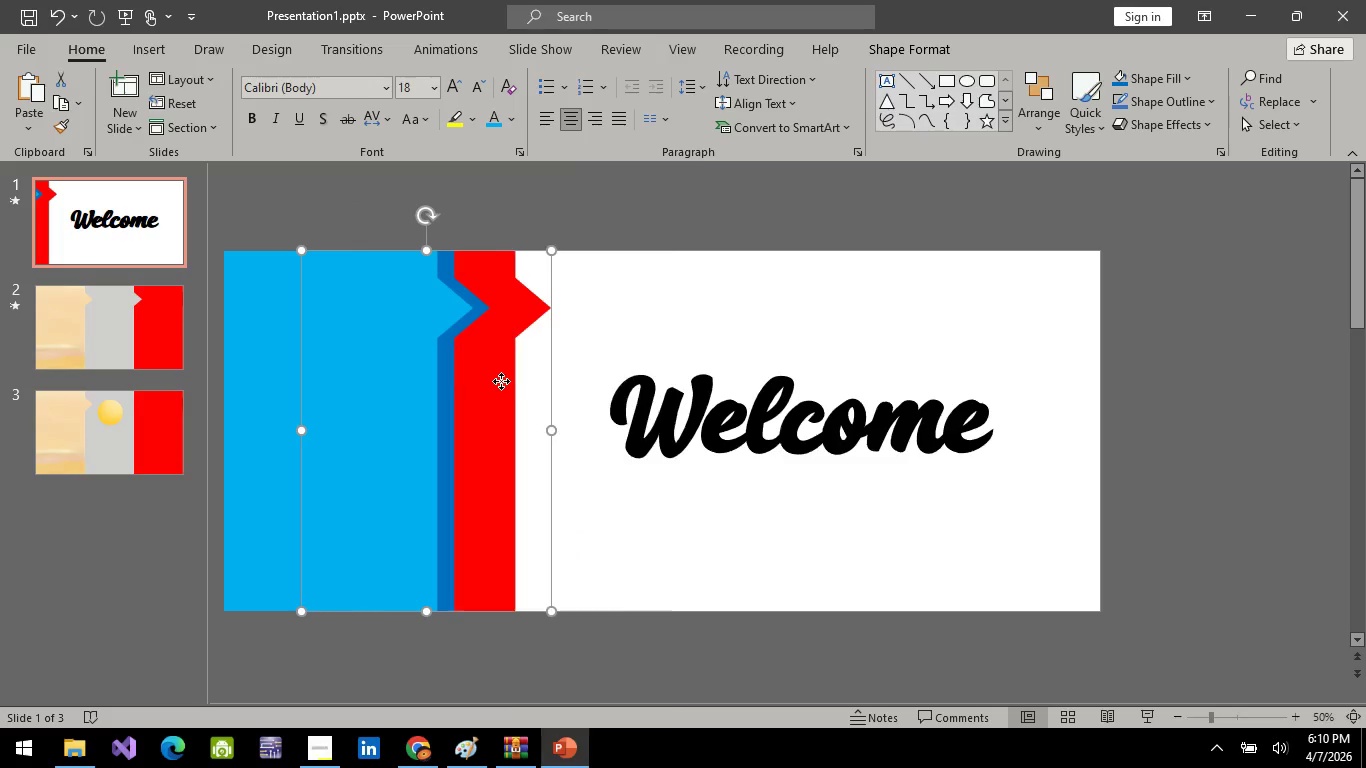 
mouse_move([590, 434])
 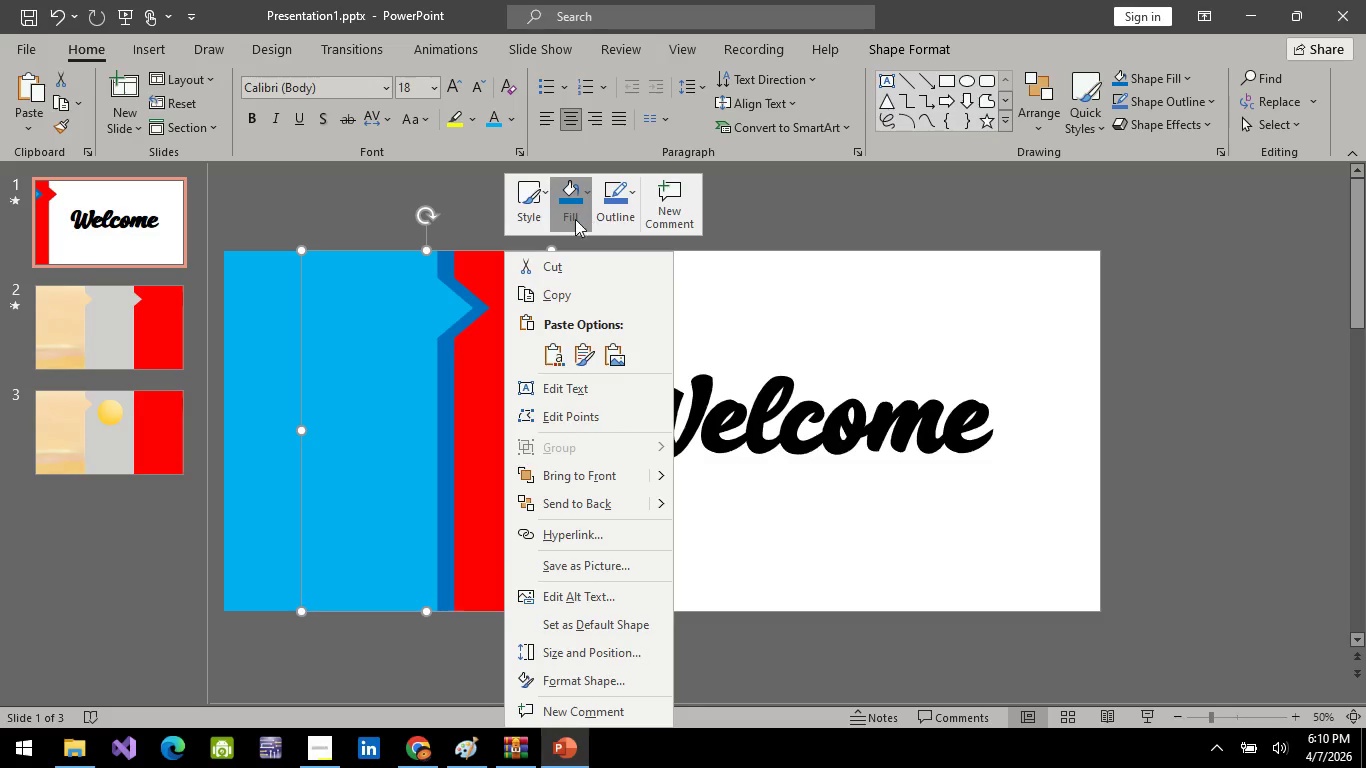 
wait(6.35)
 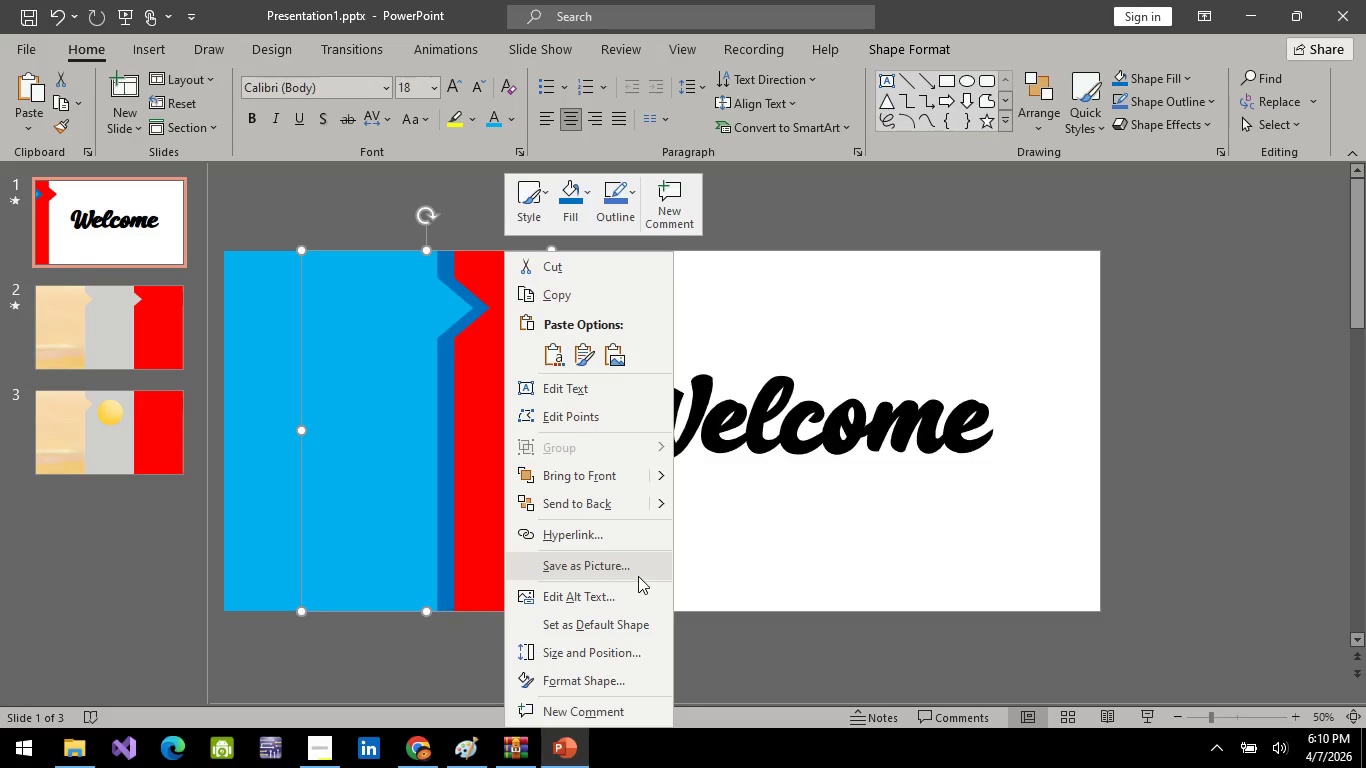 
left_click([580, 218])
 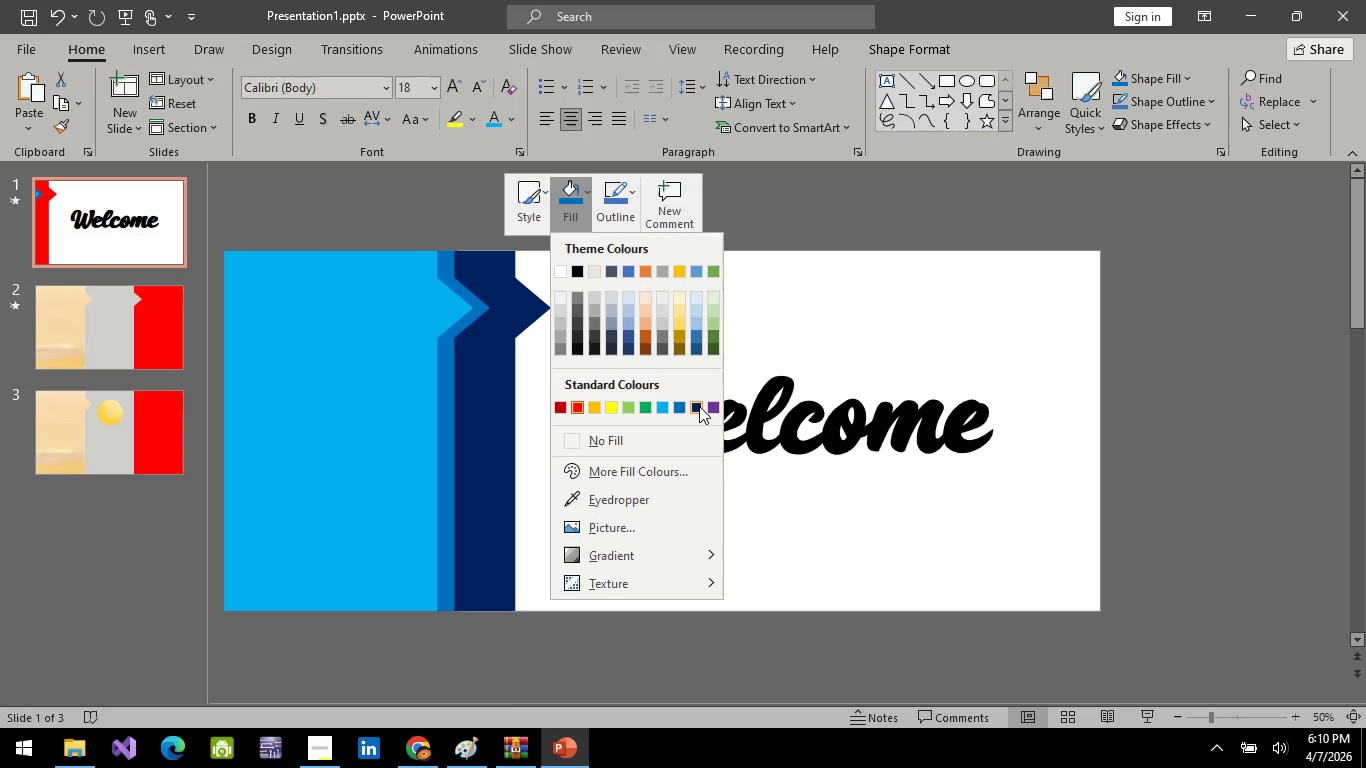 
left_click([699, 406])
 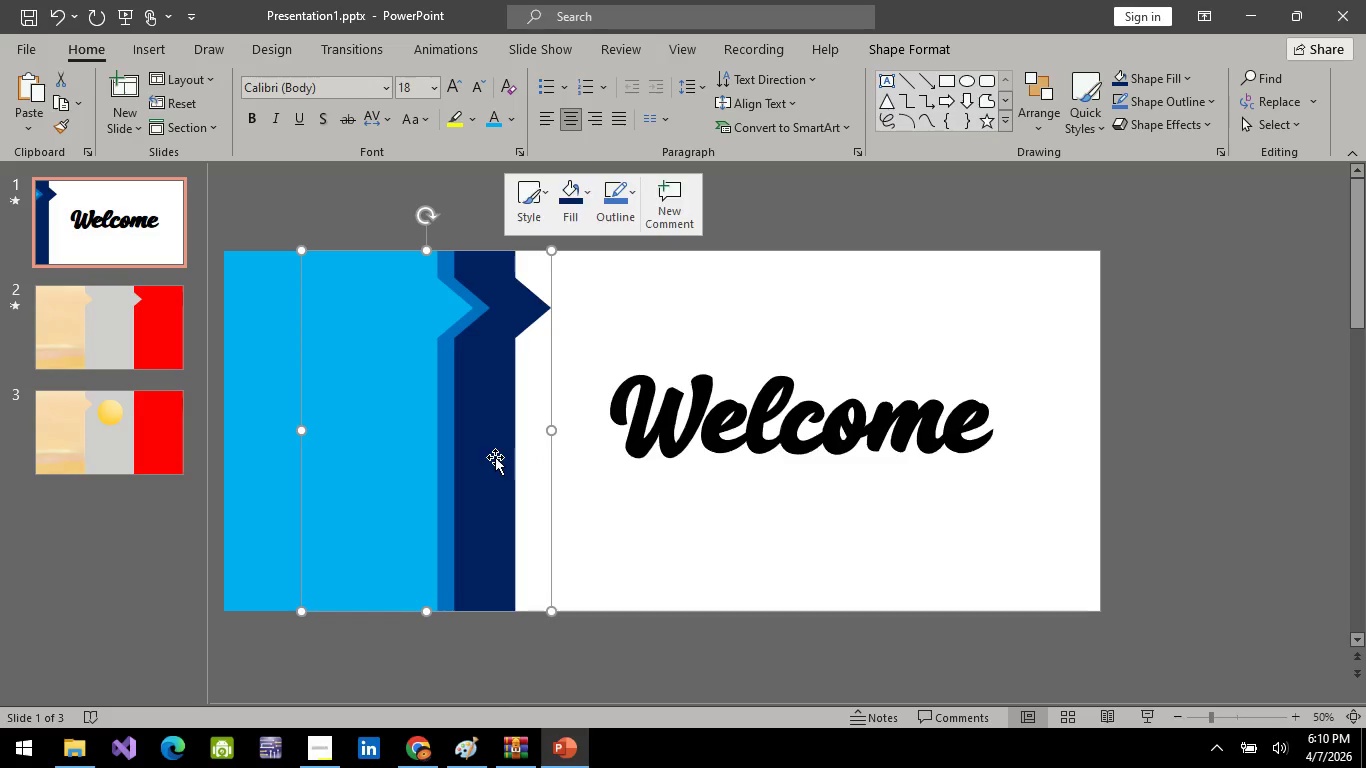 
left_click_drag(start_coordinate=[495, 457], to_coordinate=[452, 455])
 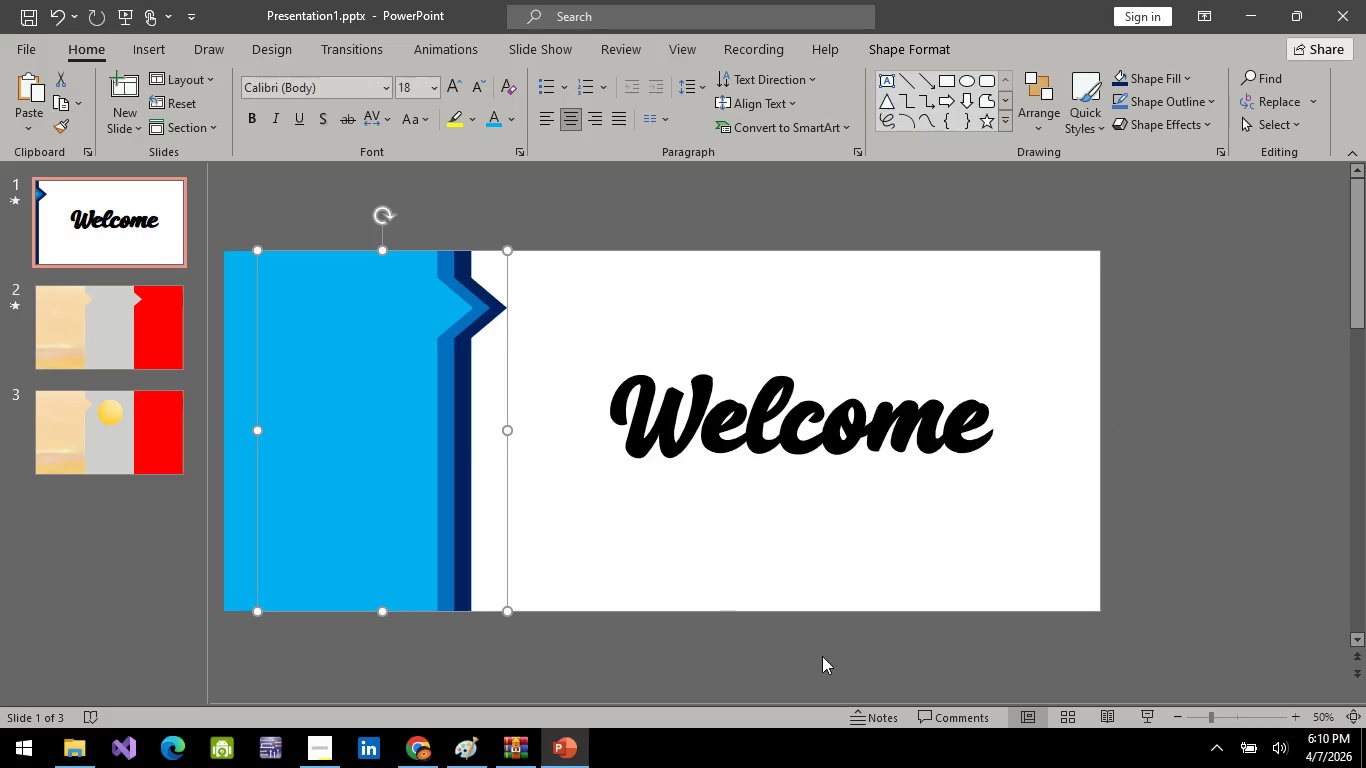 
left_click([822, 656])
 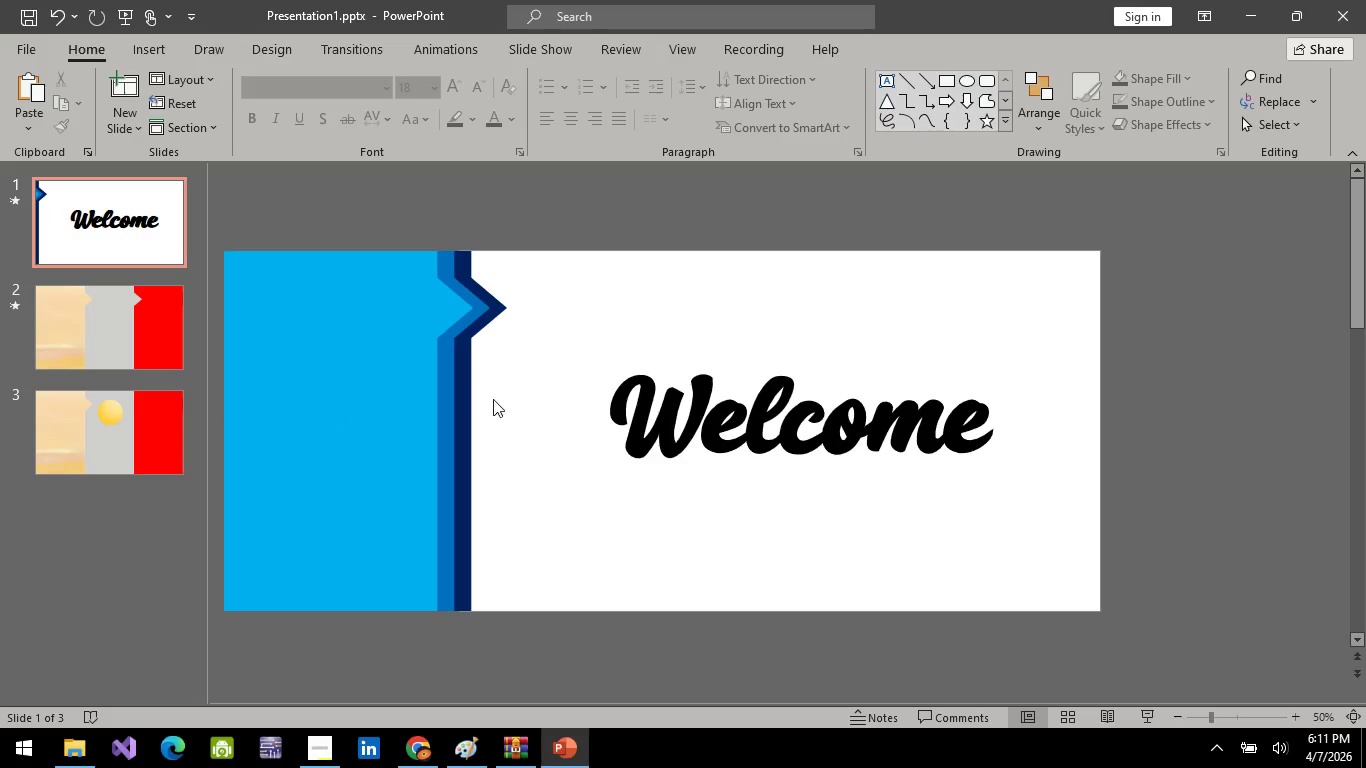 
hold_key(key=ControlLeft, duration=0.73)
 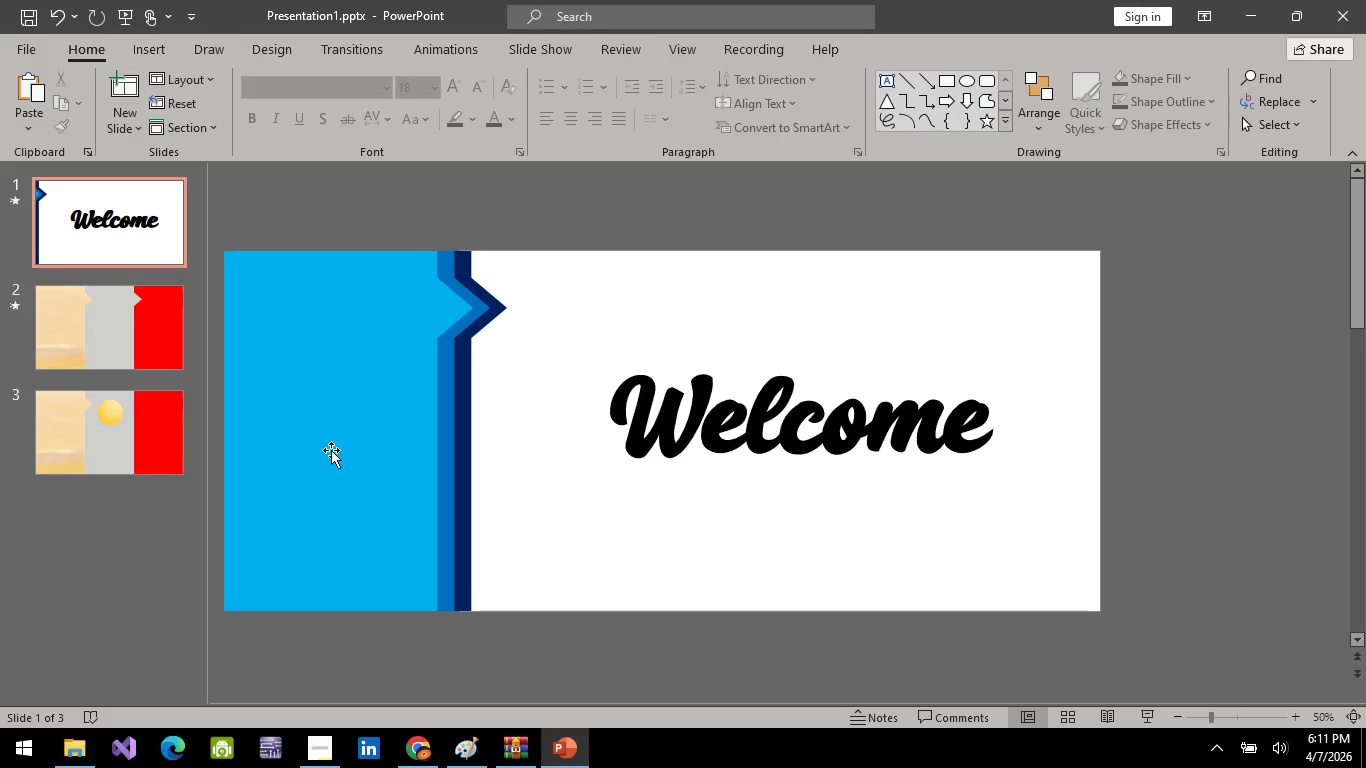 
hold_key(key=ControlLeft, duration=0.56)
scroll: coordinate [366, 387], scroll_direction: up, amount: 2.0
 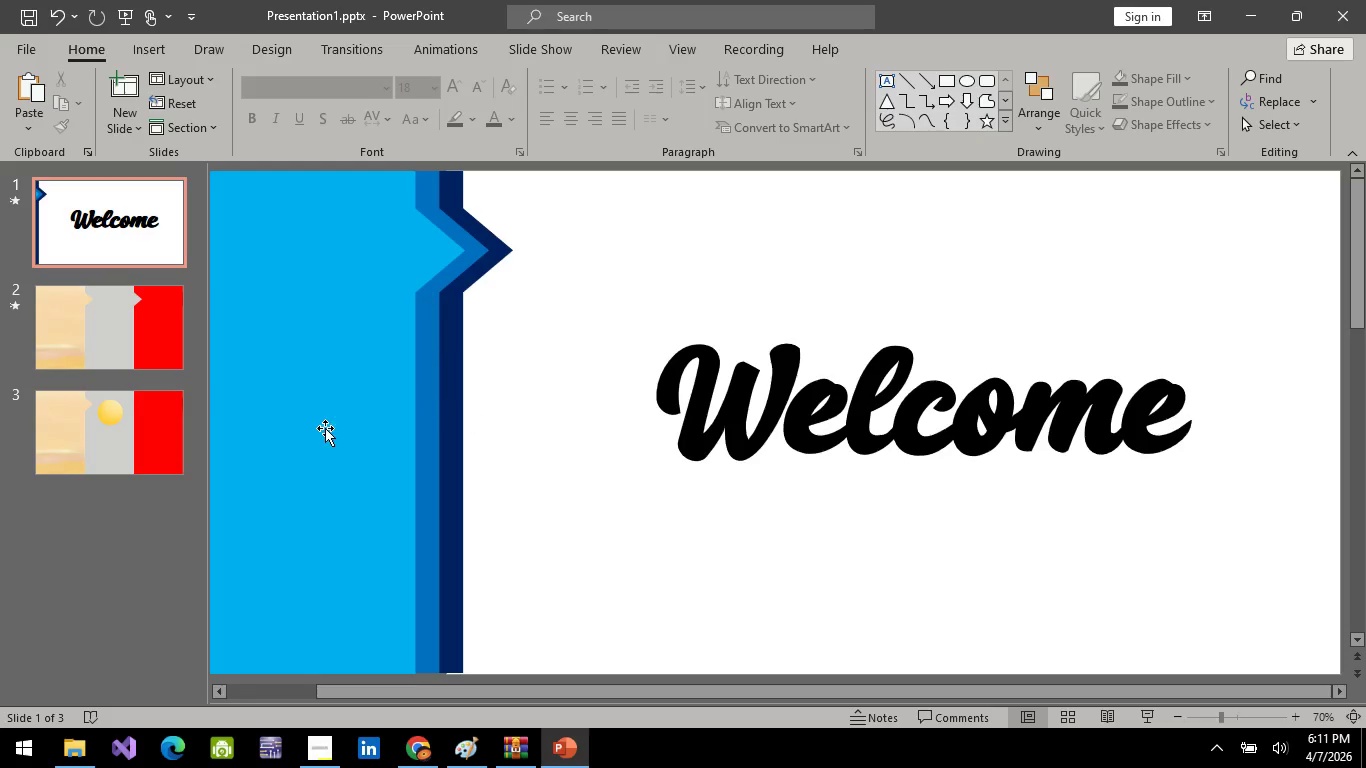 
left_click_drag(start_coordinate=[321, 429], to_coordinate=[228, 420])
 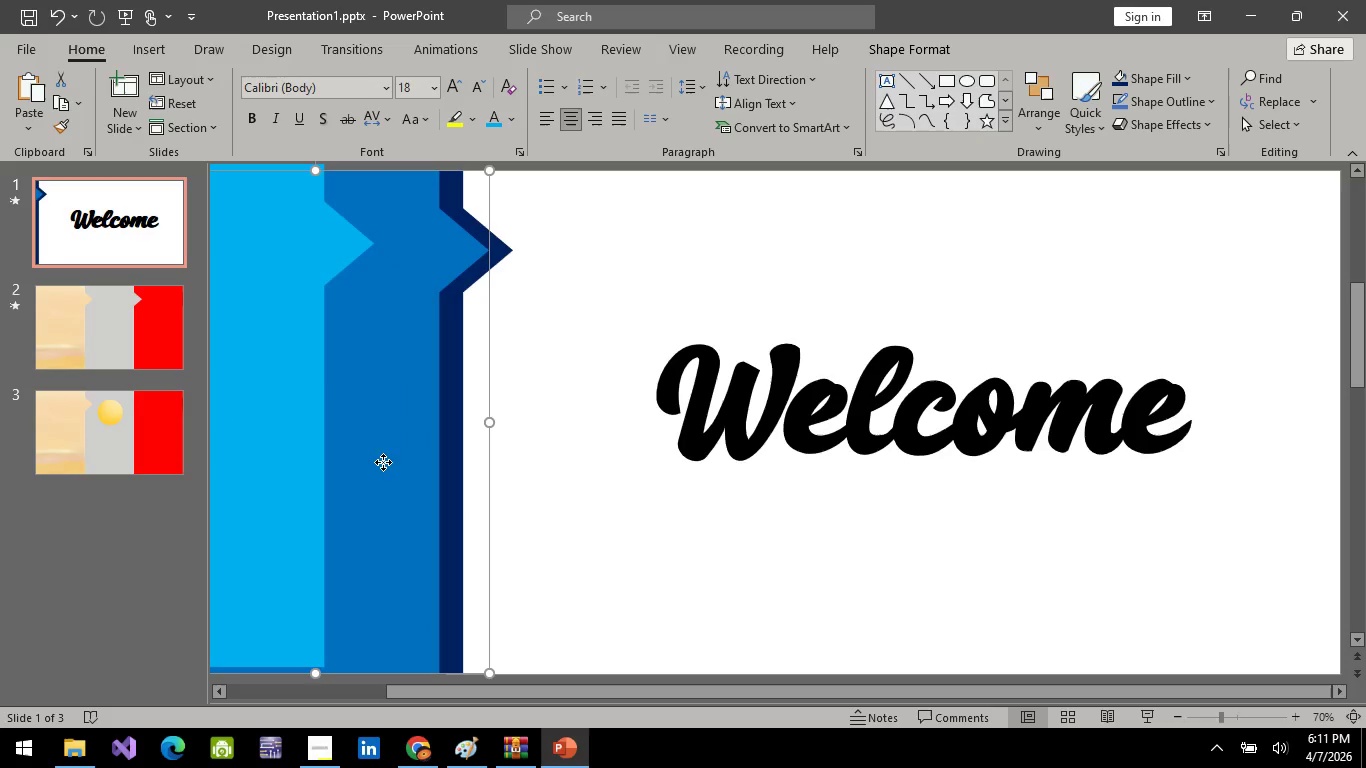 
left_click_drag(start_coordinate=[383, 462], to_coordinate=[278, 451])
 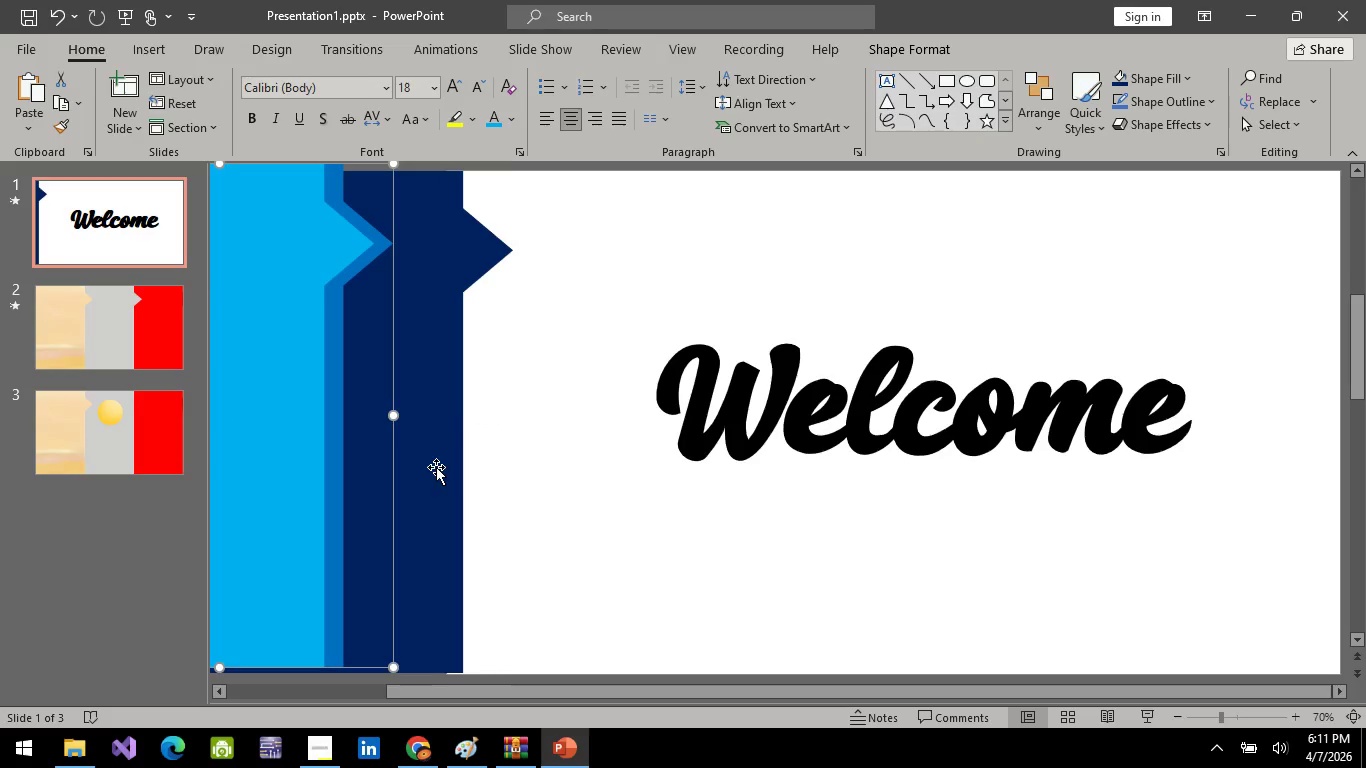 
left_click([436, 467])
 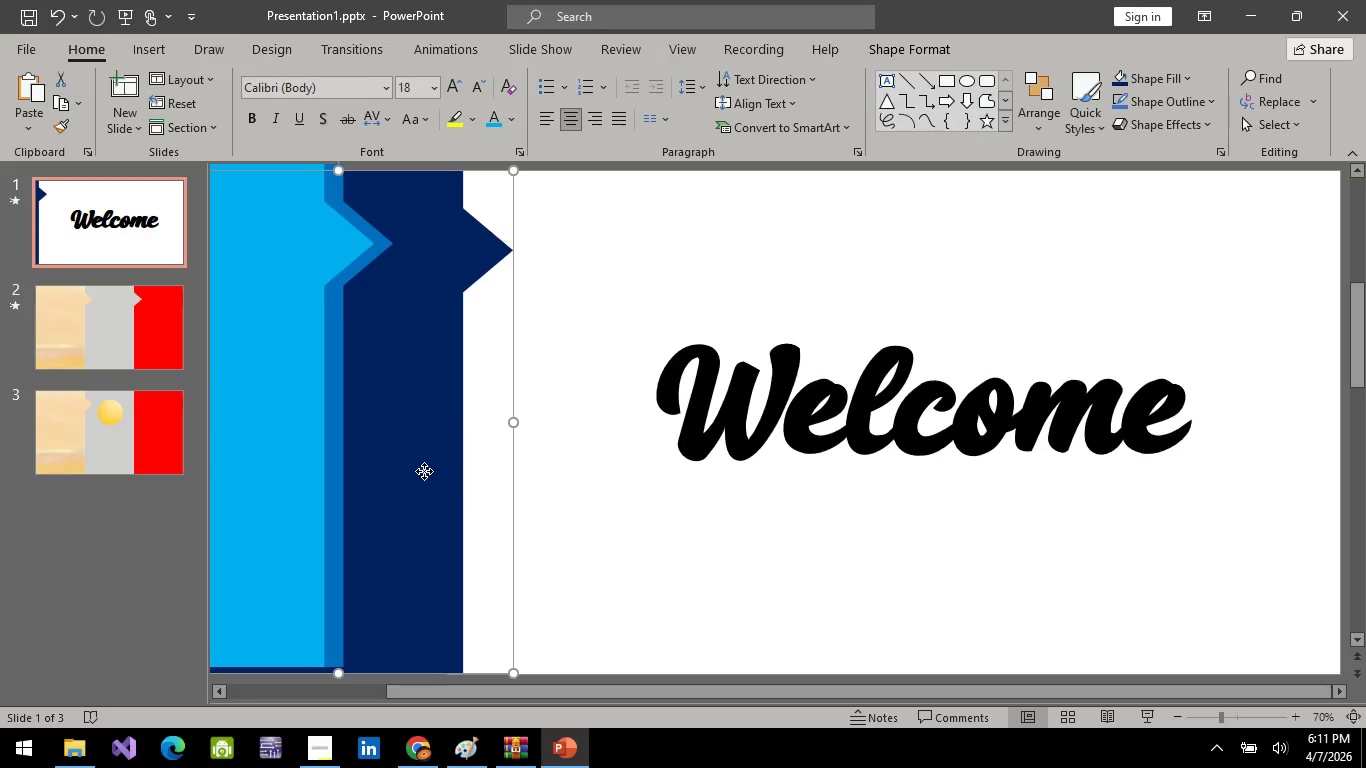 
left_click_drag(start_coordinate=[424, 471], to_coordinate=[409, 471])
 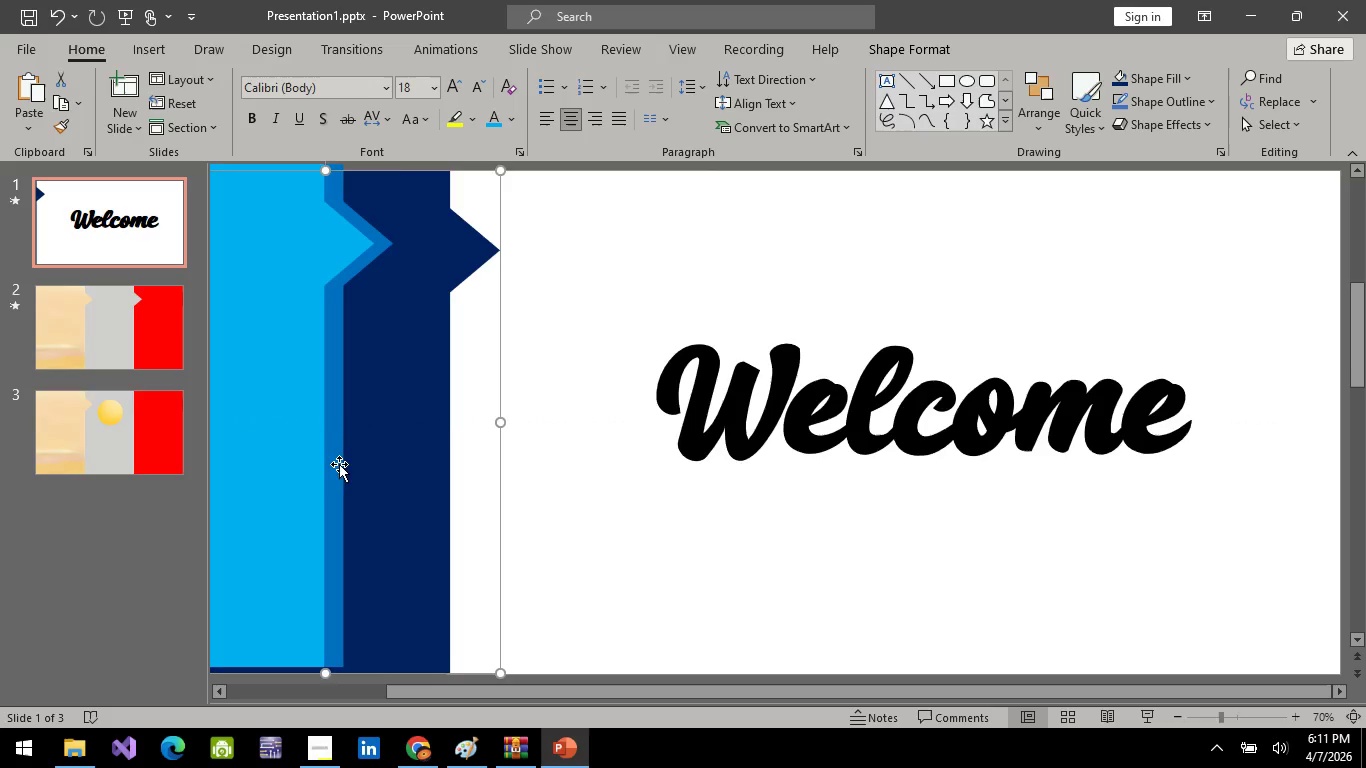 
left_click([338, 466])
 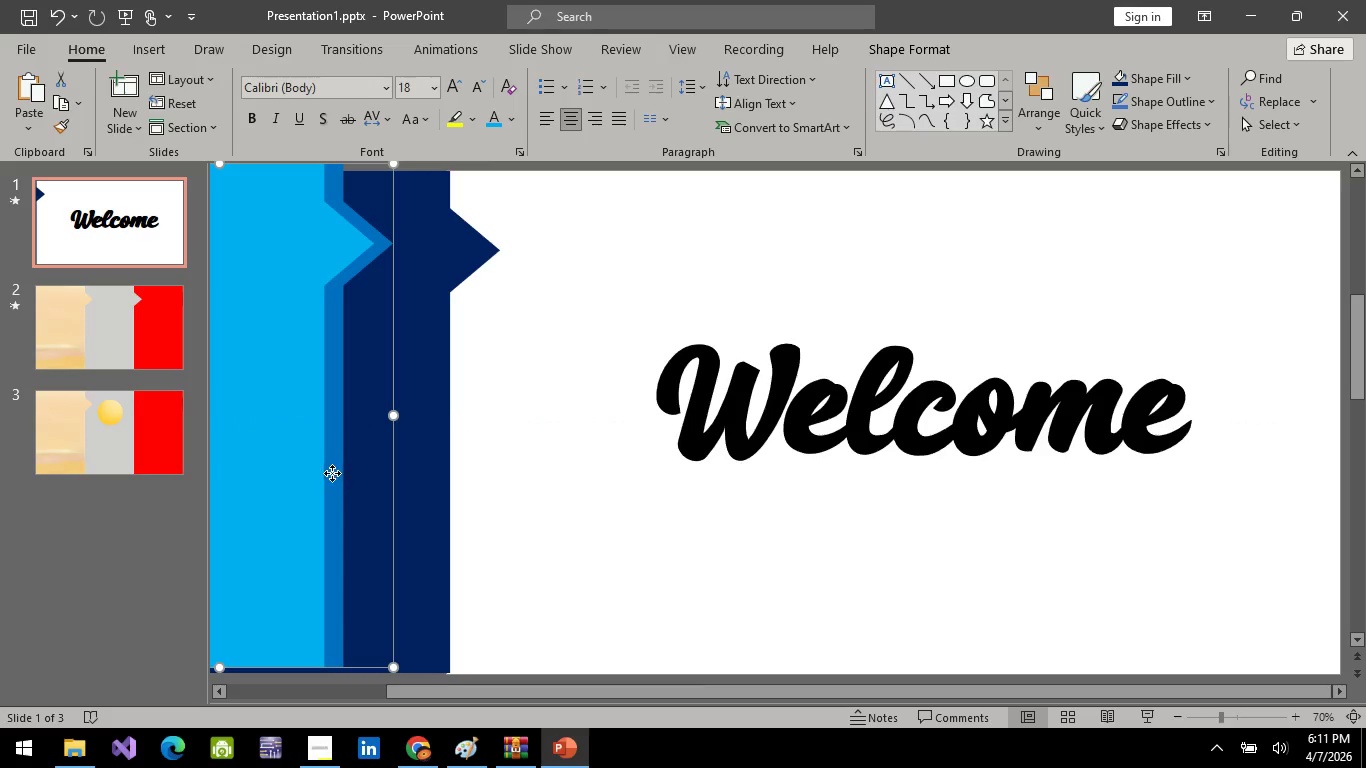 
left_click_drag(start_coordinate=[332, 473], to_coordinate=[428, 479])
 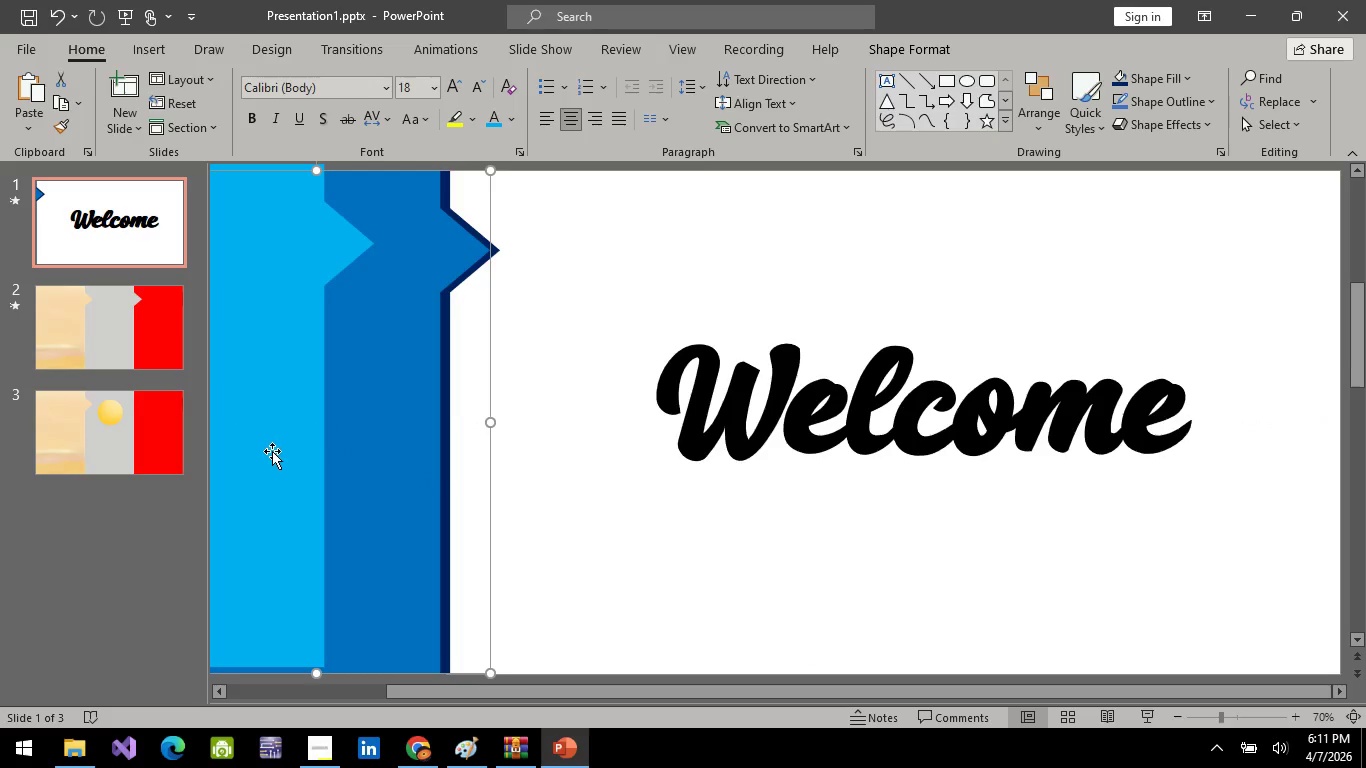 
left_click([272, 451])
 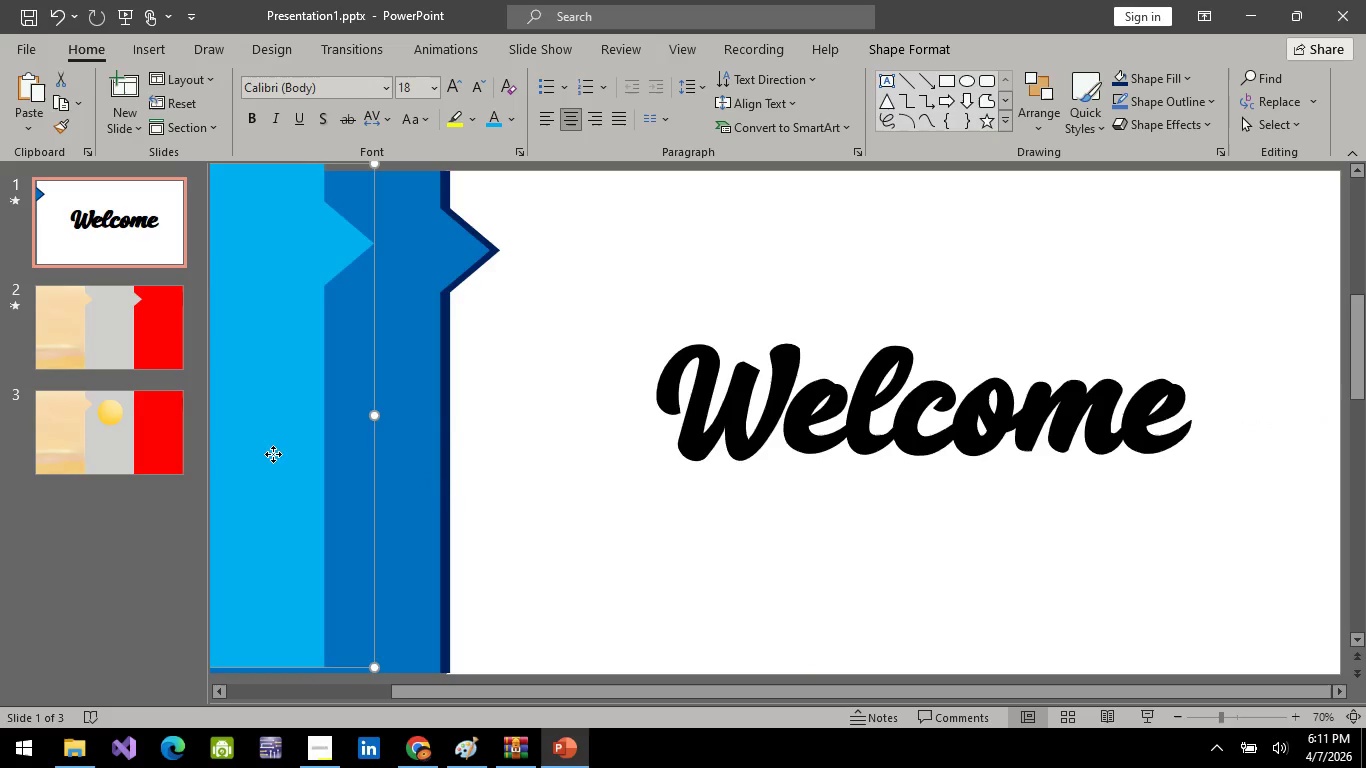 
left_click_drag(start_coordinate=[273, 454], to_coordinate=[383, 456])
 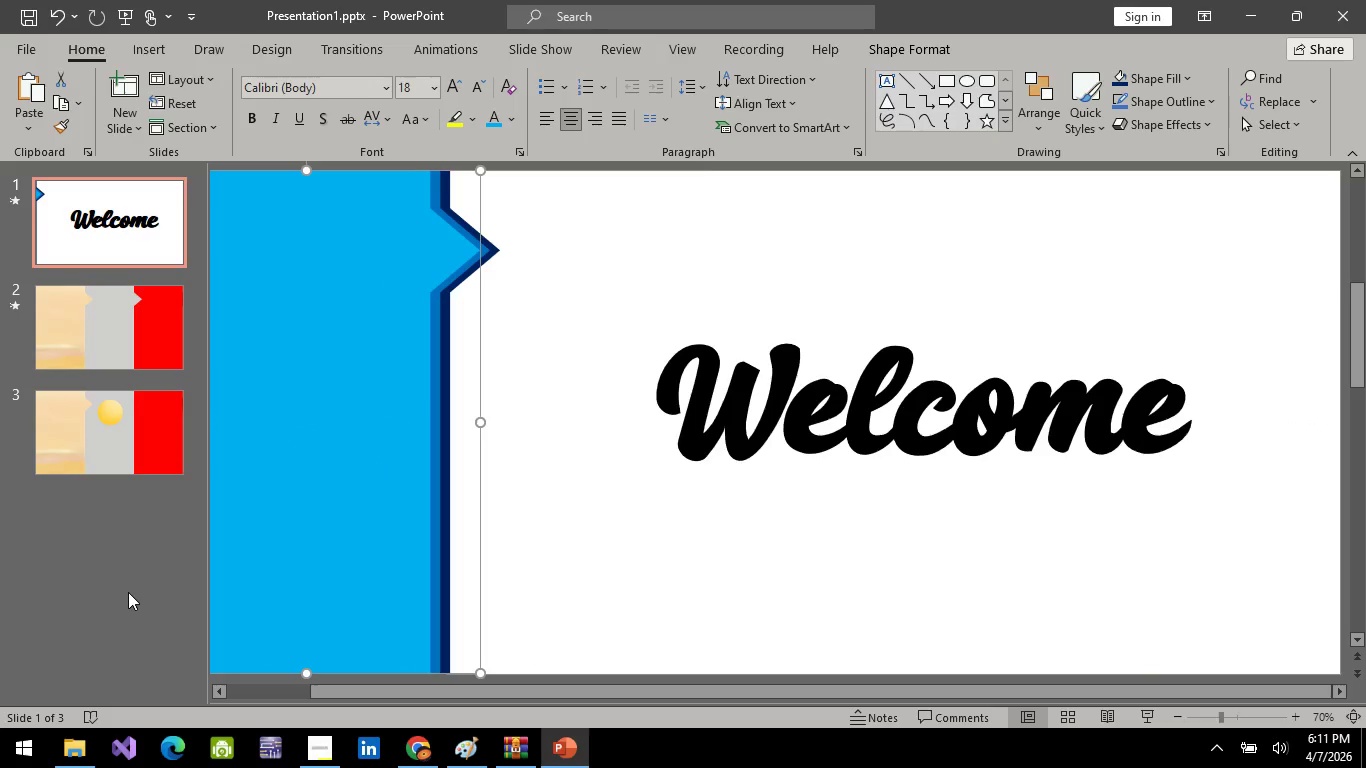 
left_click([128, 592])
 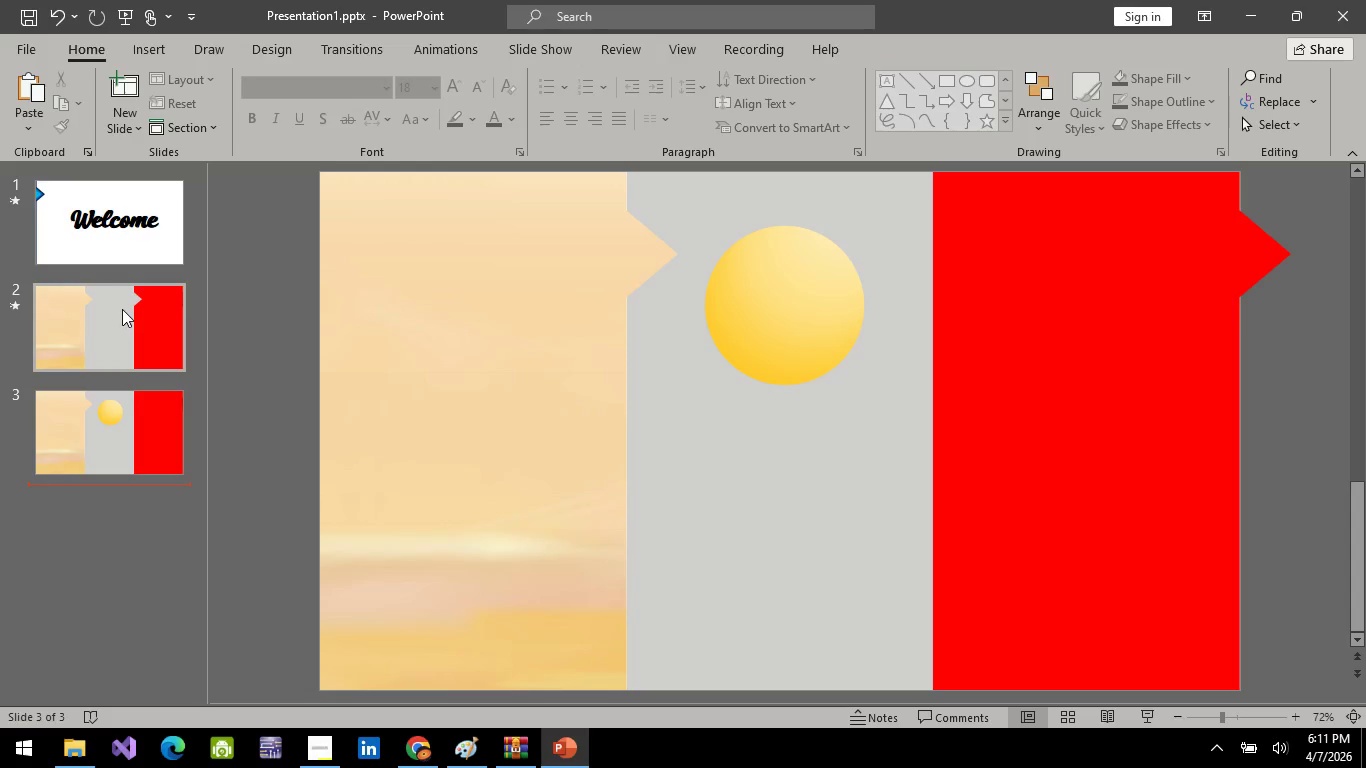 
left_click([89, 200])
 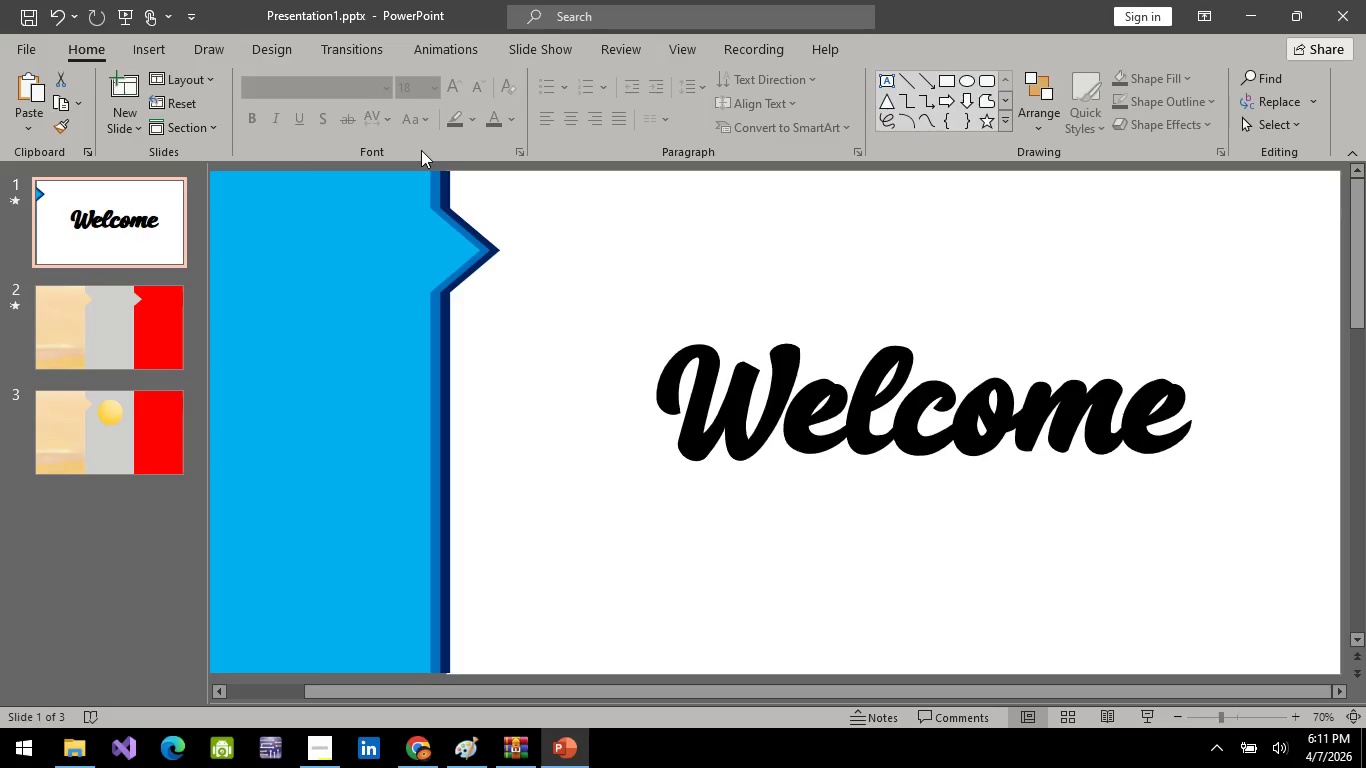 
left_click([1091, 391])
 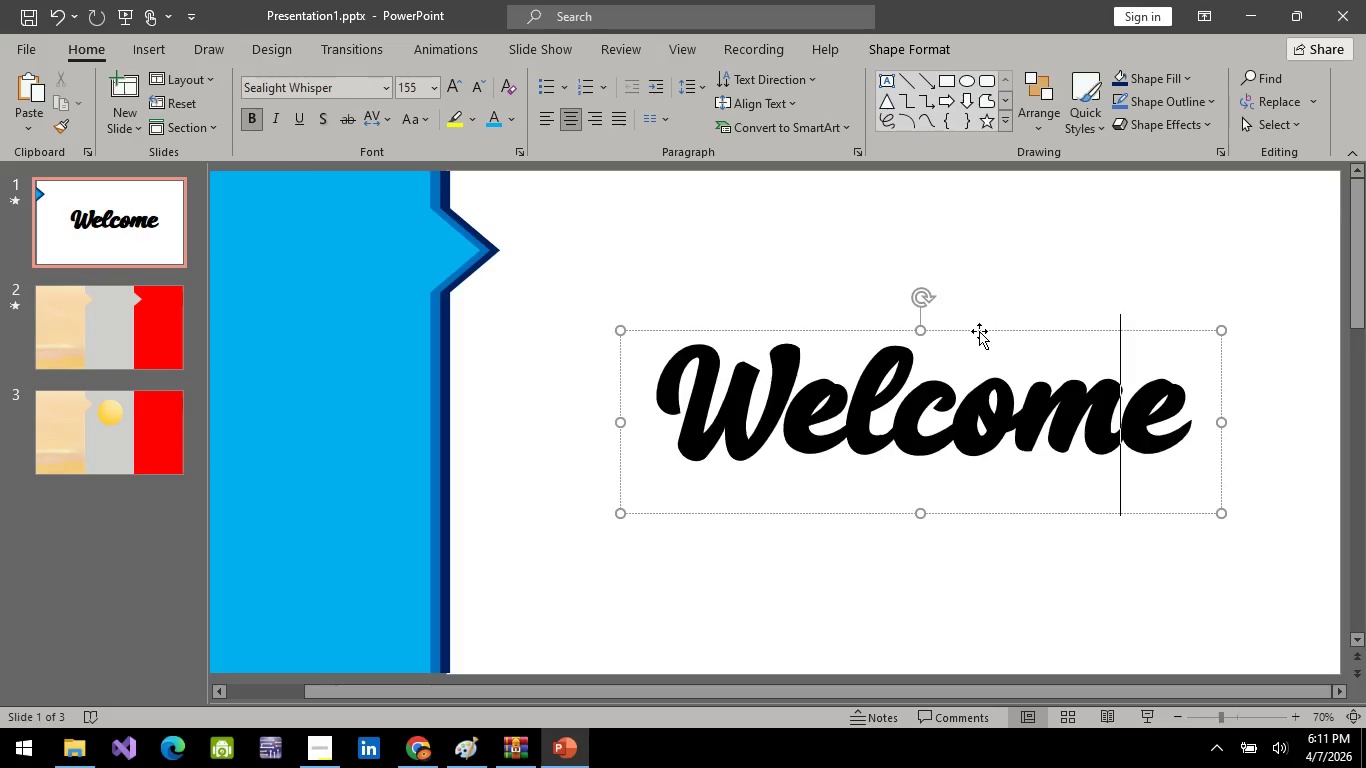 
left_click_drag(start_coordinate=[979, 331], to_coordinate=[952, 334])
 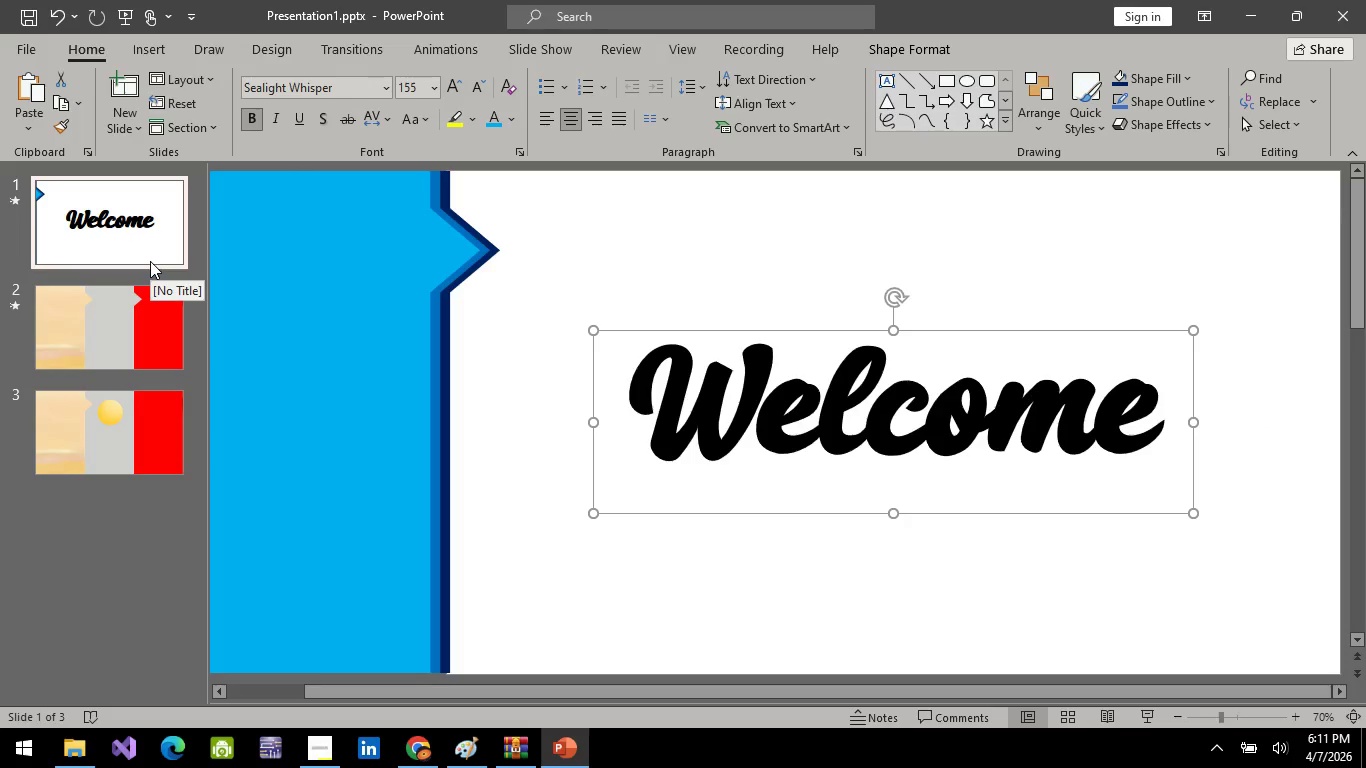 
key(F6)
 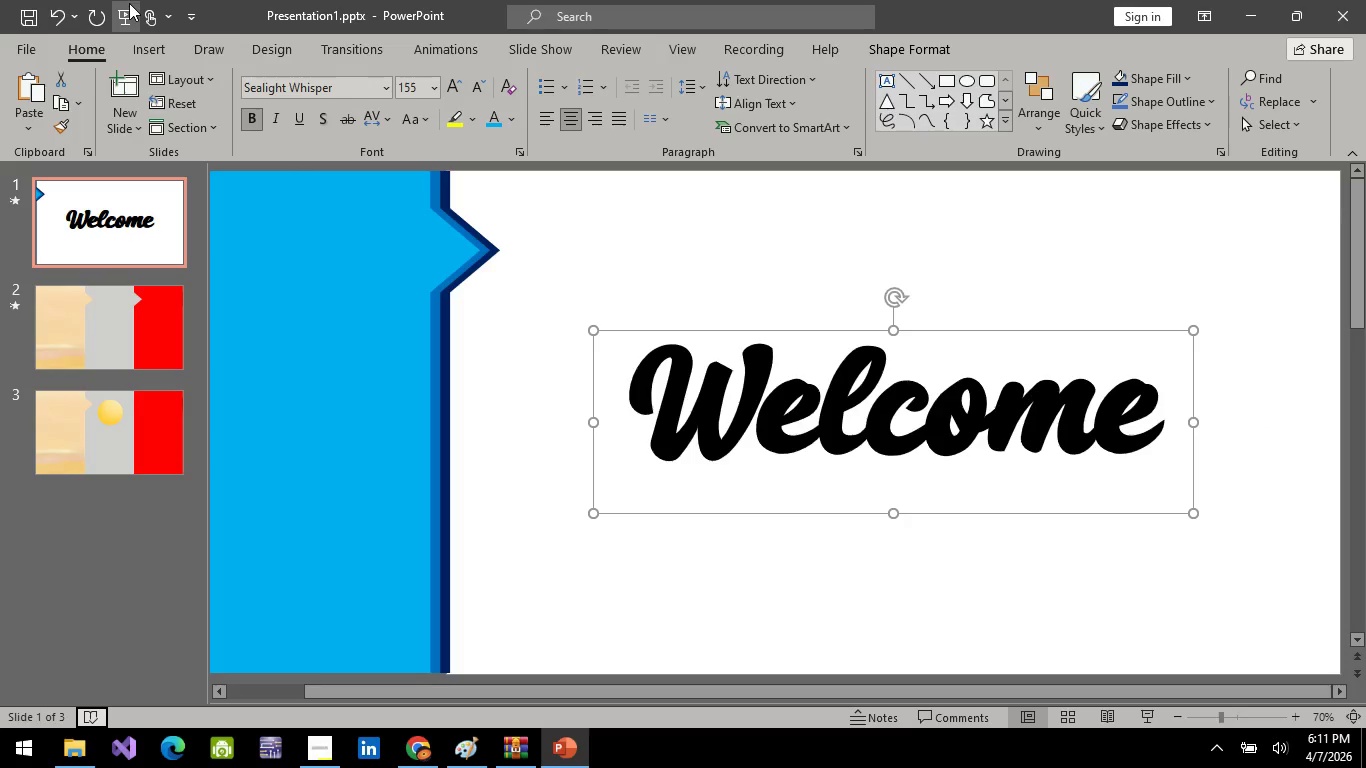 
left_click([127, 7])
 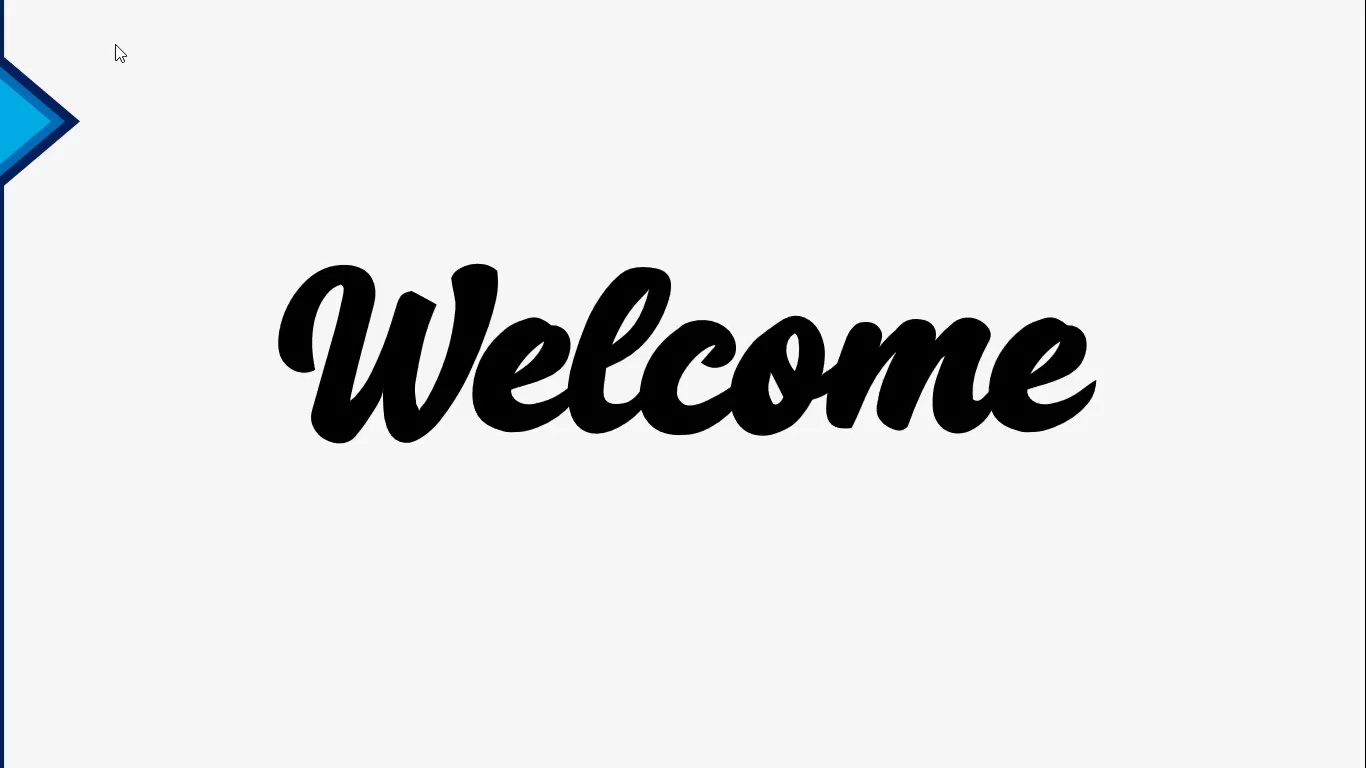 
key(Space)
 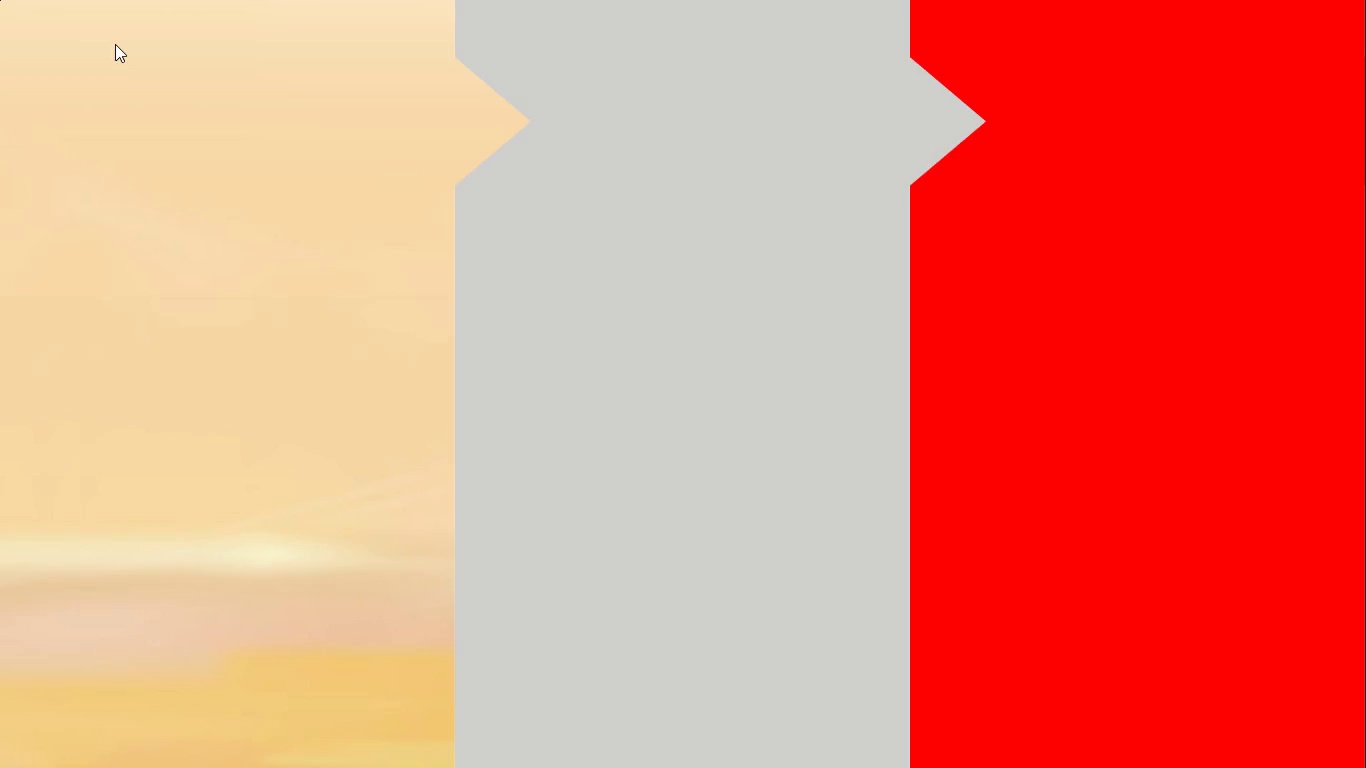 
key(Escape)
 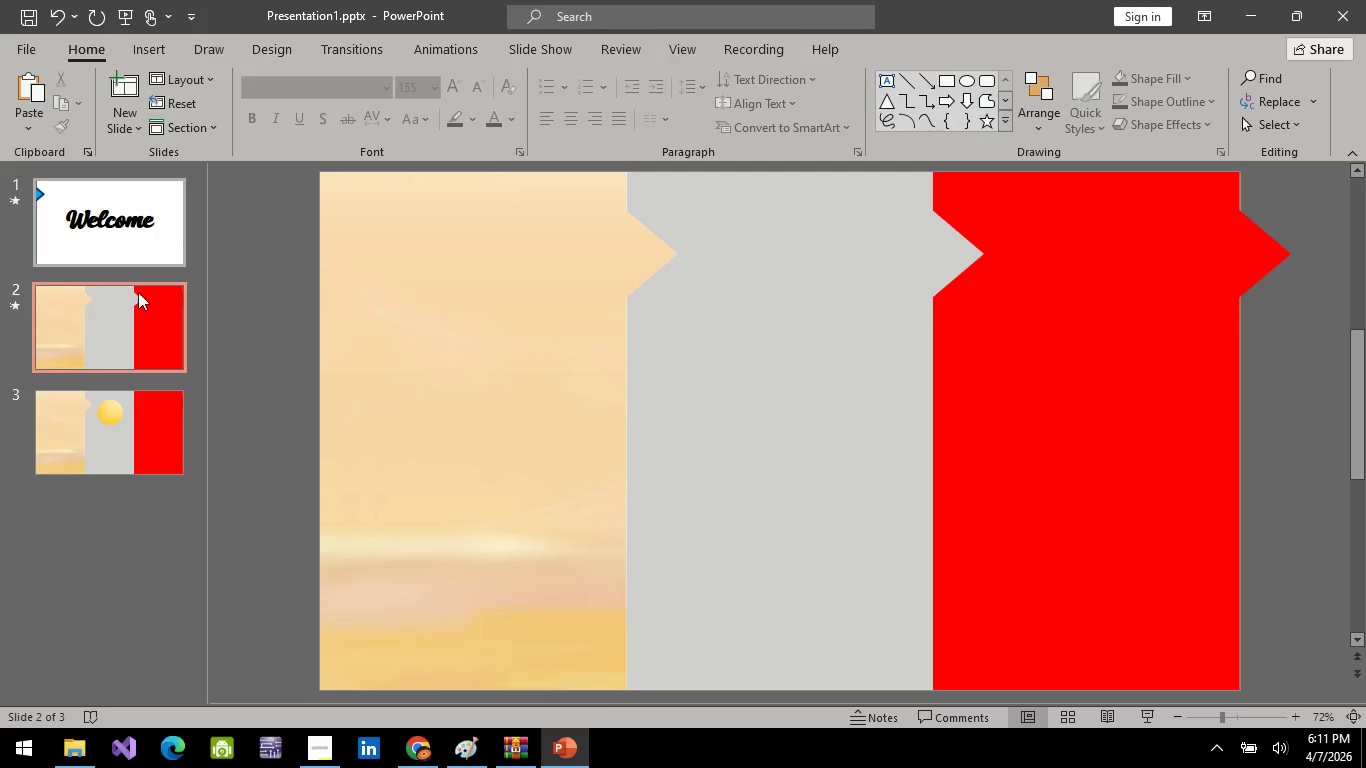 
left_click([114, 375])
 